 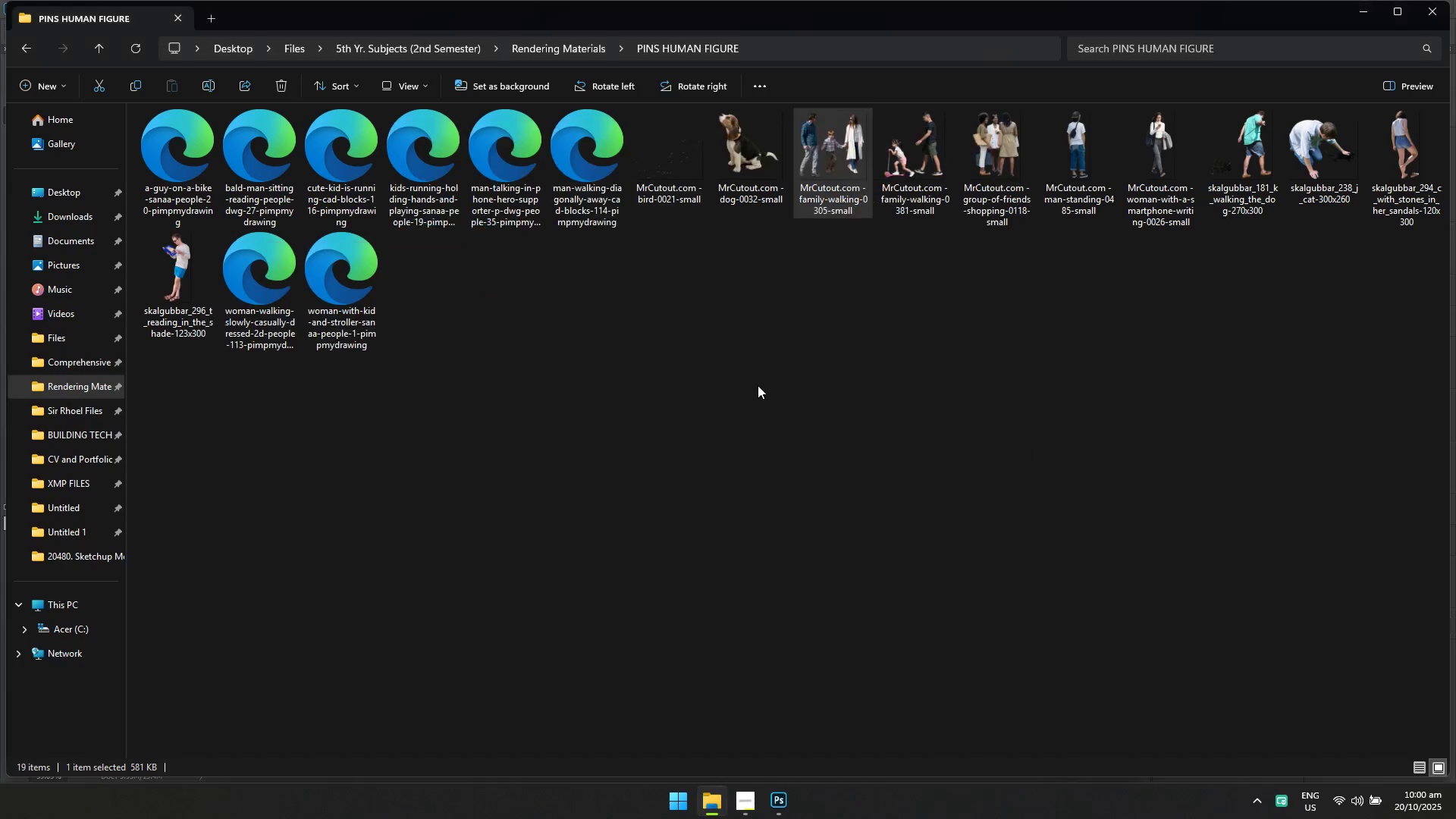 
key(Alt+Tab)
 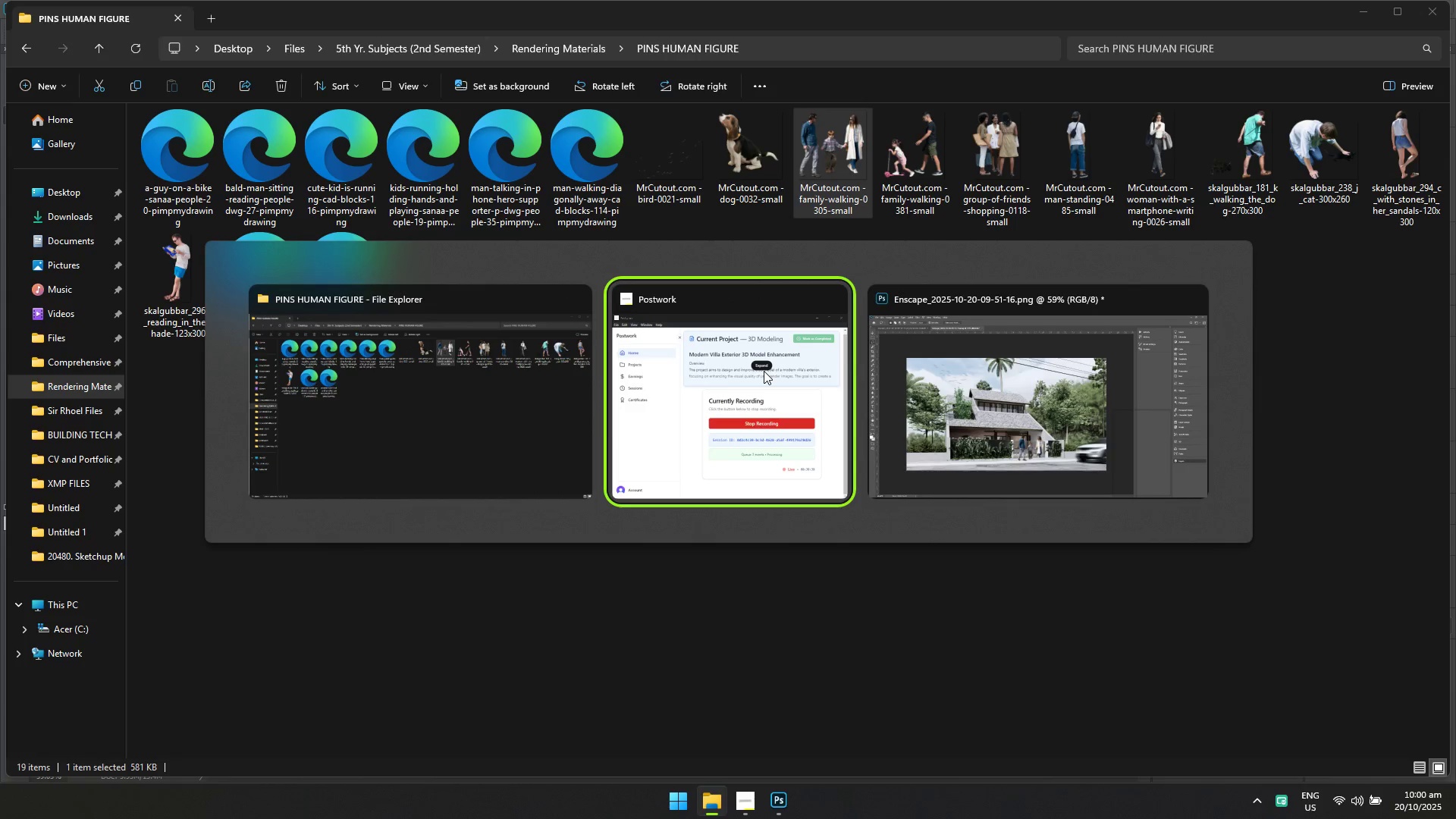 
key(Alt+Tab)
 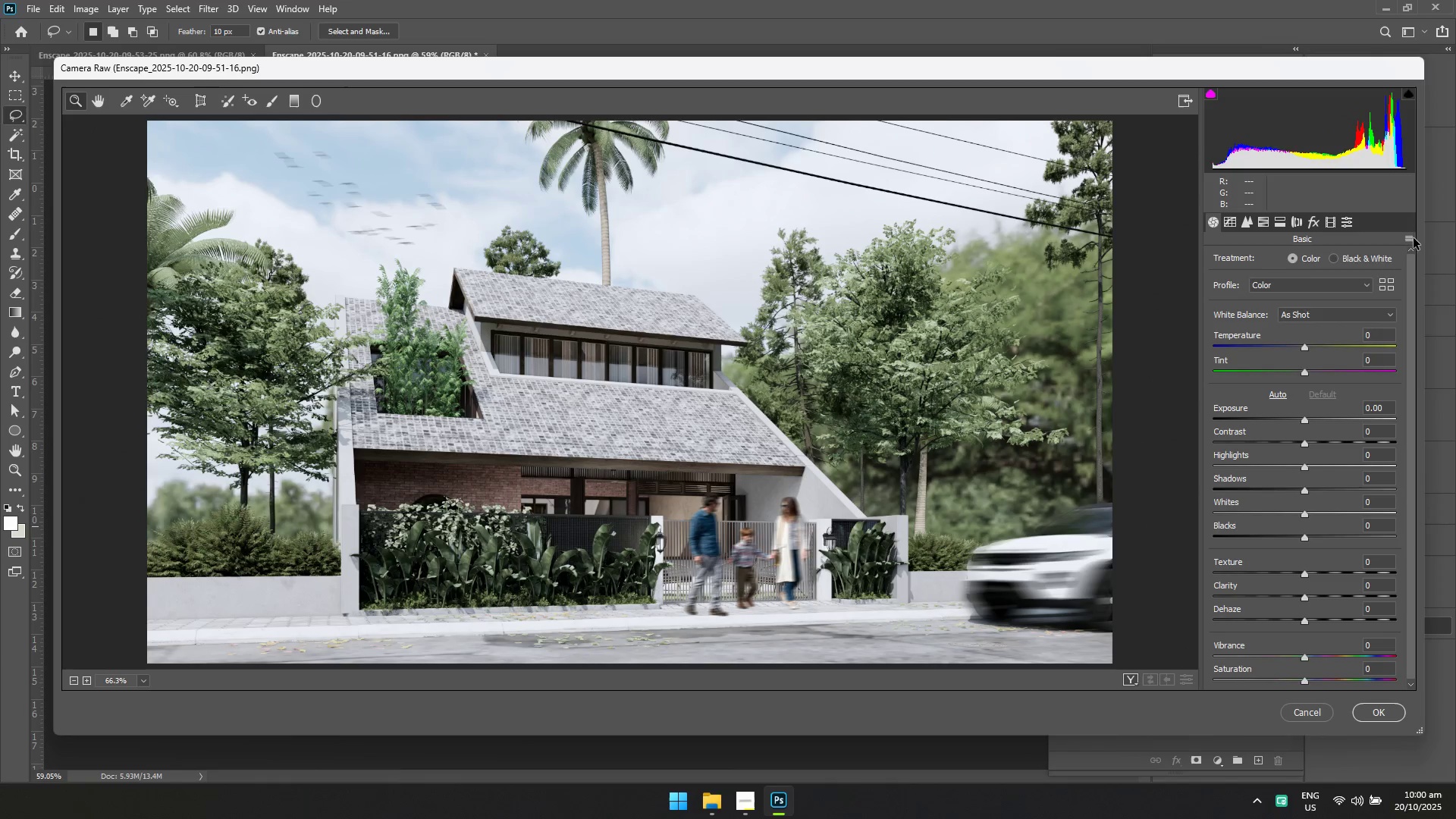 
left_click([1363, 352])
 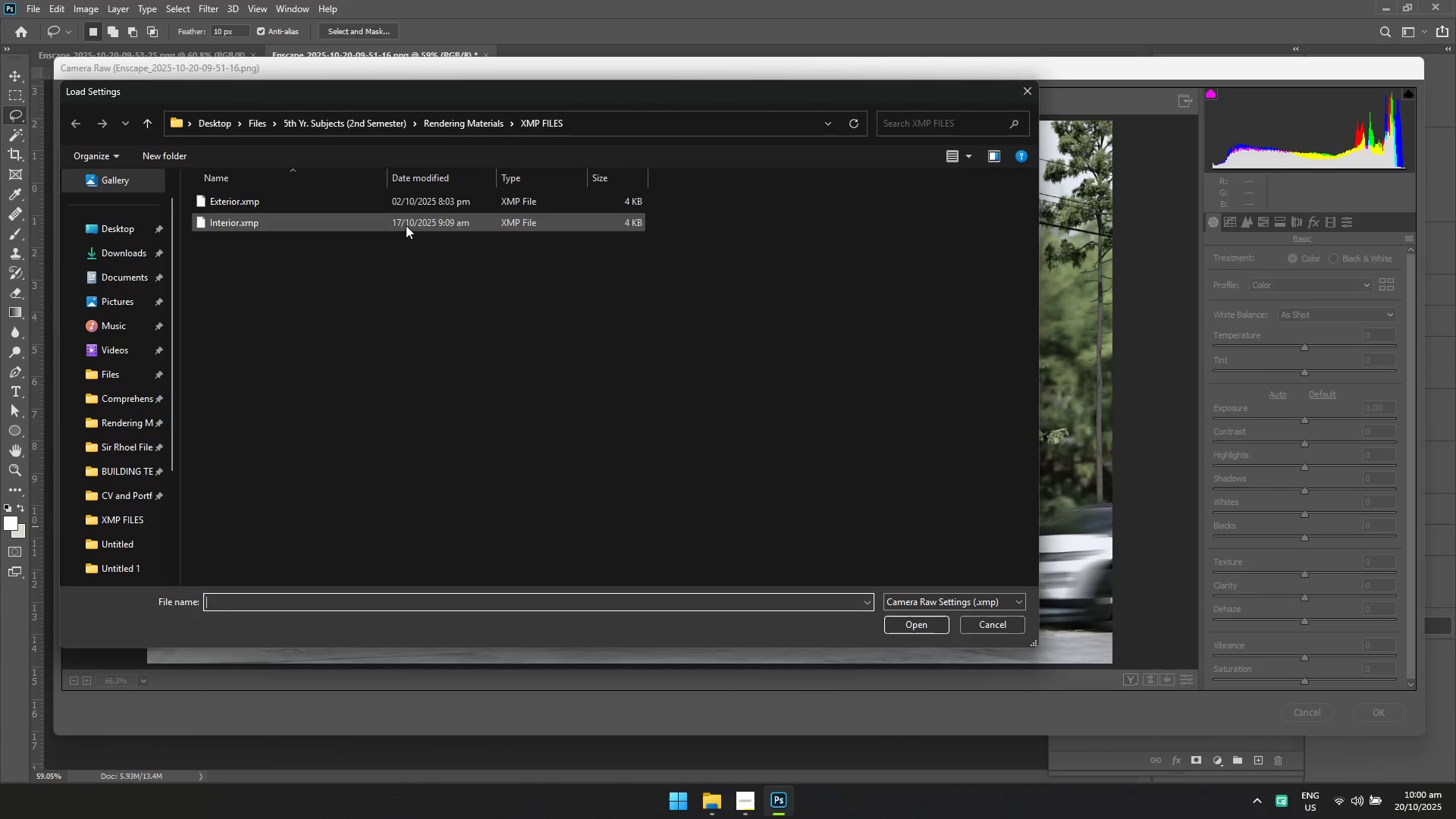 
left_click([380, 220])
 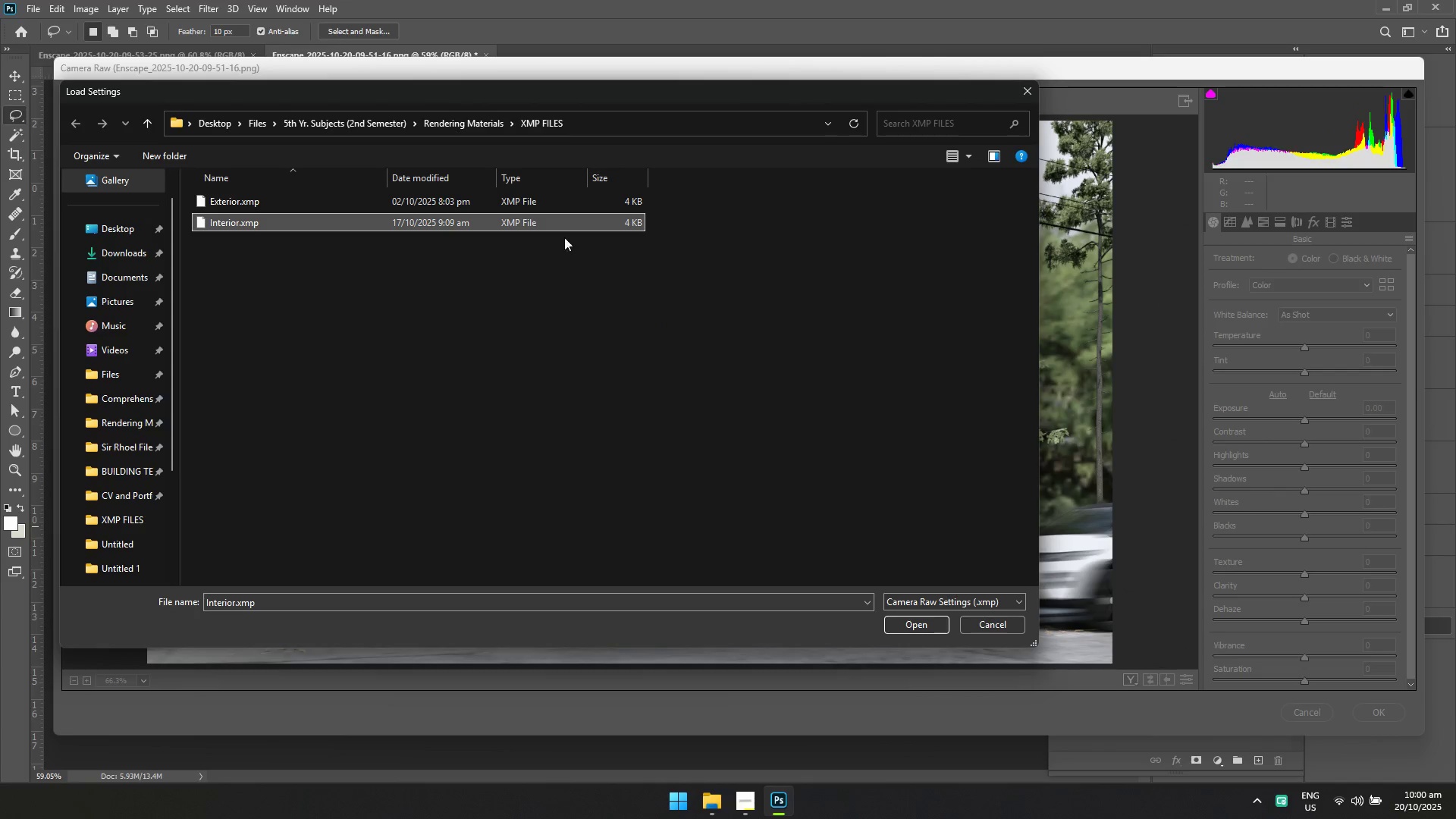 
left_click([558, 206])
 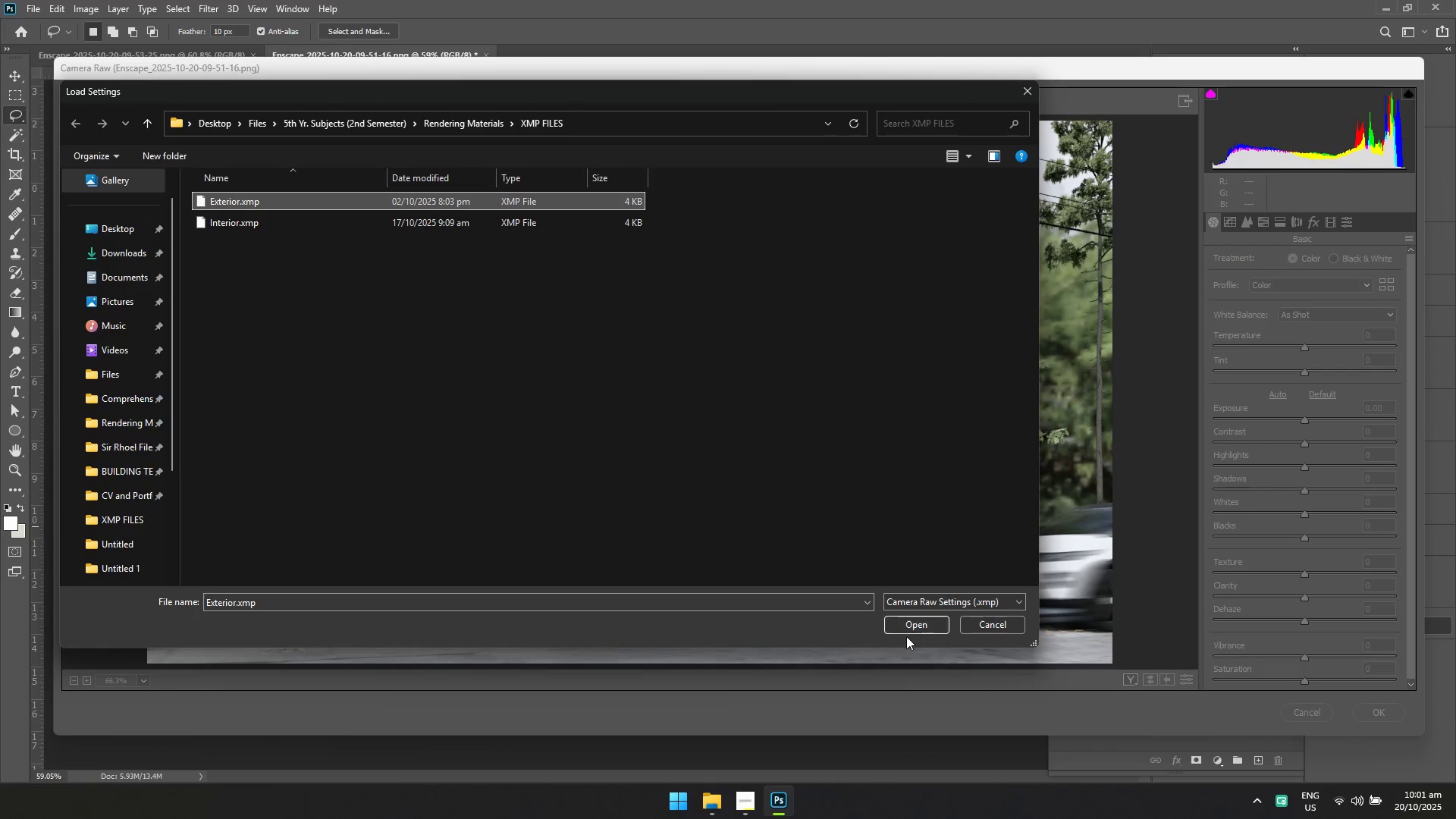 
left_click([906, 626])
 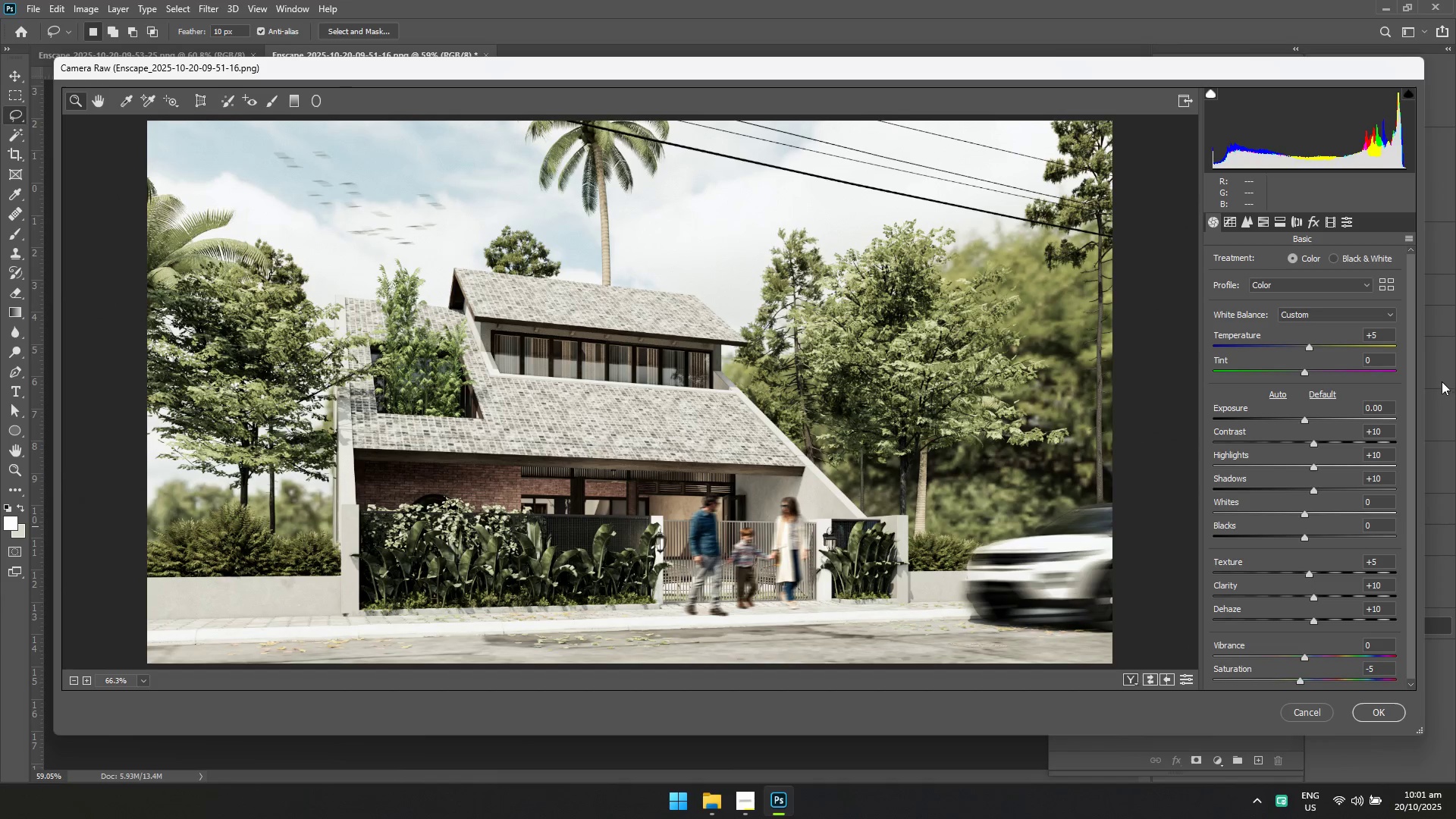 
left_click([1231, 222])
 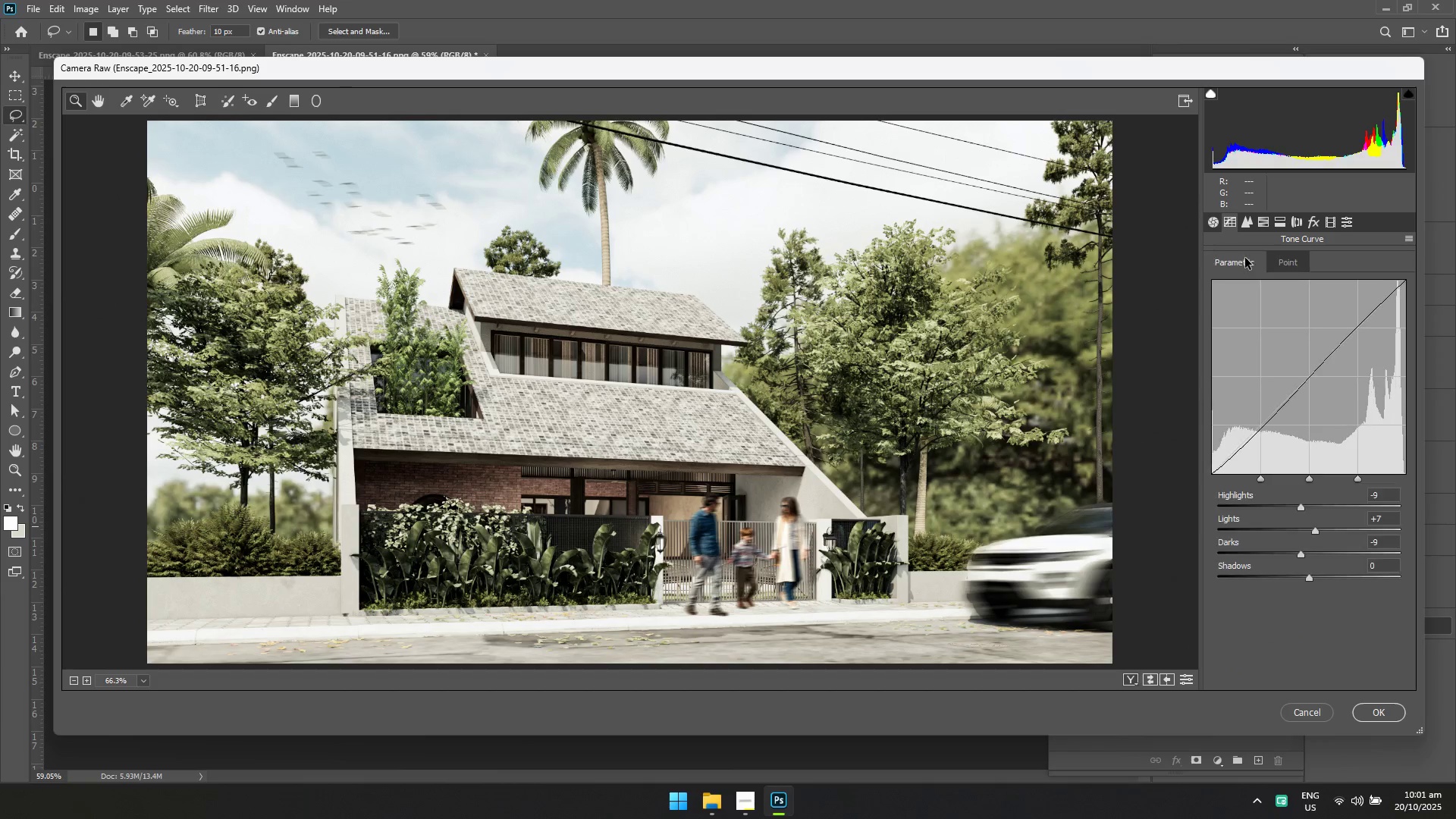 
double_click([1282, 265])
 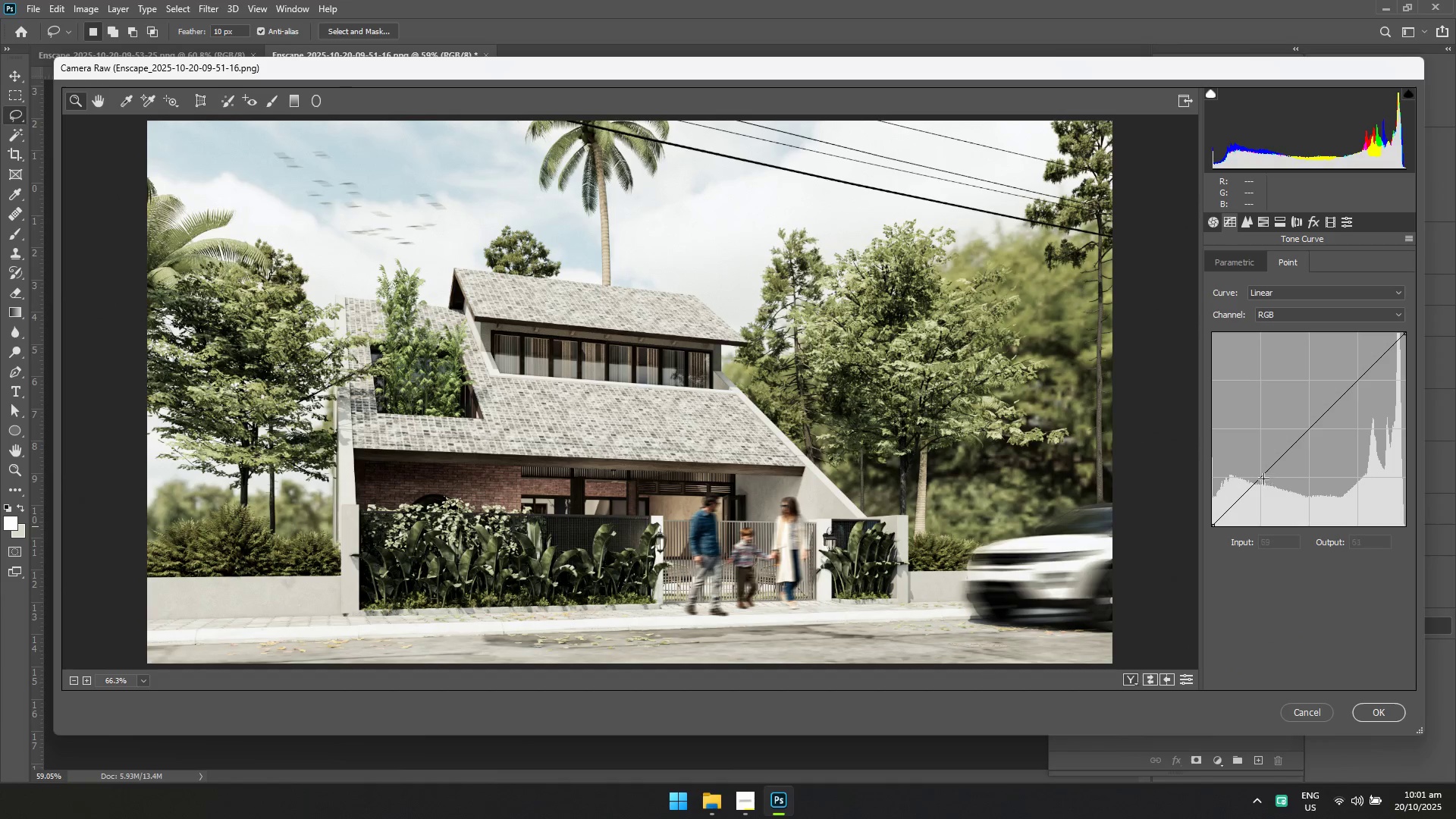 
left_click_drag(start_coordinate=[1263, 479], to_coordinate=[1256, 485])
 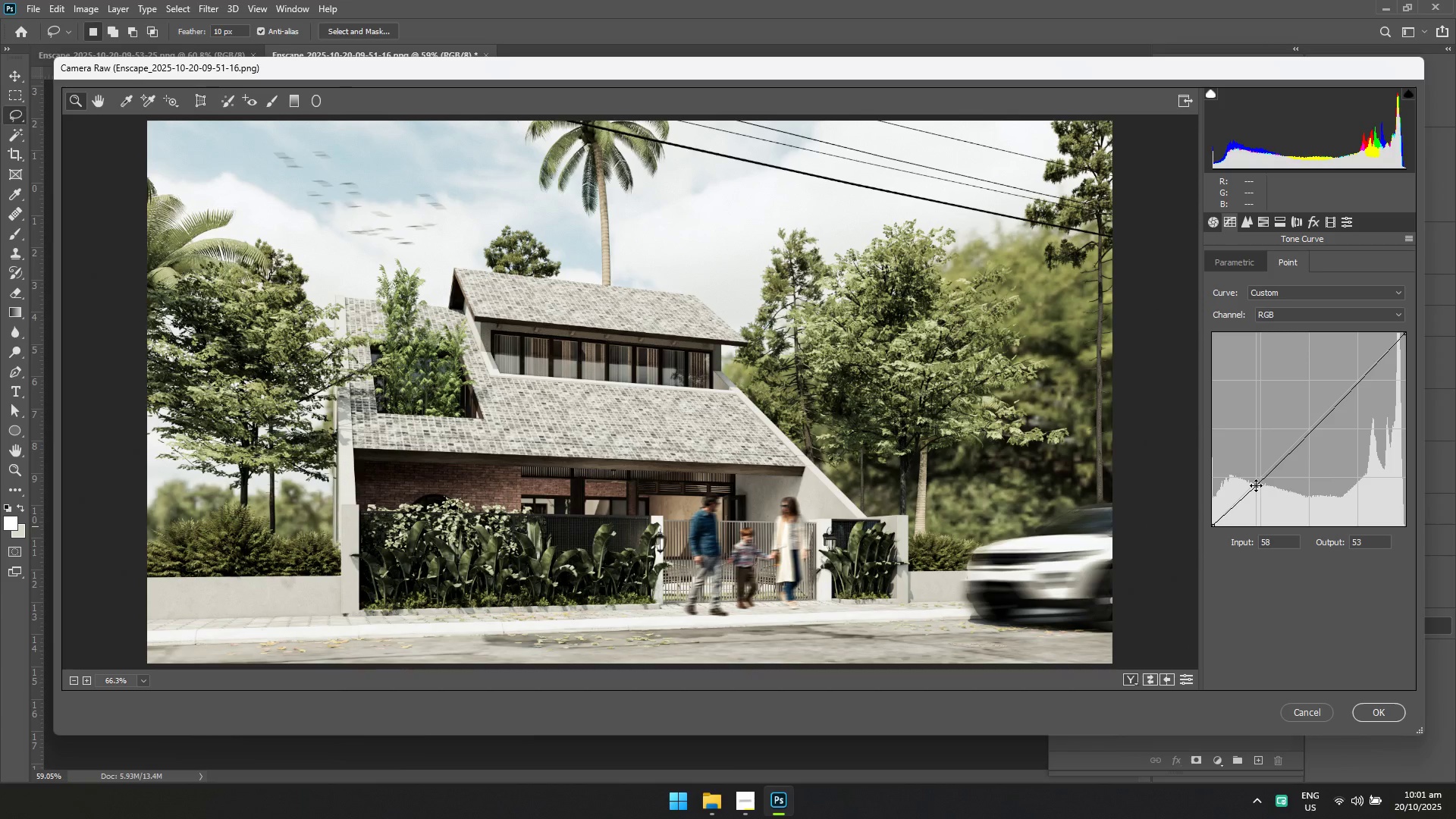 
left_click([1256, 485])
 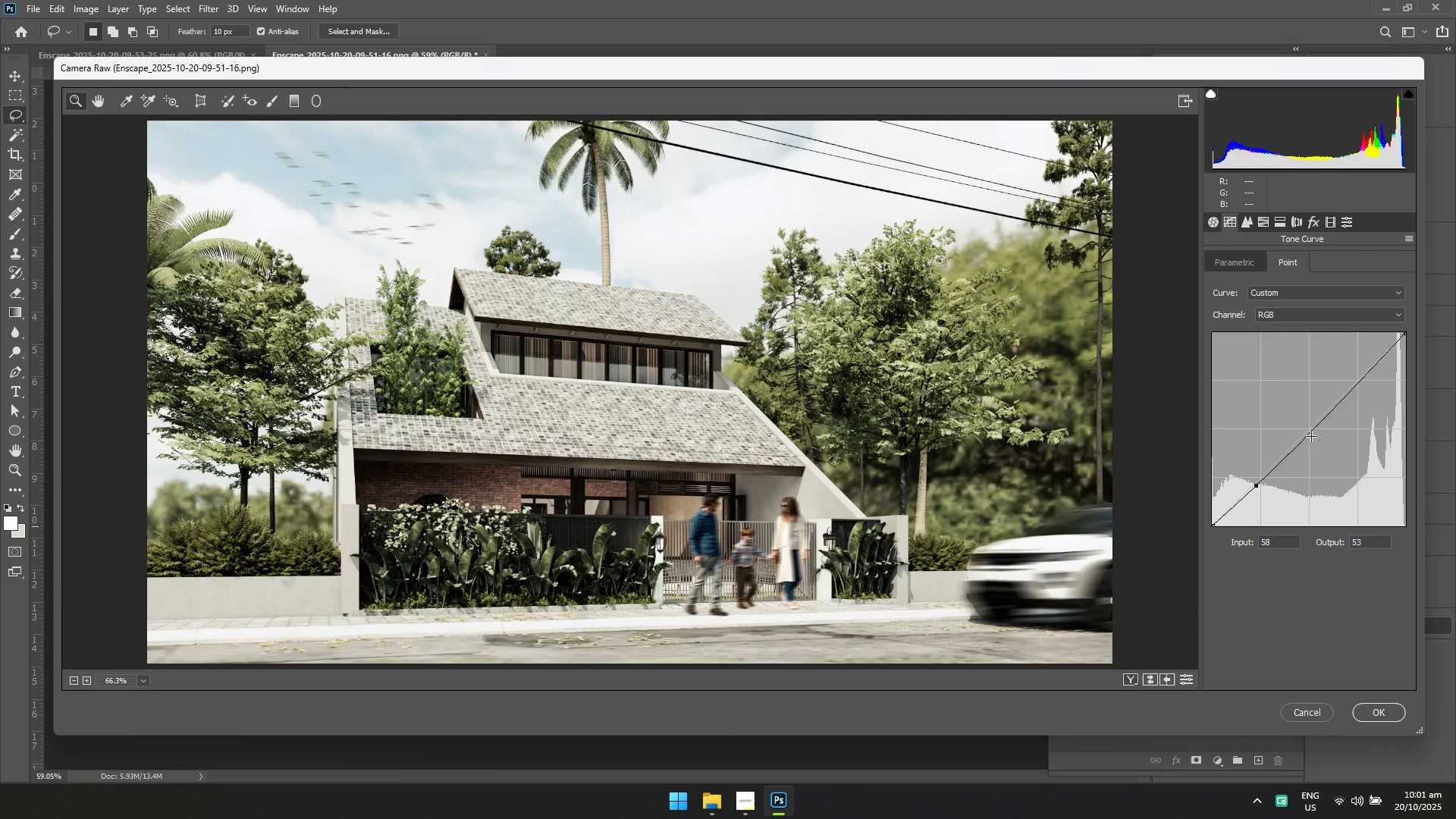 
left_click_drag(start_coordinate=[1312, 437], to_coordinate=[1308, 435])
 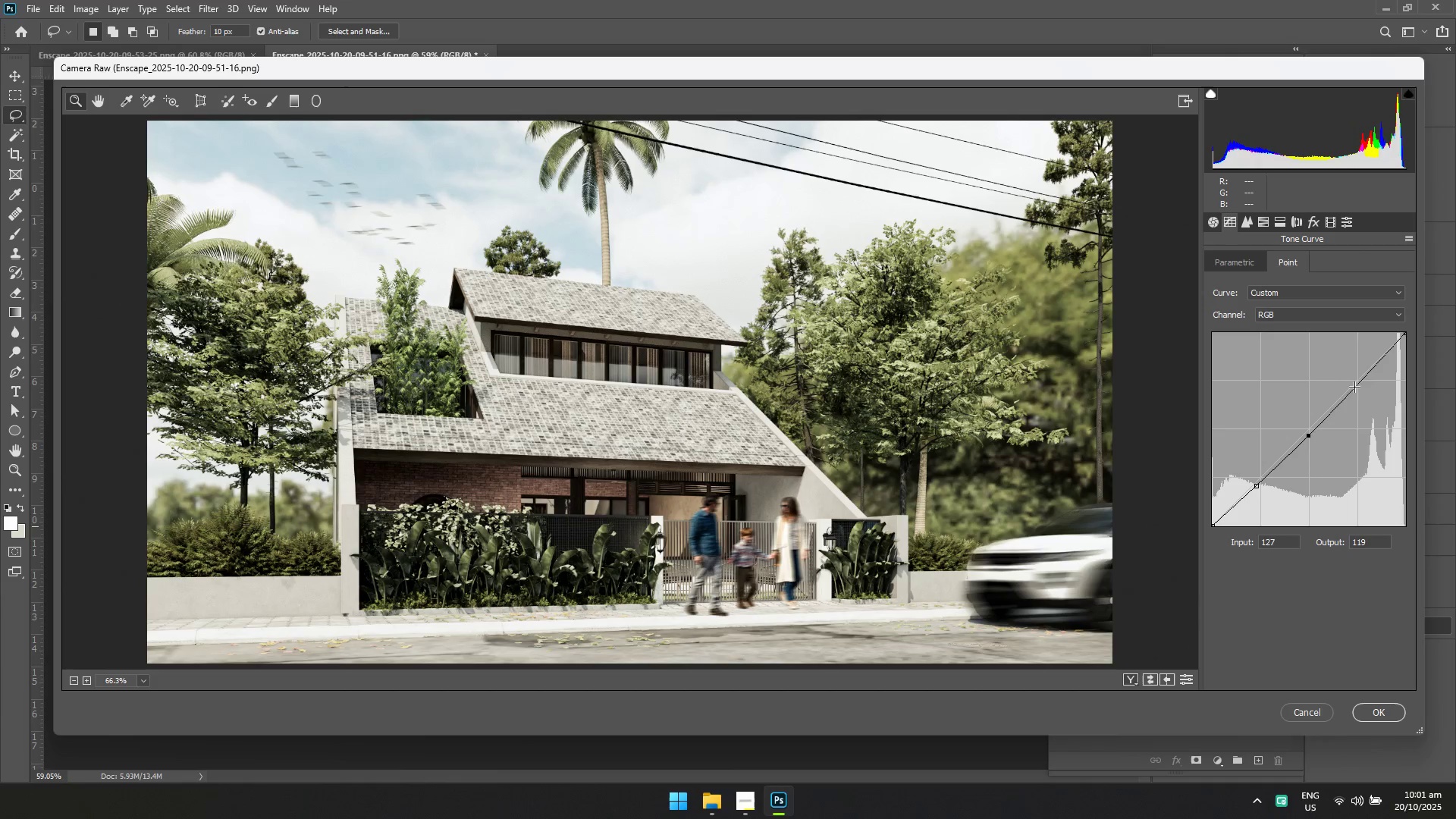 
left_click_drag(start_coordinate=[1360, 385], to_coordinate=[1356, 384])
 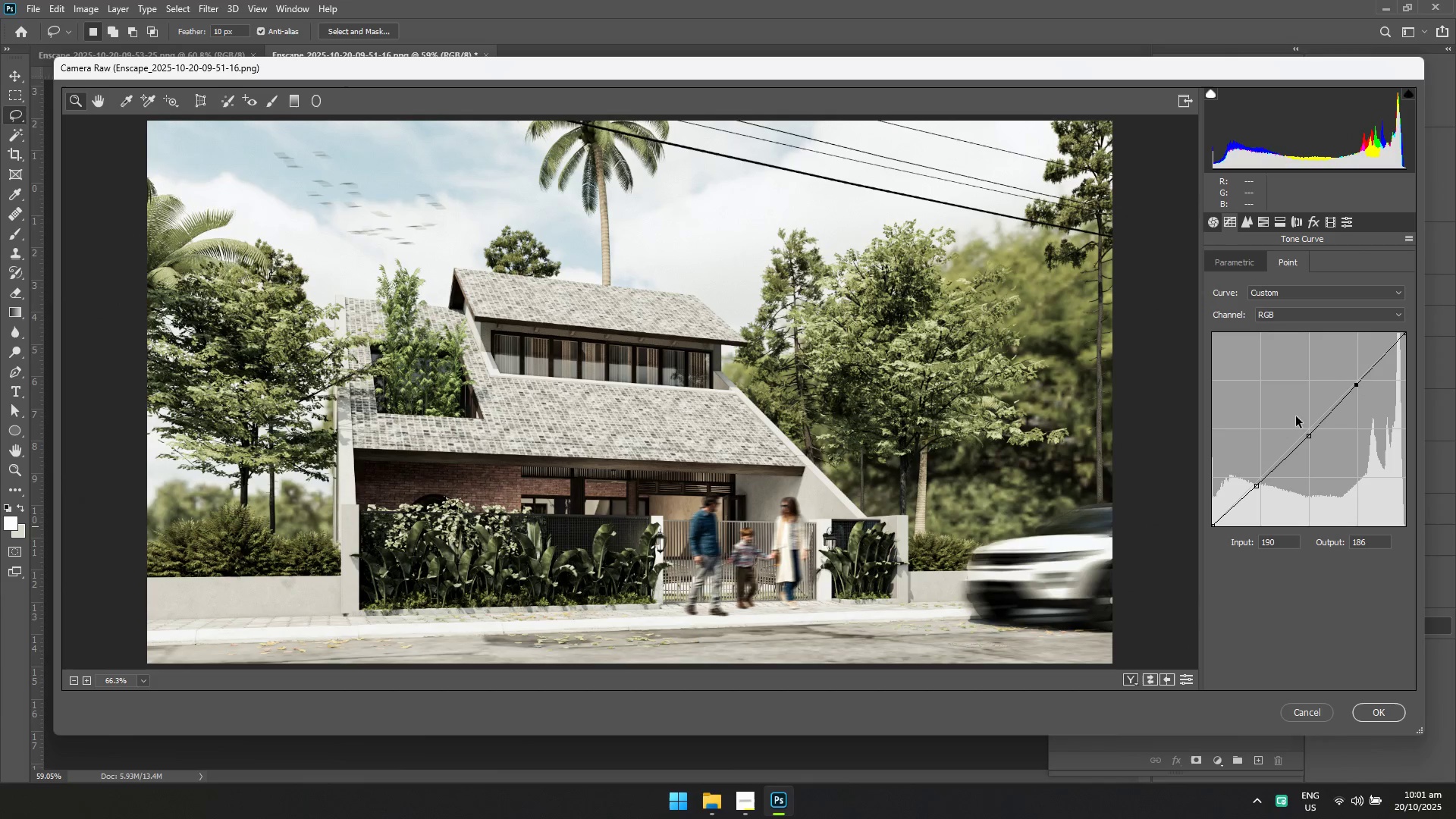 
double_click([1244, 257])
 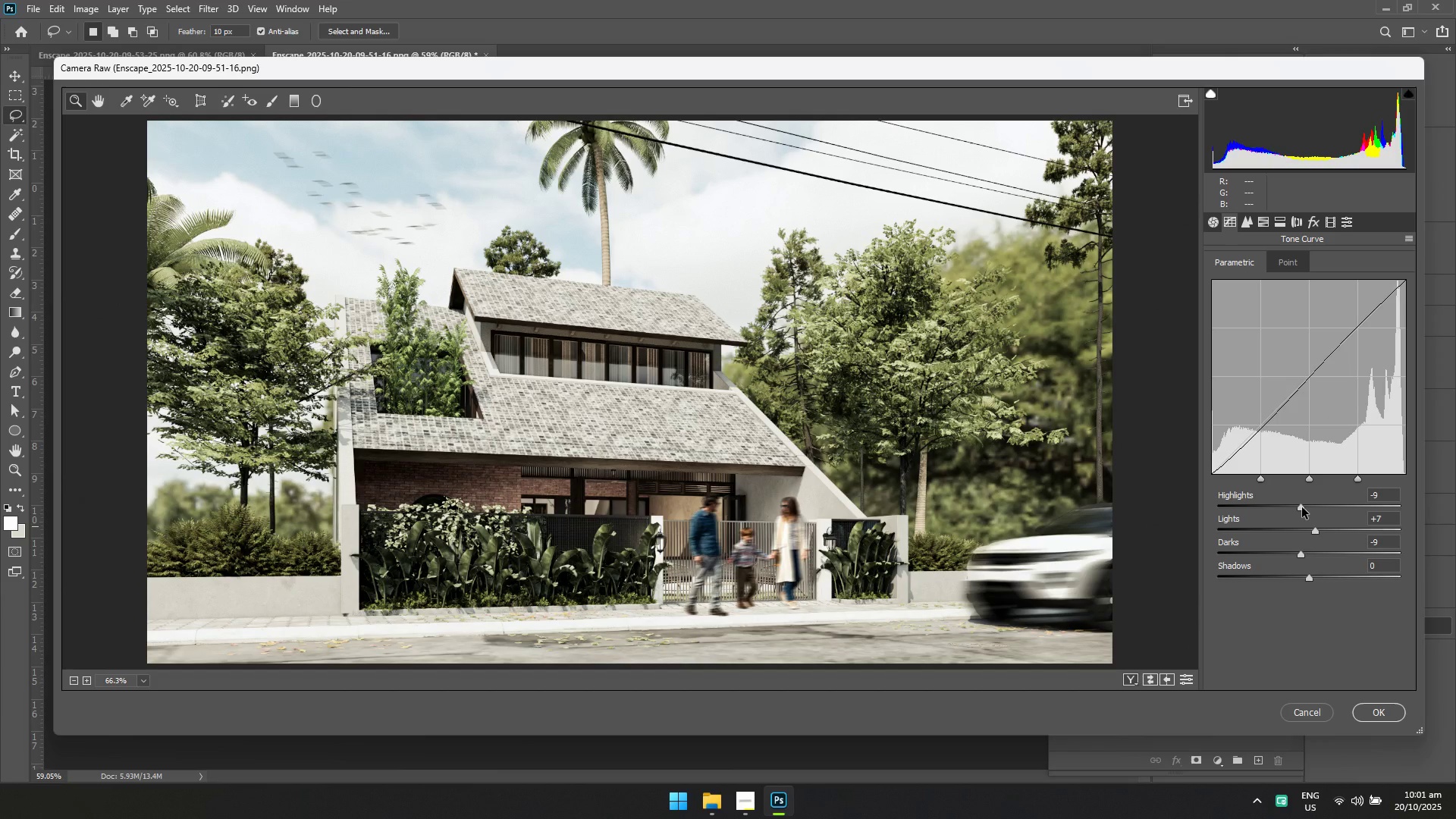 
left_click_drag(start_coordinate=[1302, 507], to_coordinate=[1299, 516])
 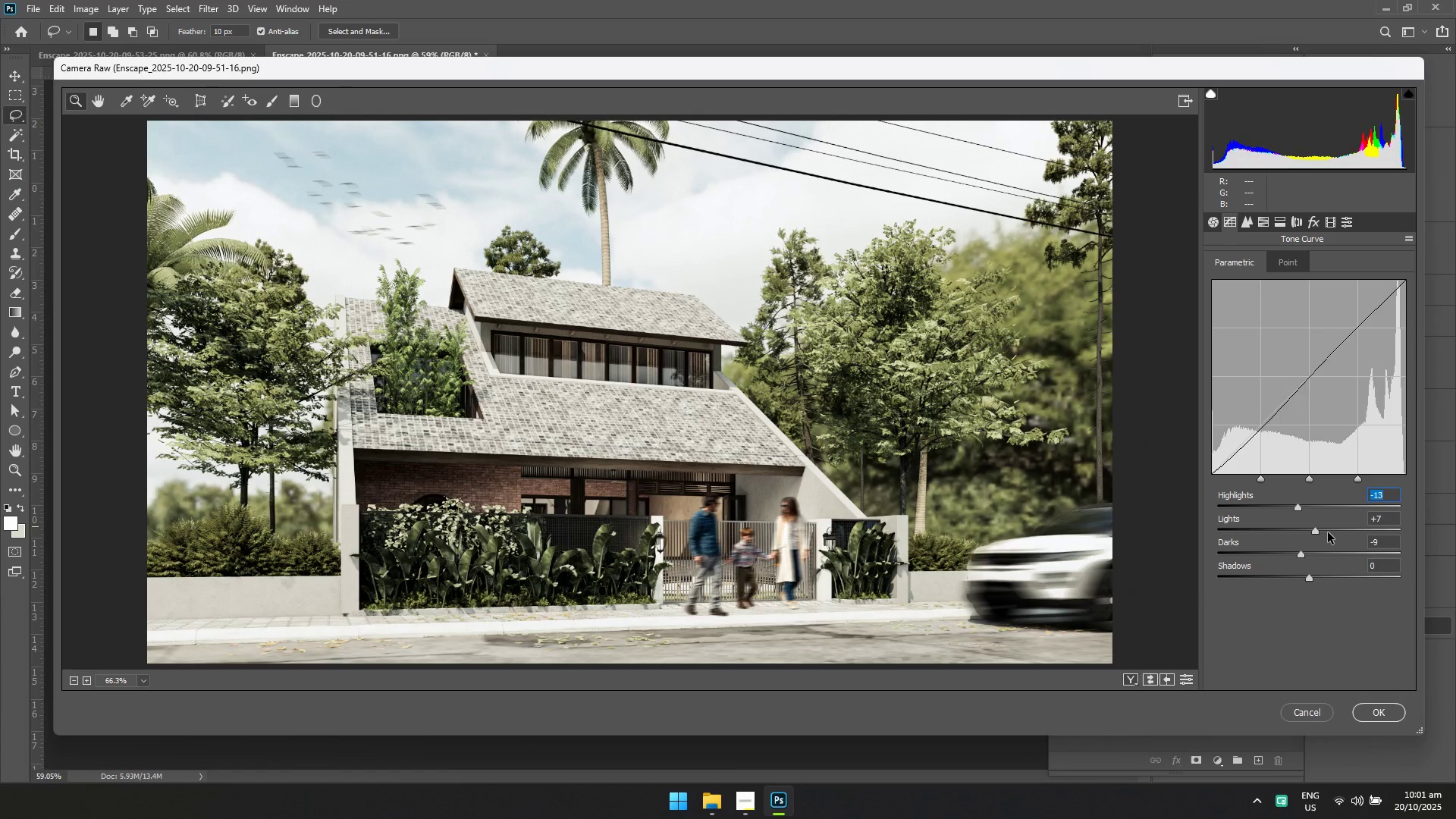 
left_click([1328, 532])
 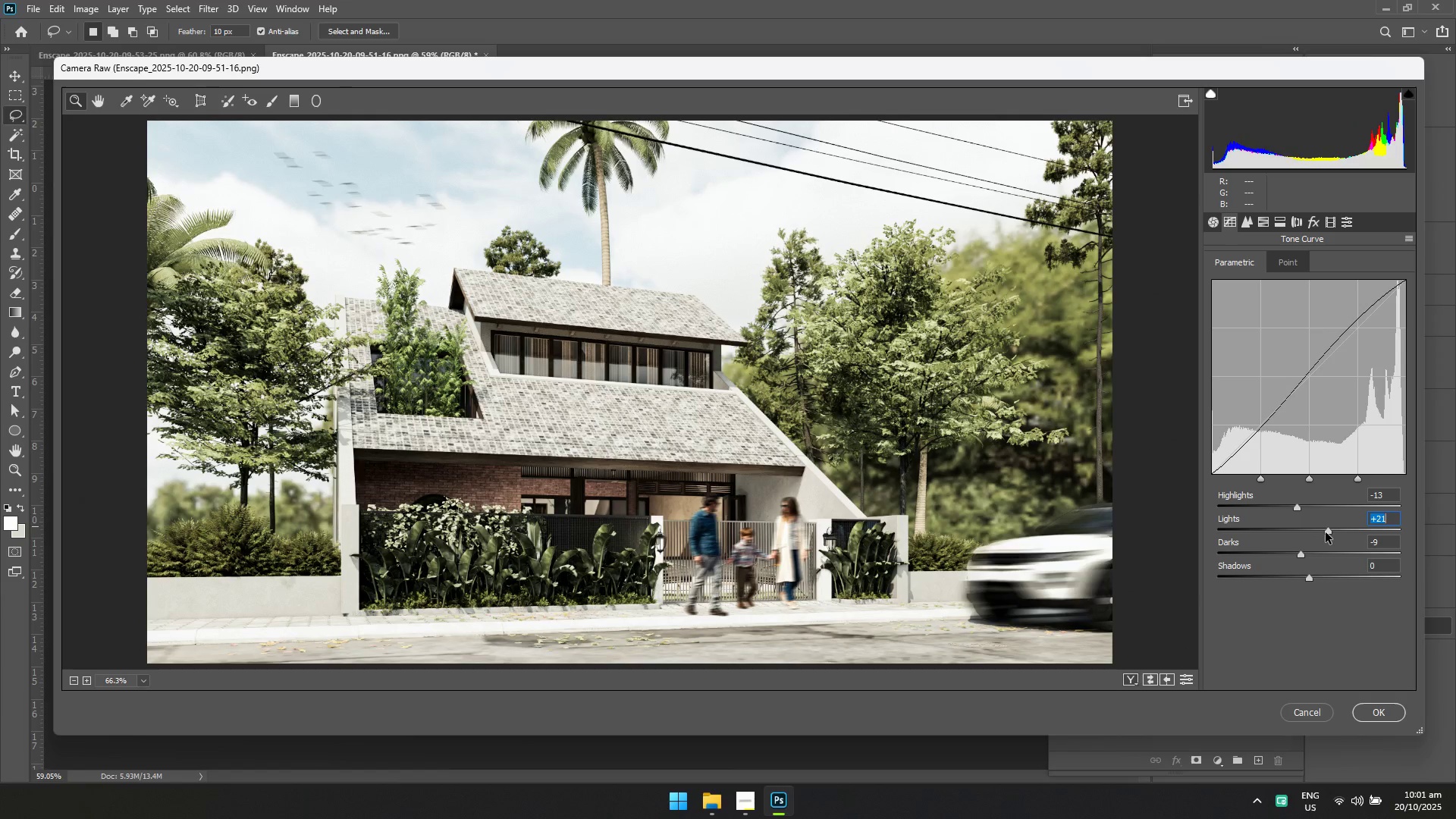 
left_click([1326, 532])
 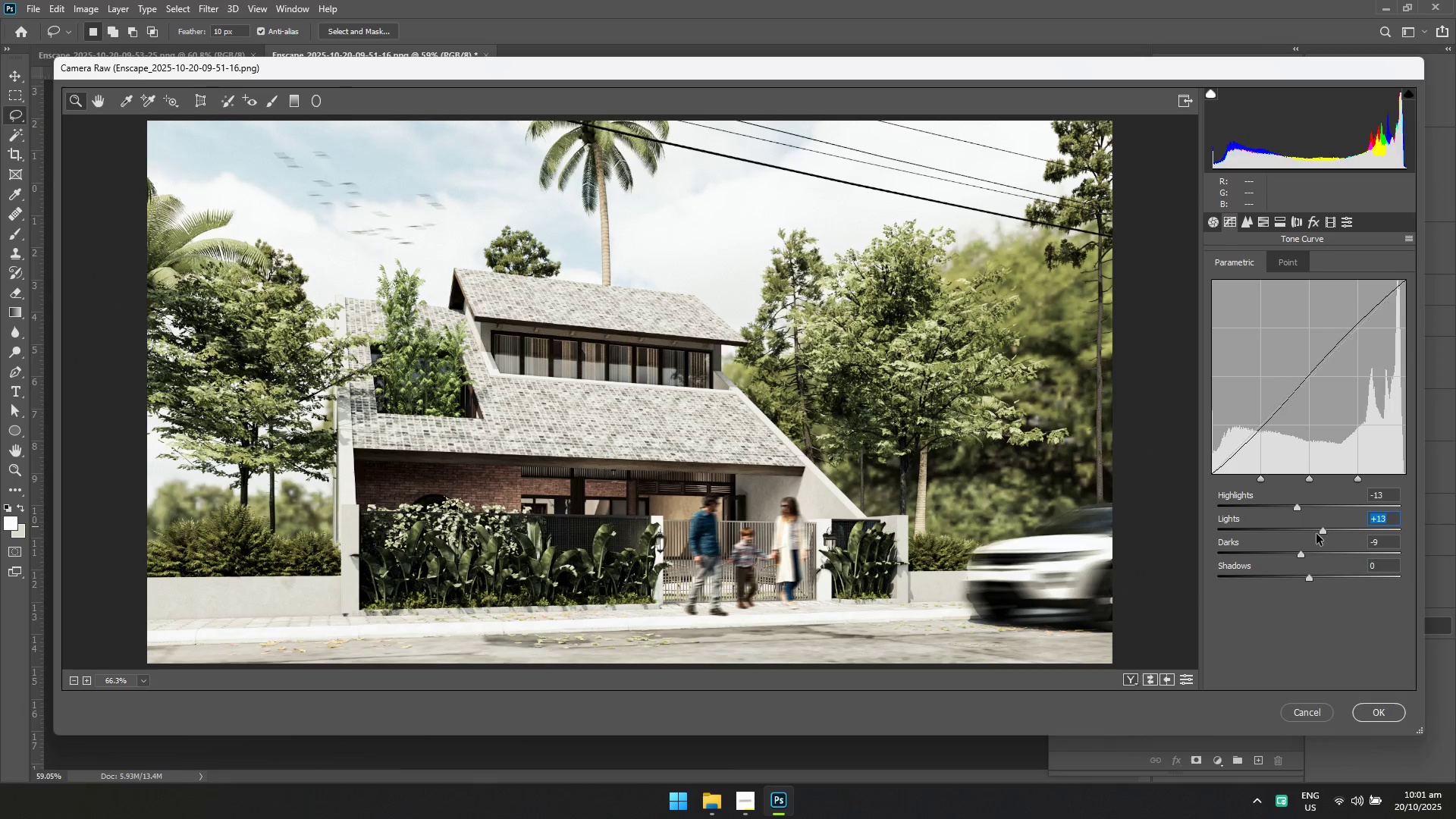 
left_click_drag(start_coordinate=[1326, 532], to_coordinate=[1317, 534])
 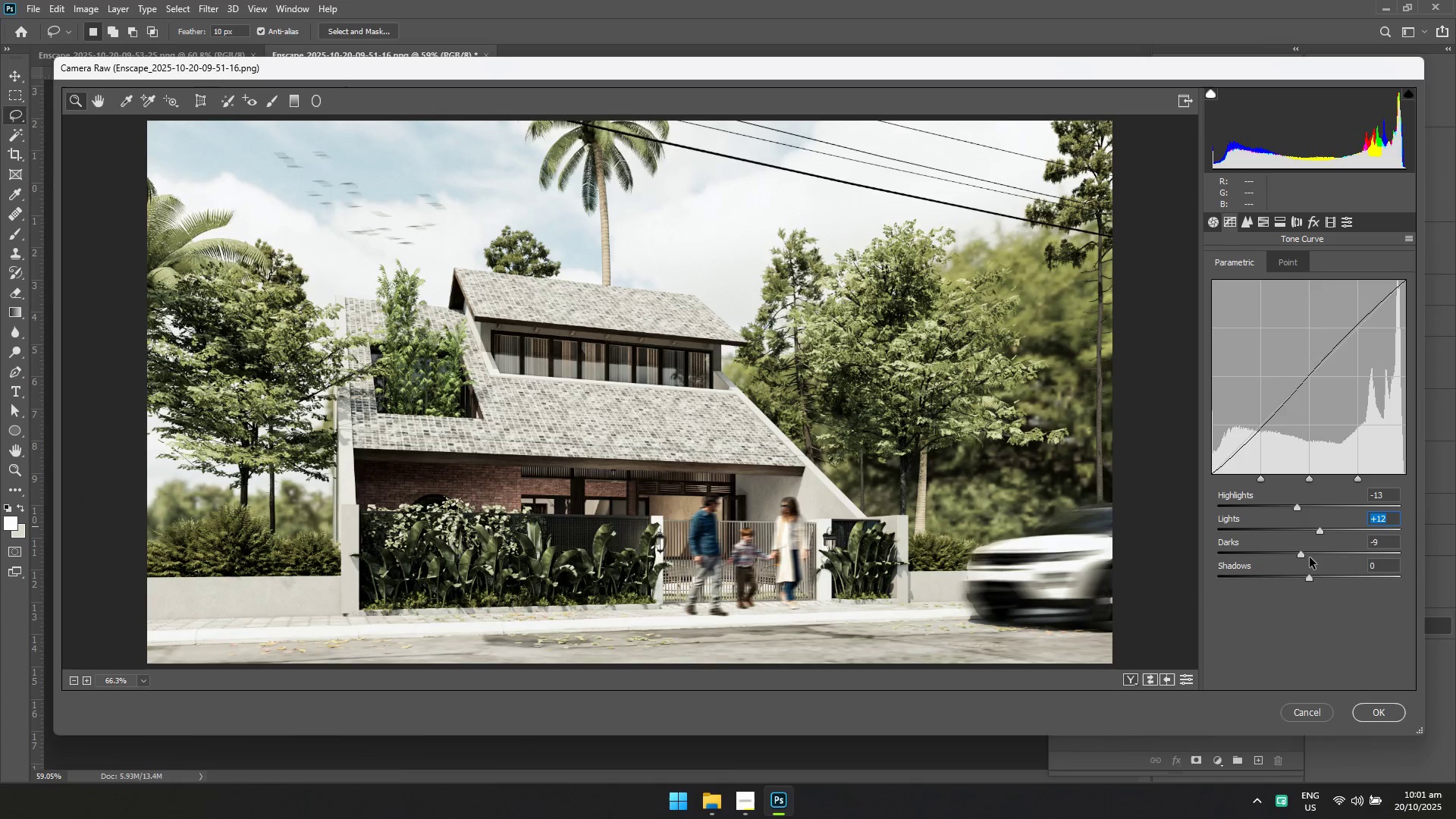 
left_click([1310, 557])
 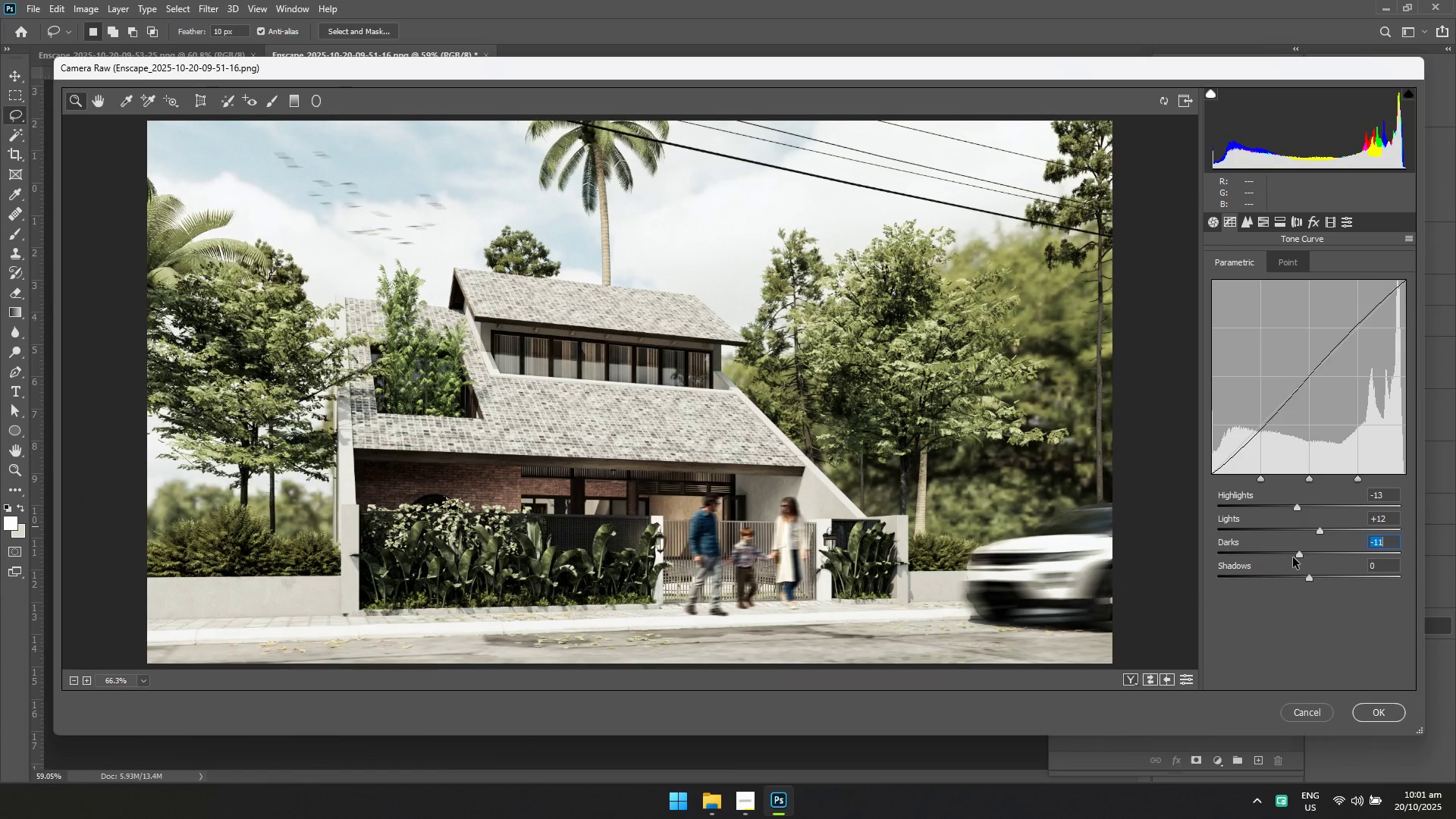 
triple_click([1293, 557])
 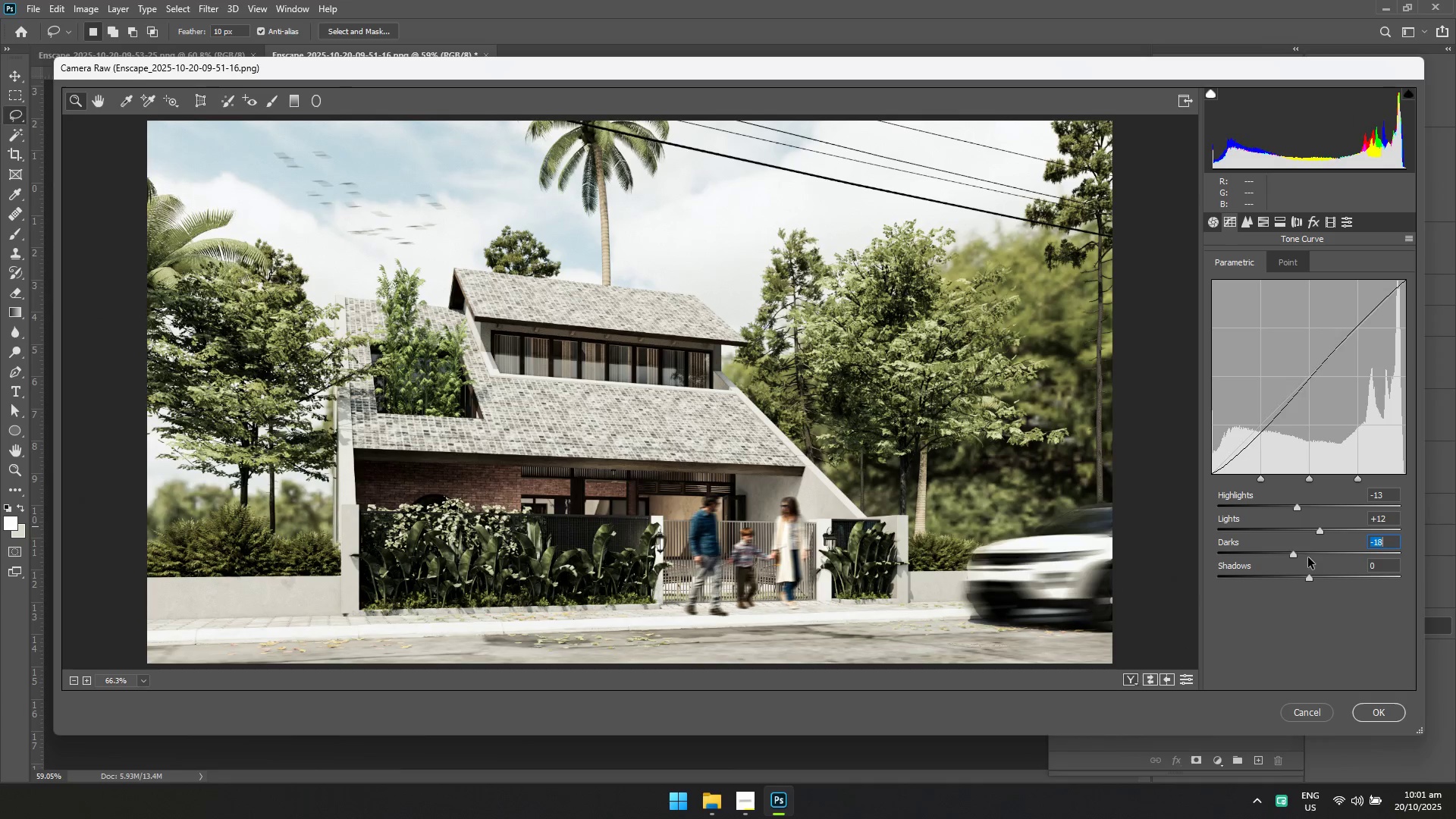 
left_click([1308, 557])
 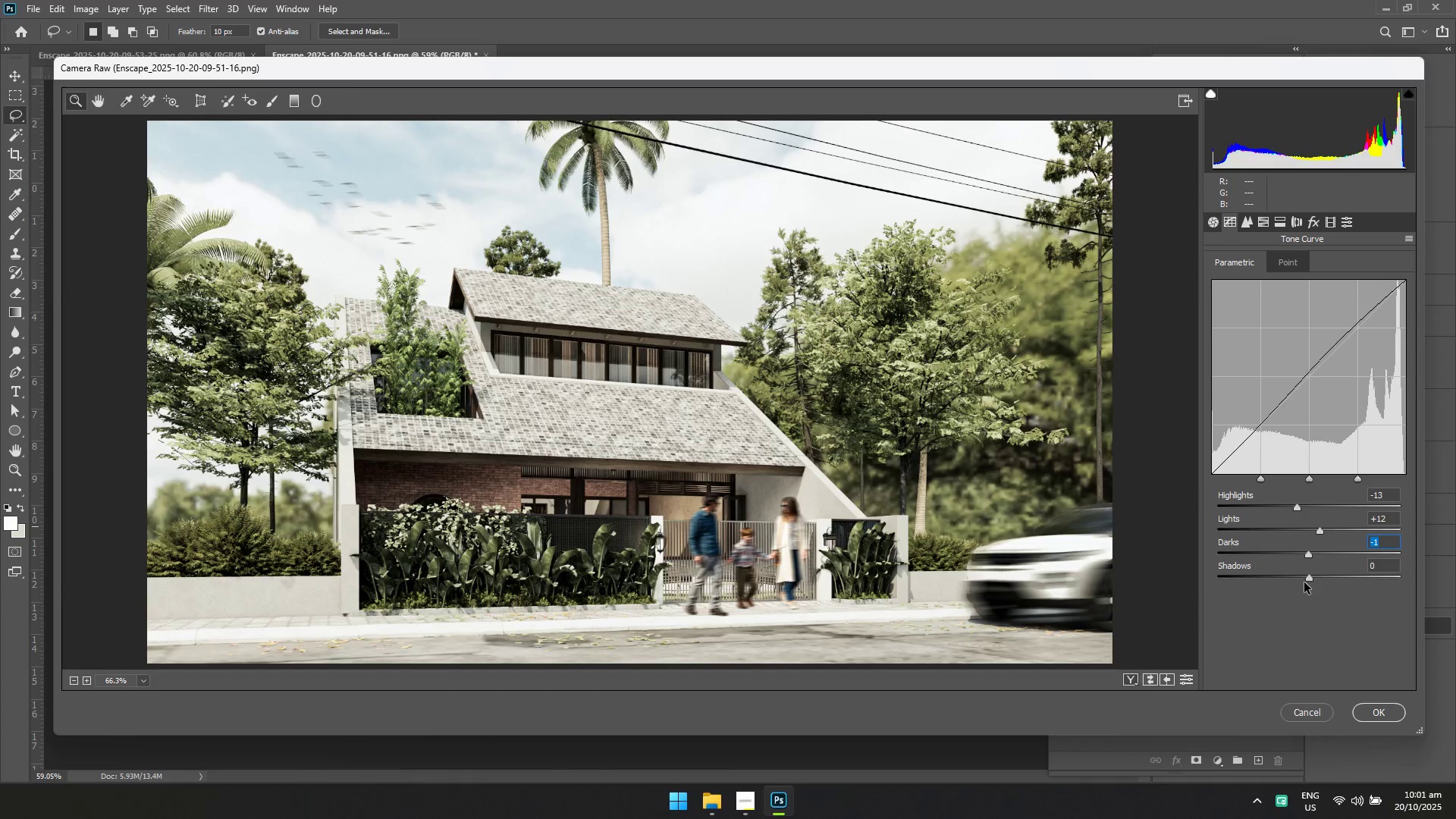 
double_click([1285, 577])
 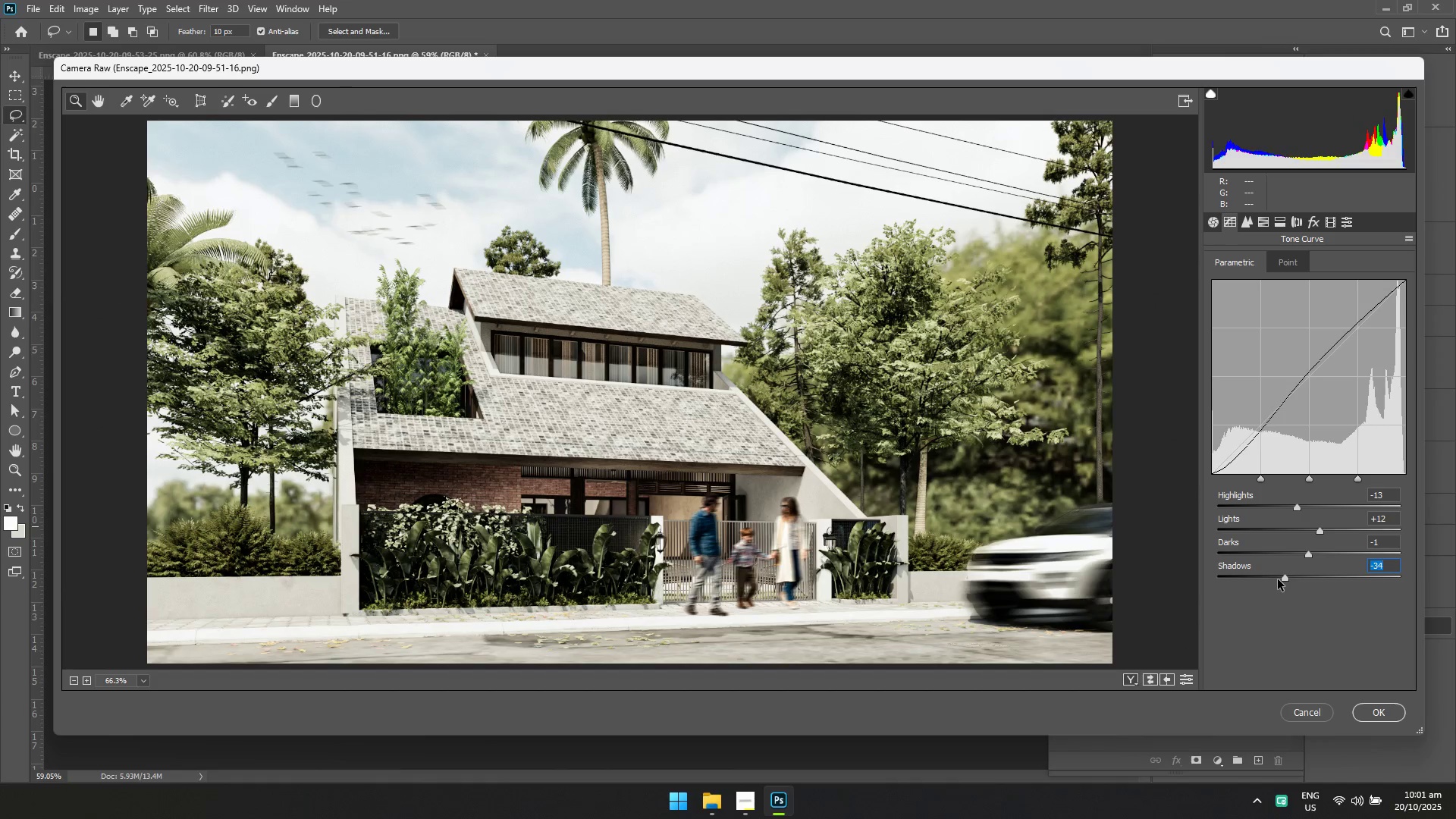 
triple_click([1278, 579])
 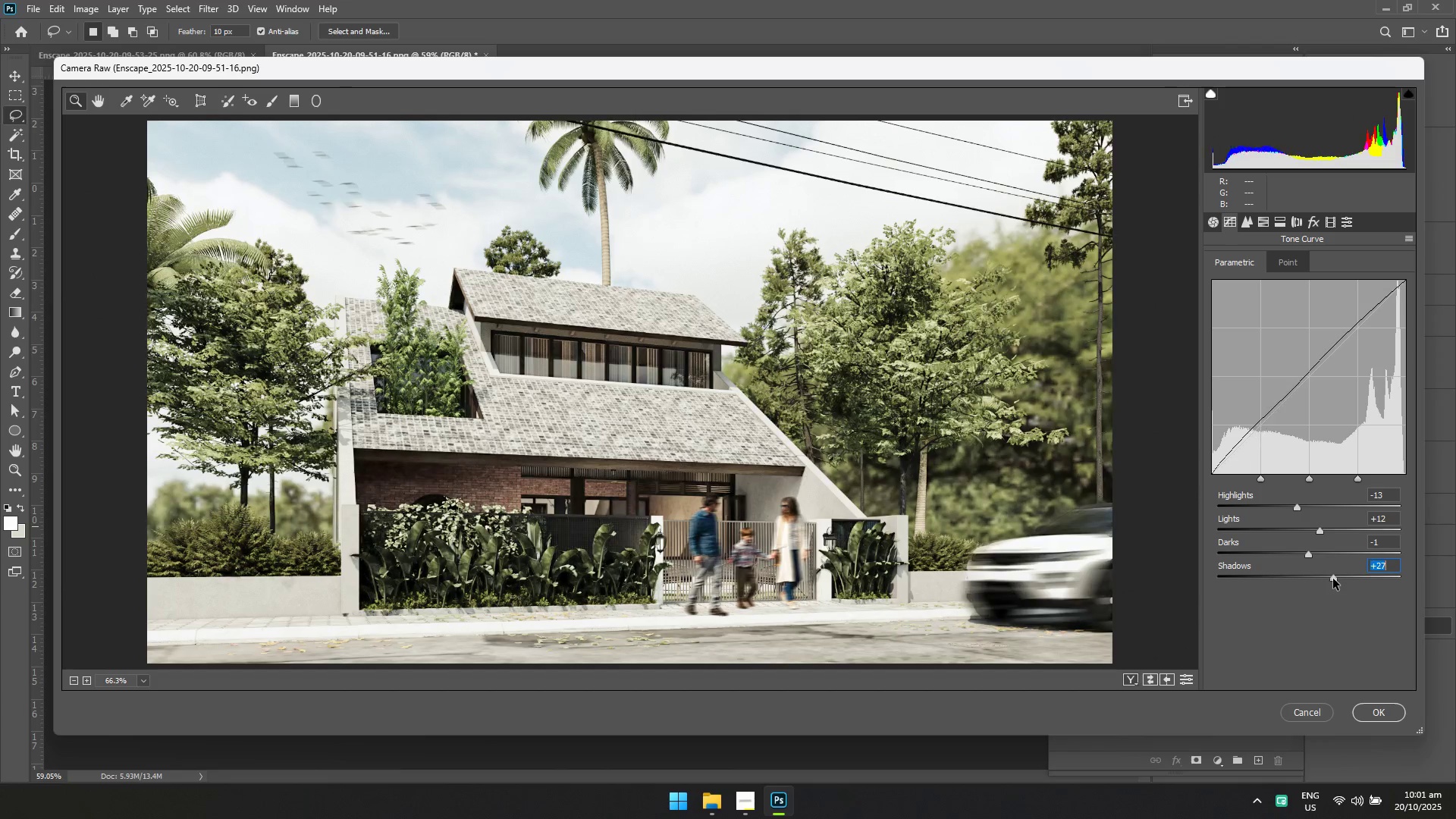 
triple_click([1333, 579])
 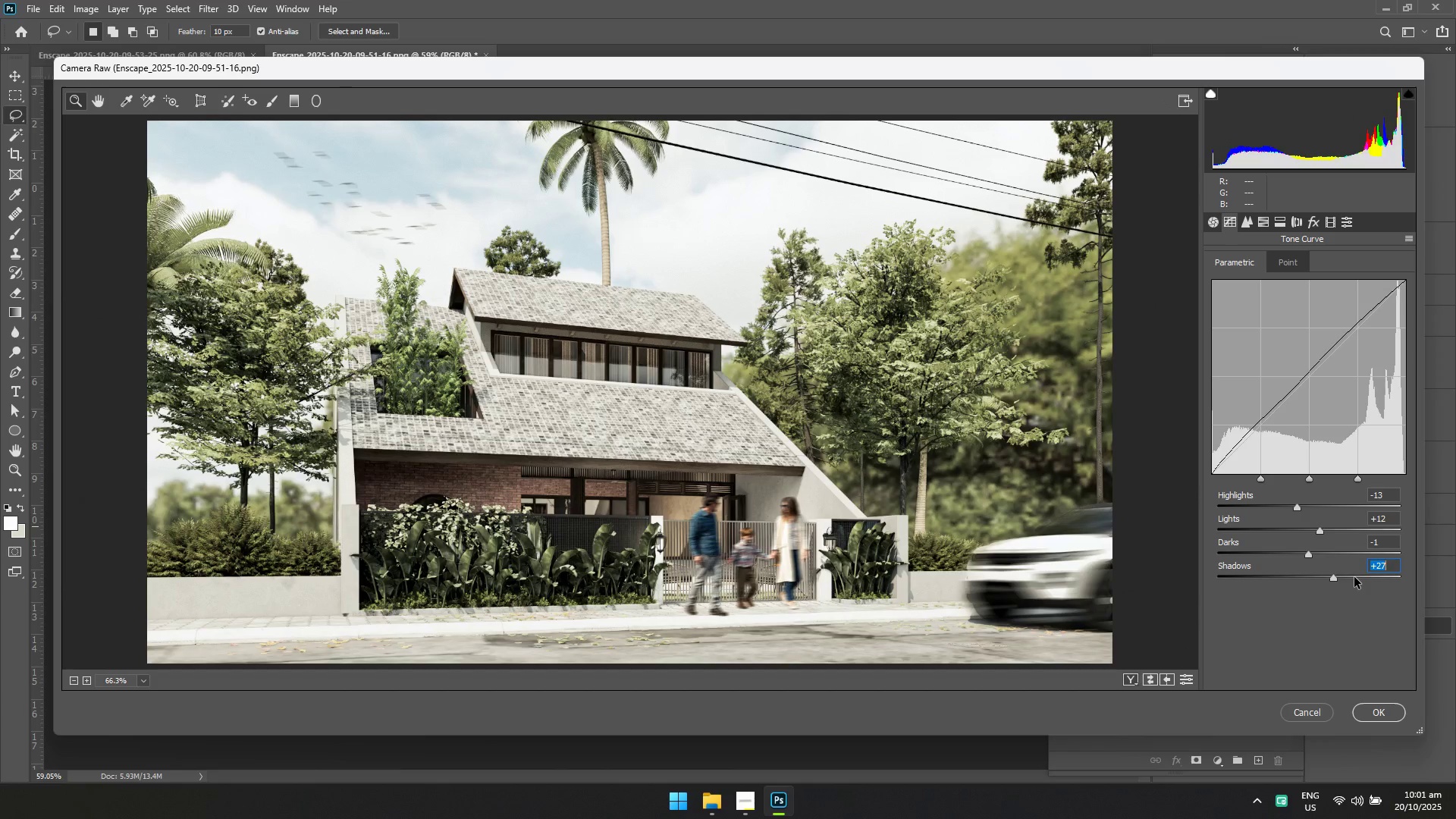 
triple_click([1354, 577])
 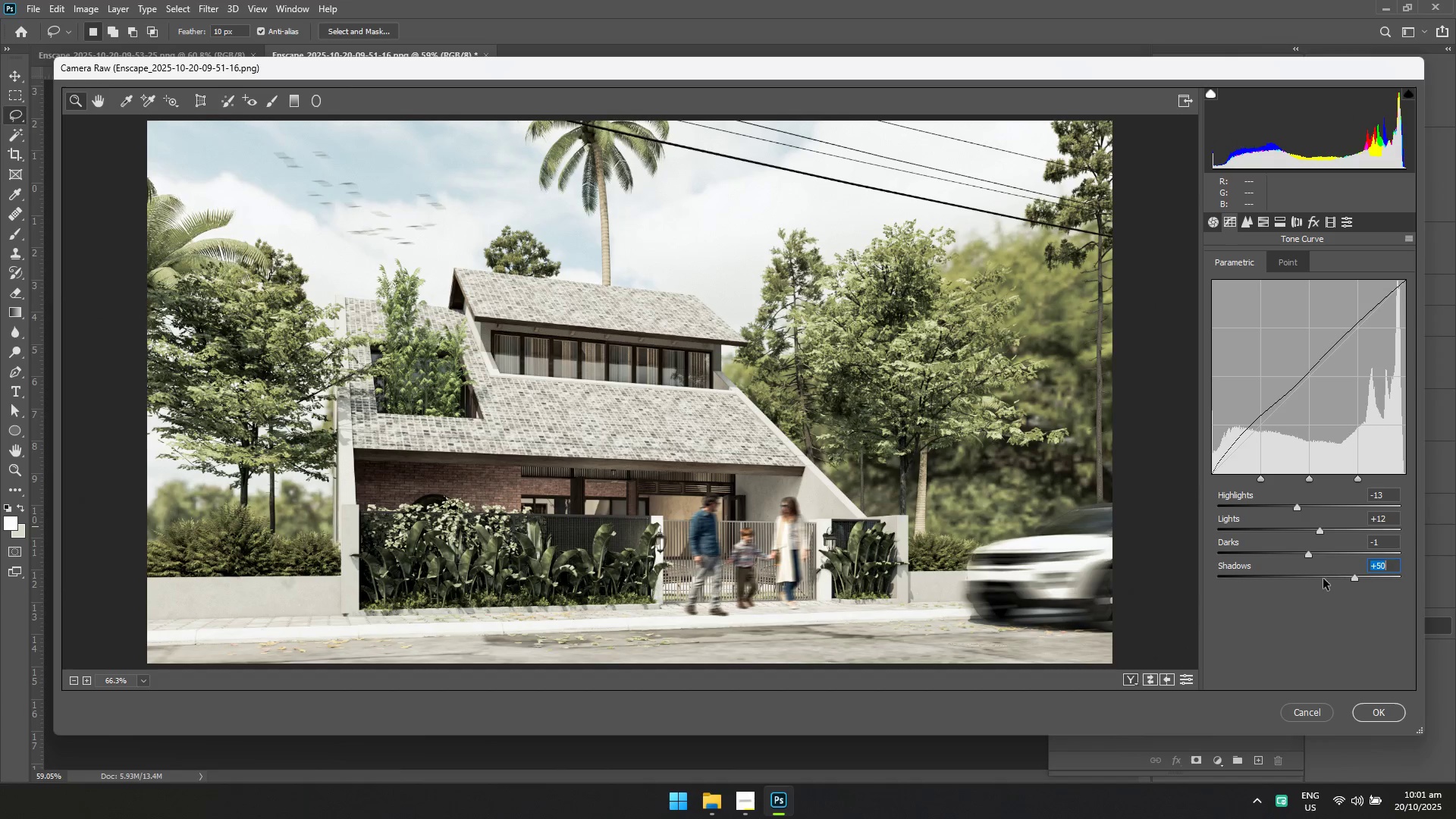 
left_click([1323, 579])
 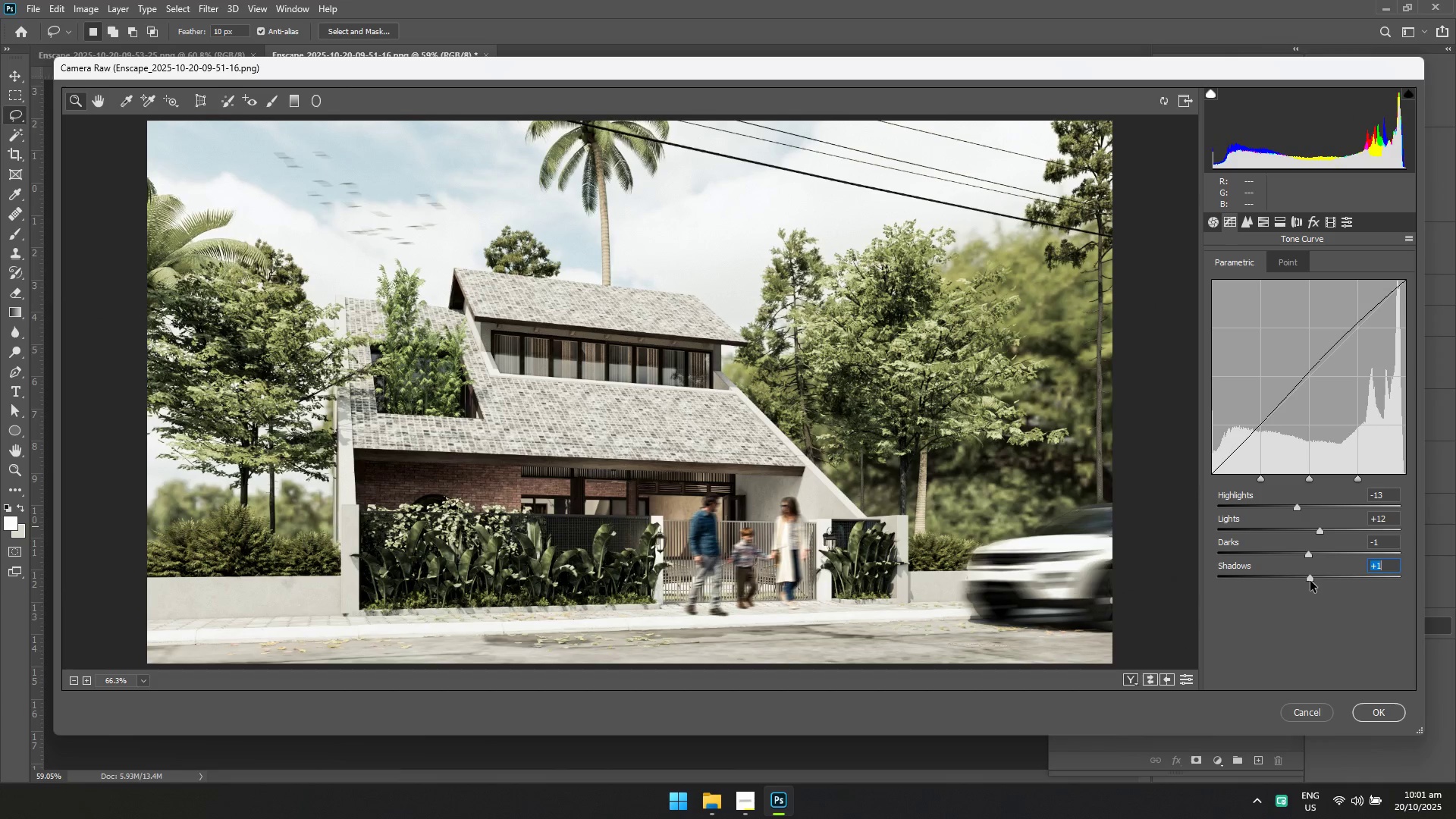 
double_click([1313, 580])
 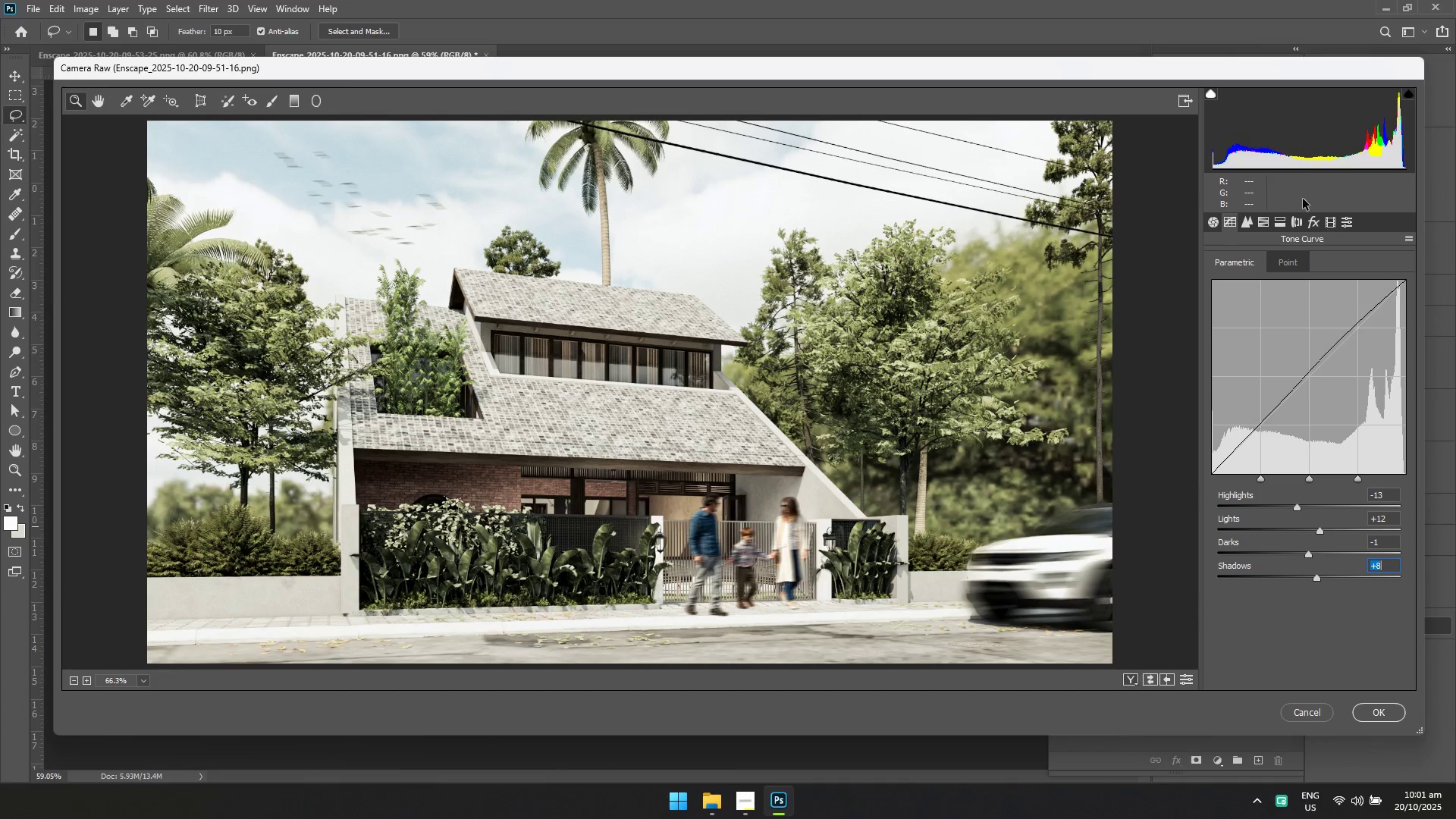 
left_click([1215, 230])
 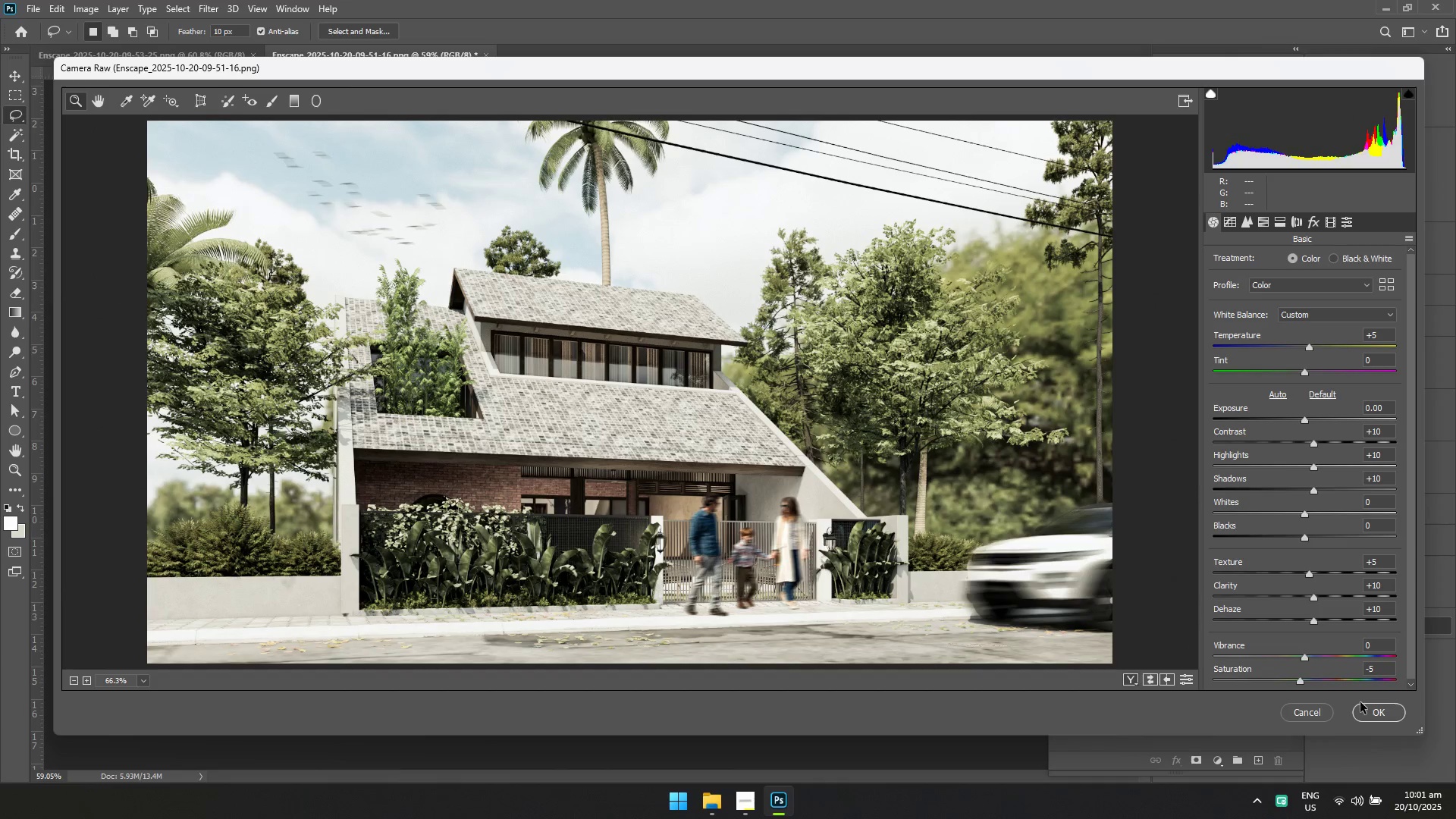 
left_click([1360, 705])
 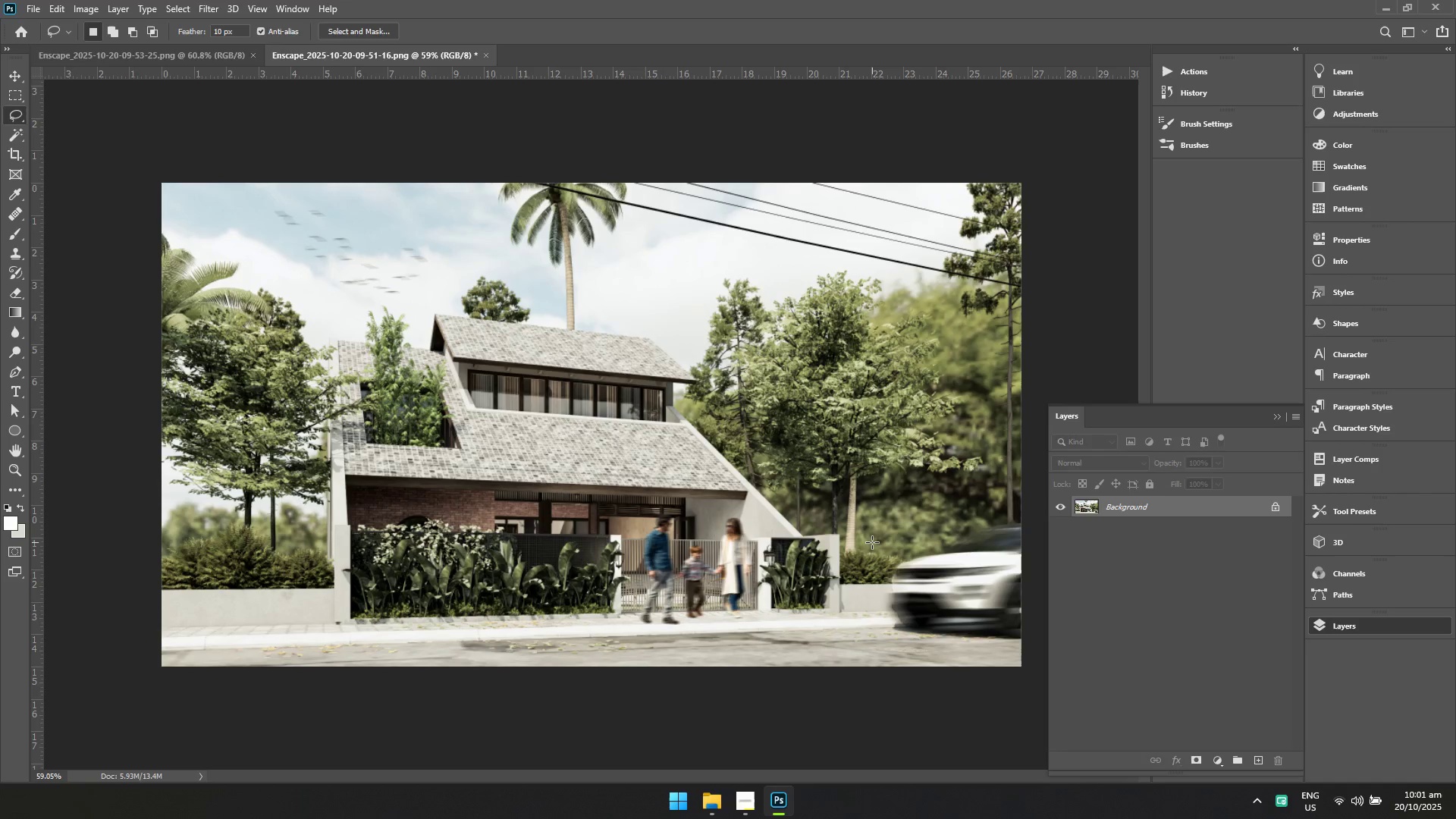 
key(Control+ControlLeft)
 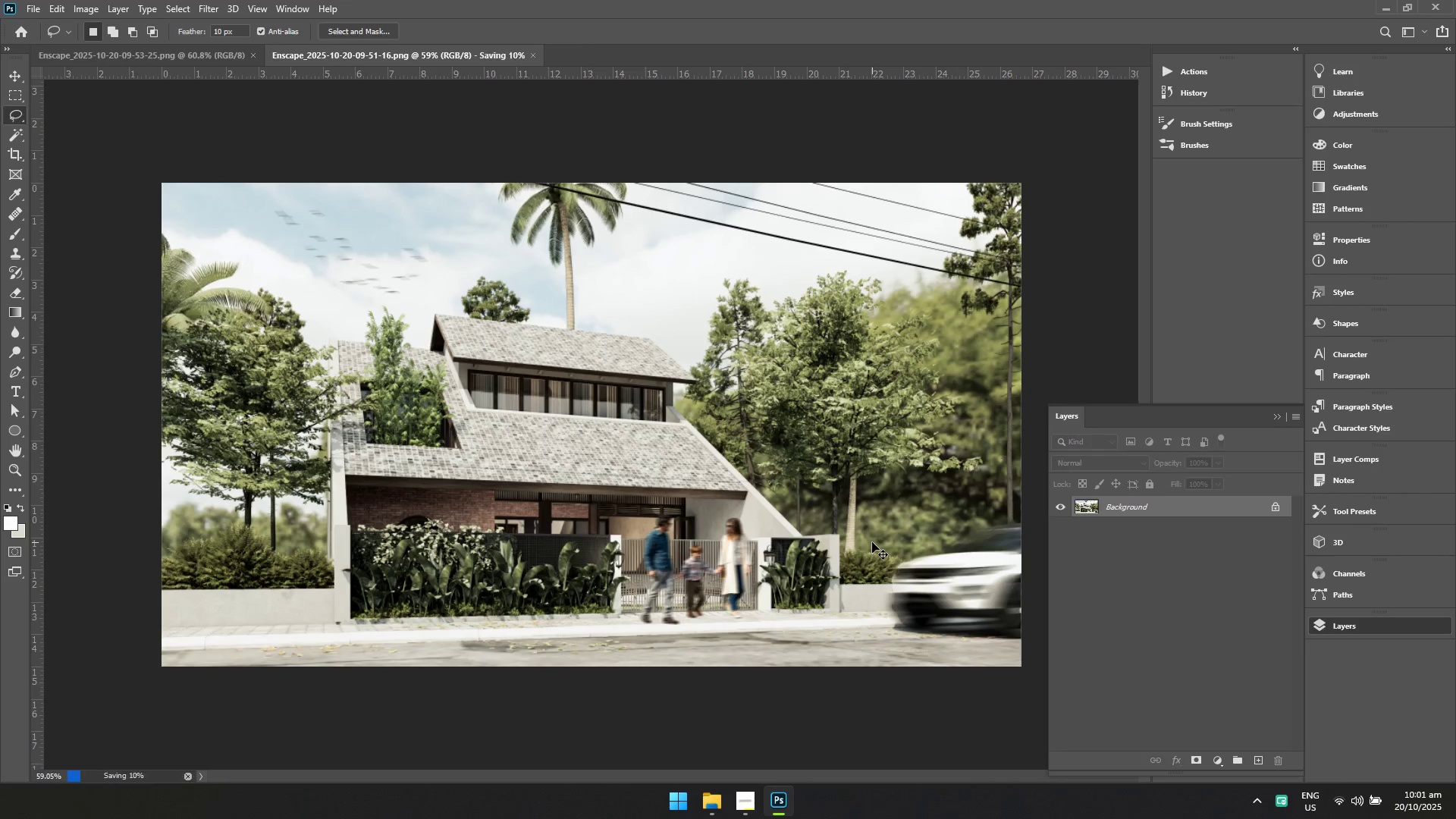 
key(Control+S)
 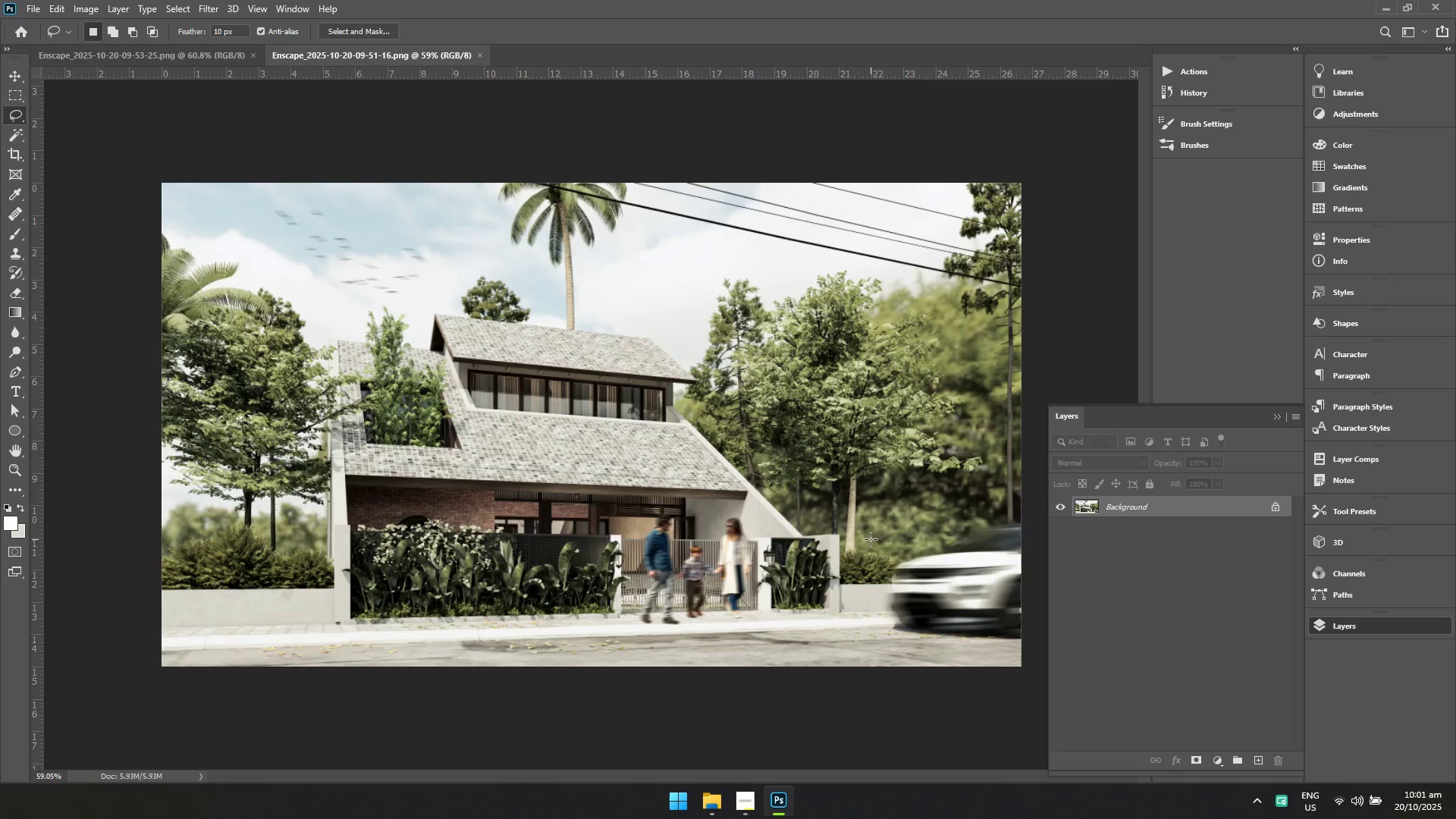 
key(Control+S)
 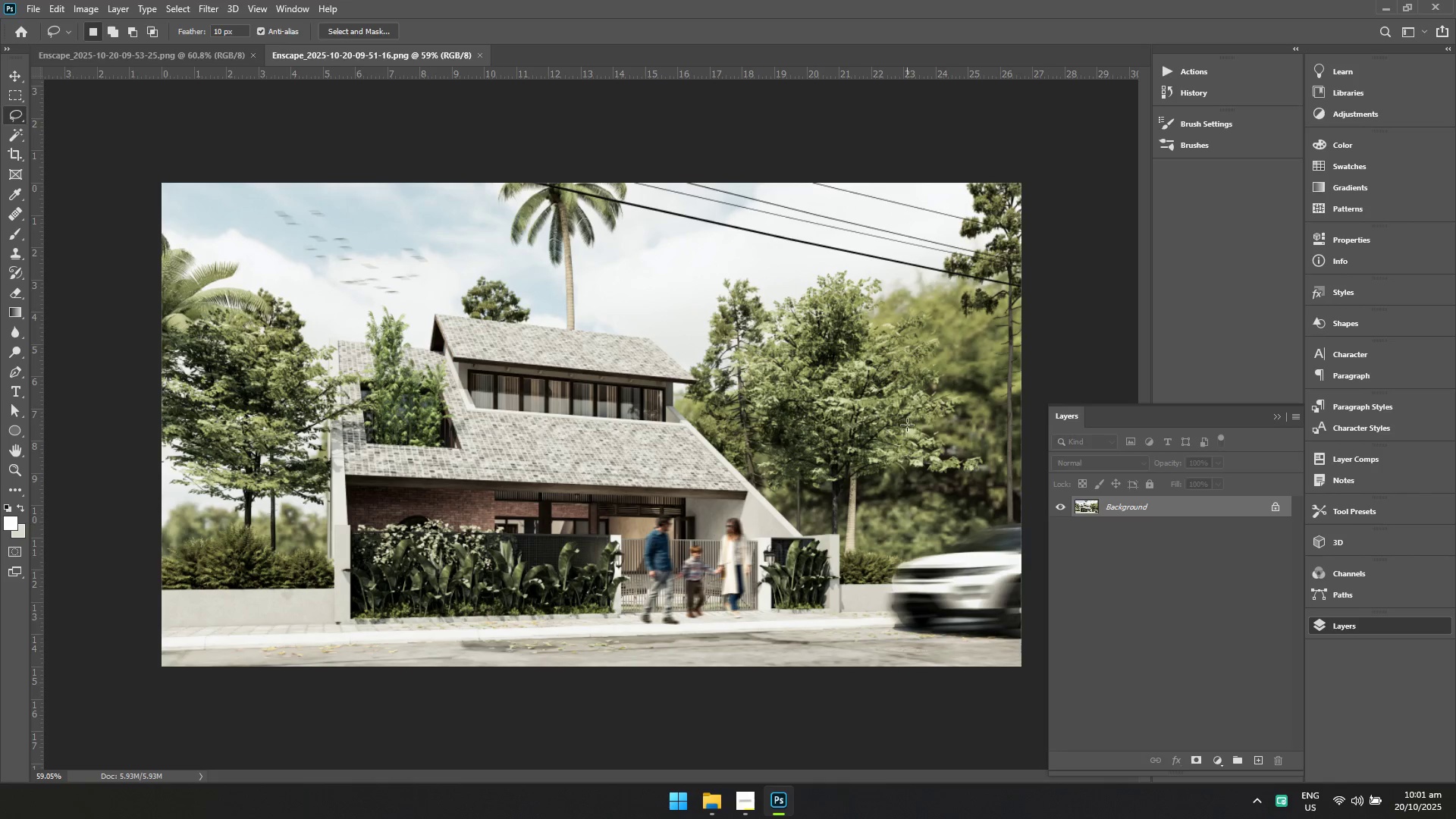 
key(Control+S)
 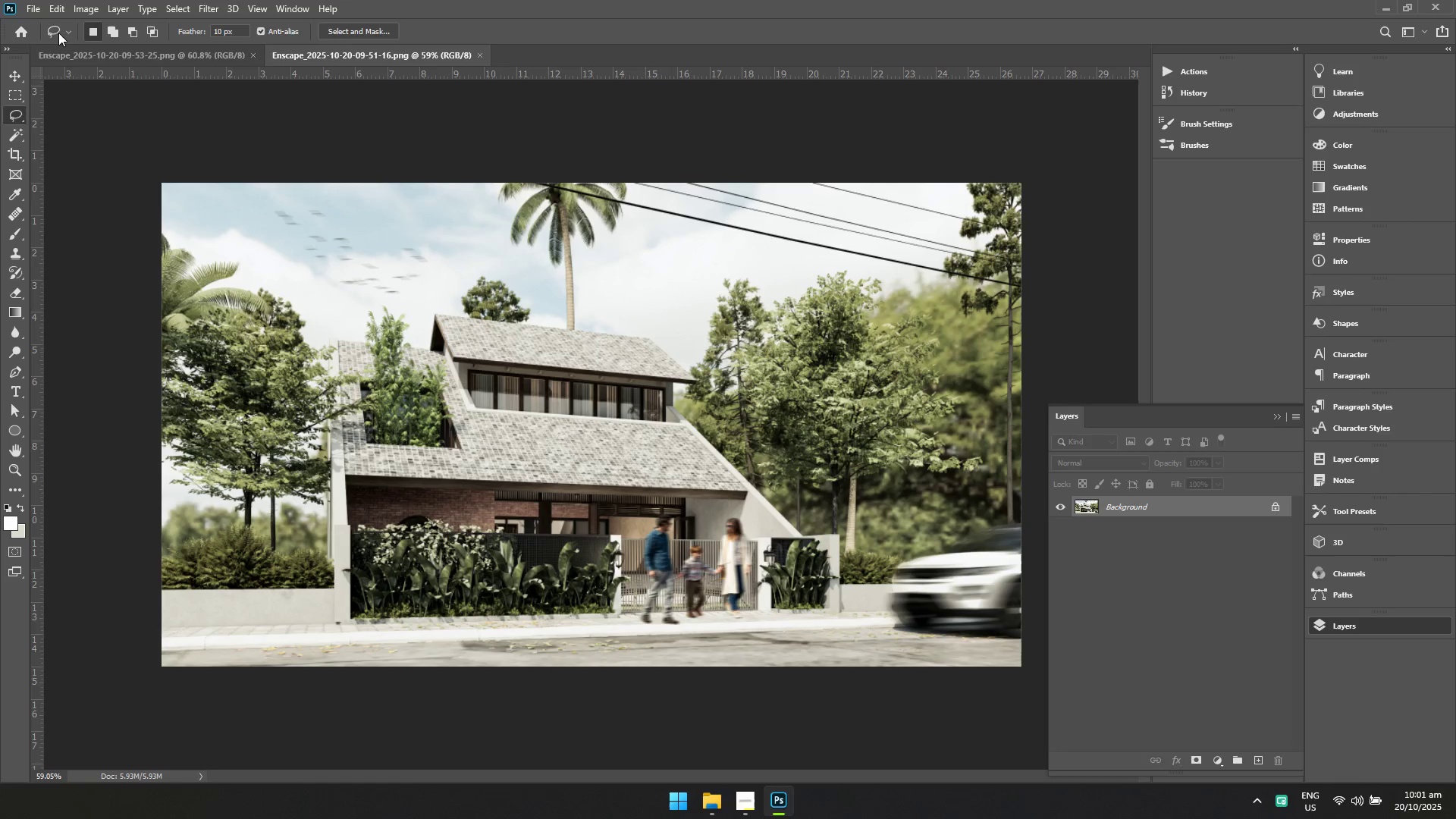 
left_click([35, 10])
 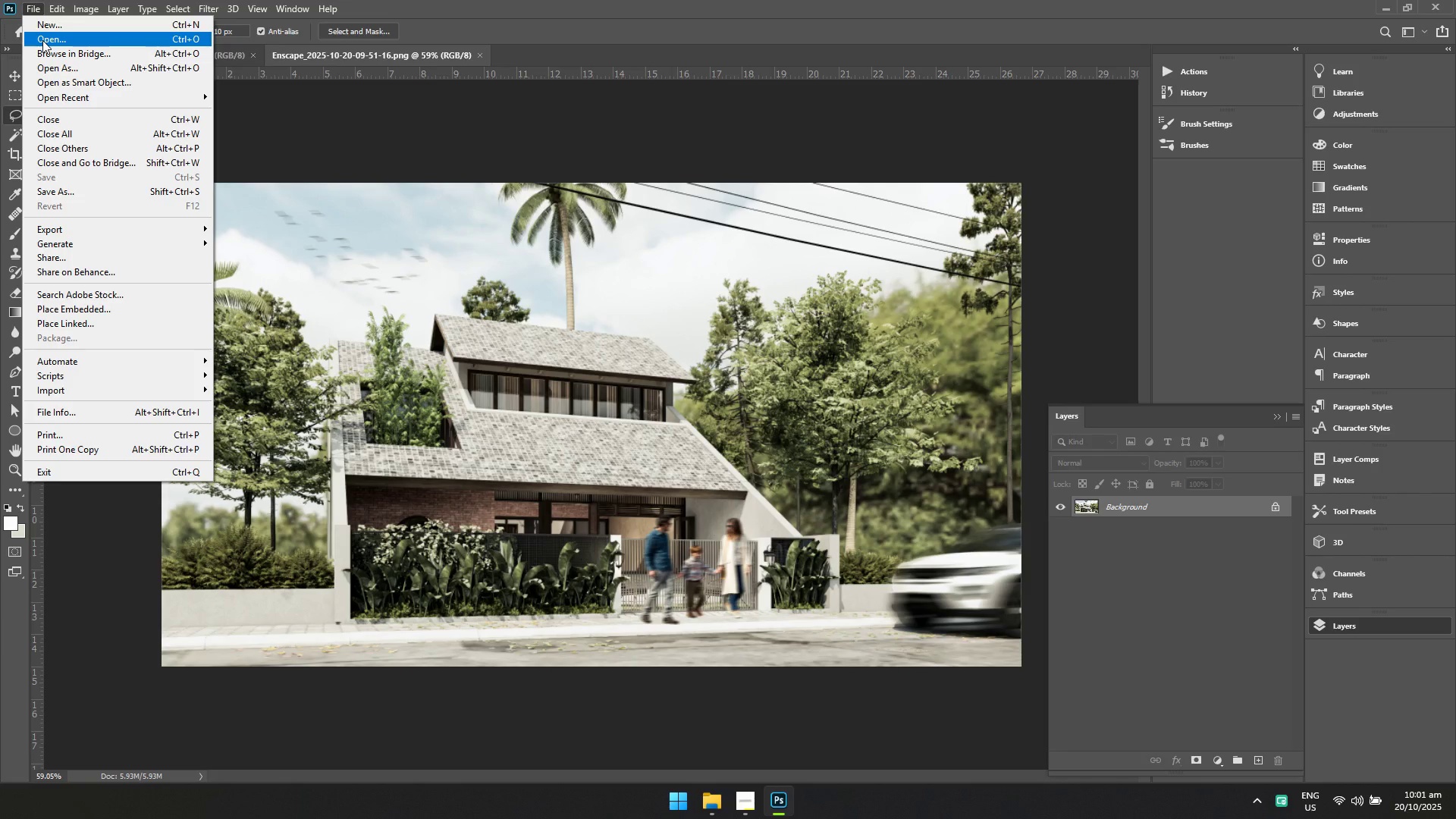 
left_click([42, 40])
 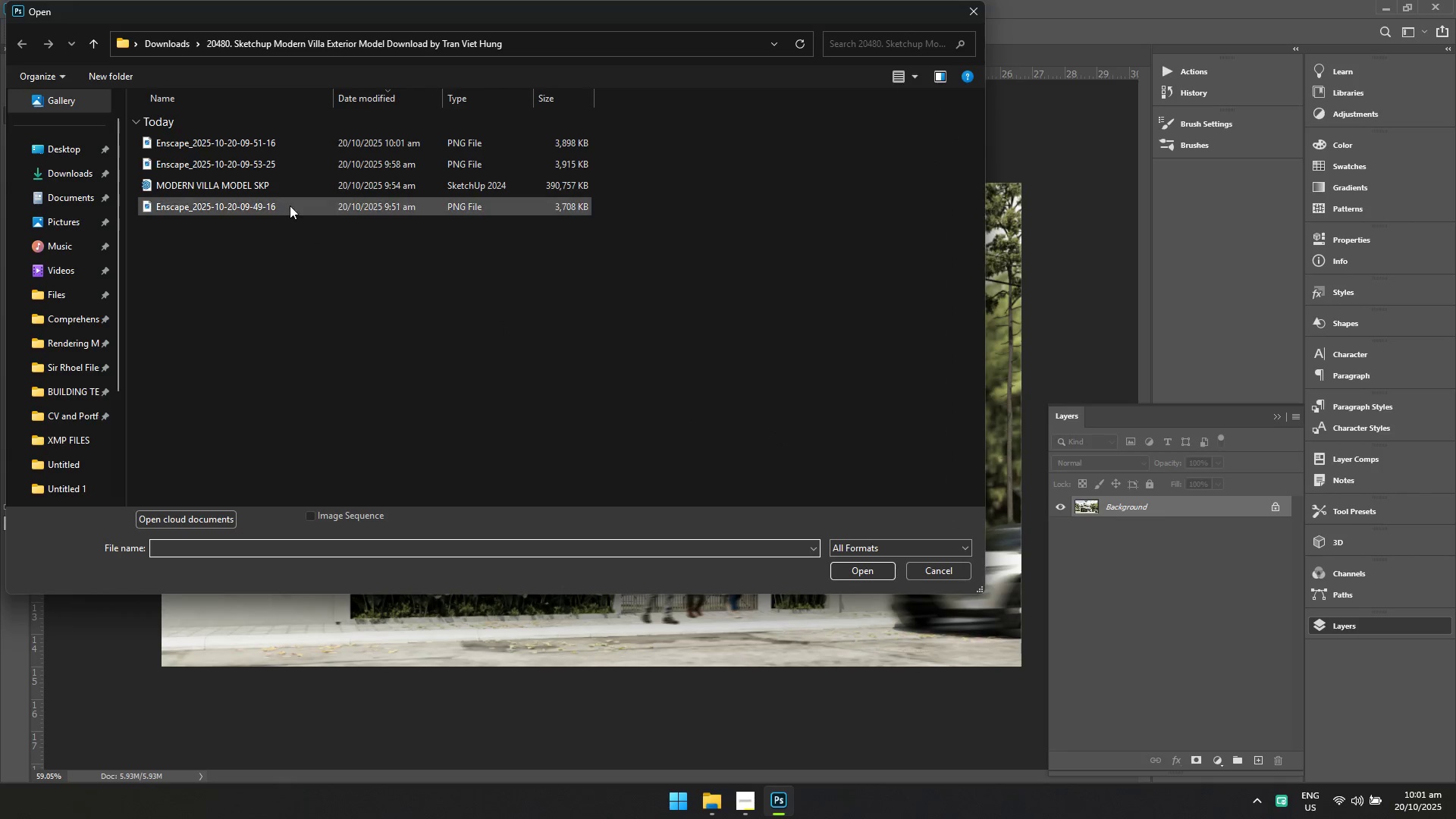 
left_click([282, 201])
 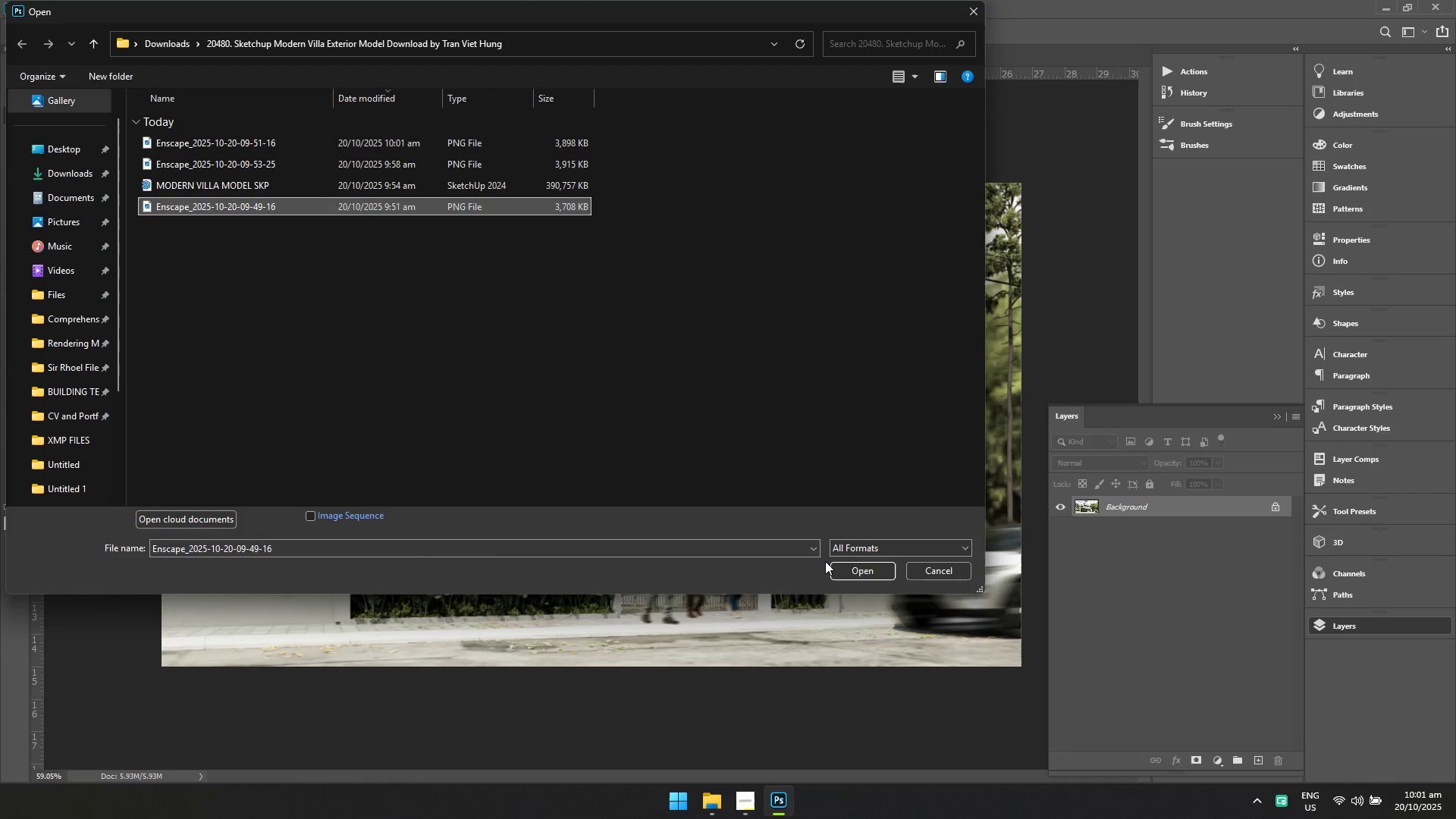 
double_click([830, 561])
 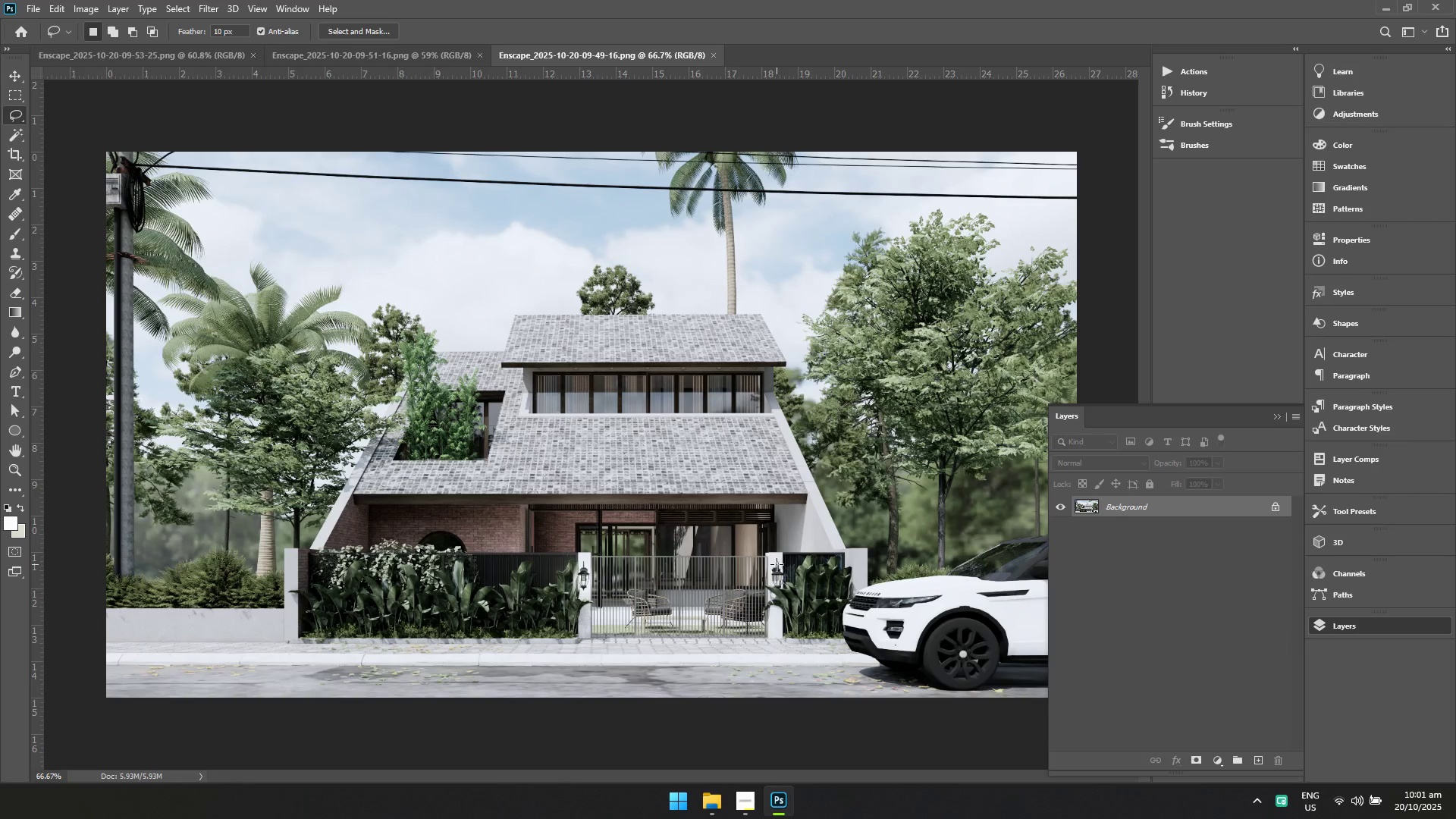 
hold_key(key=ControlLeft, duration=2.06)
 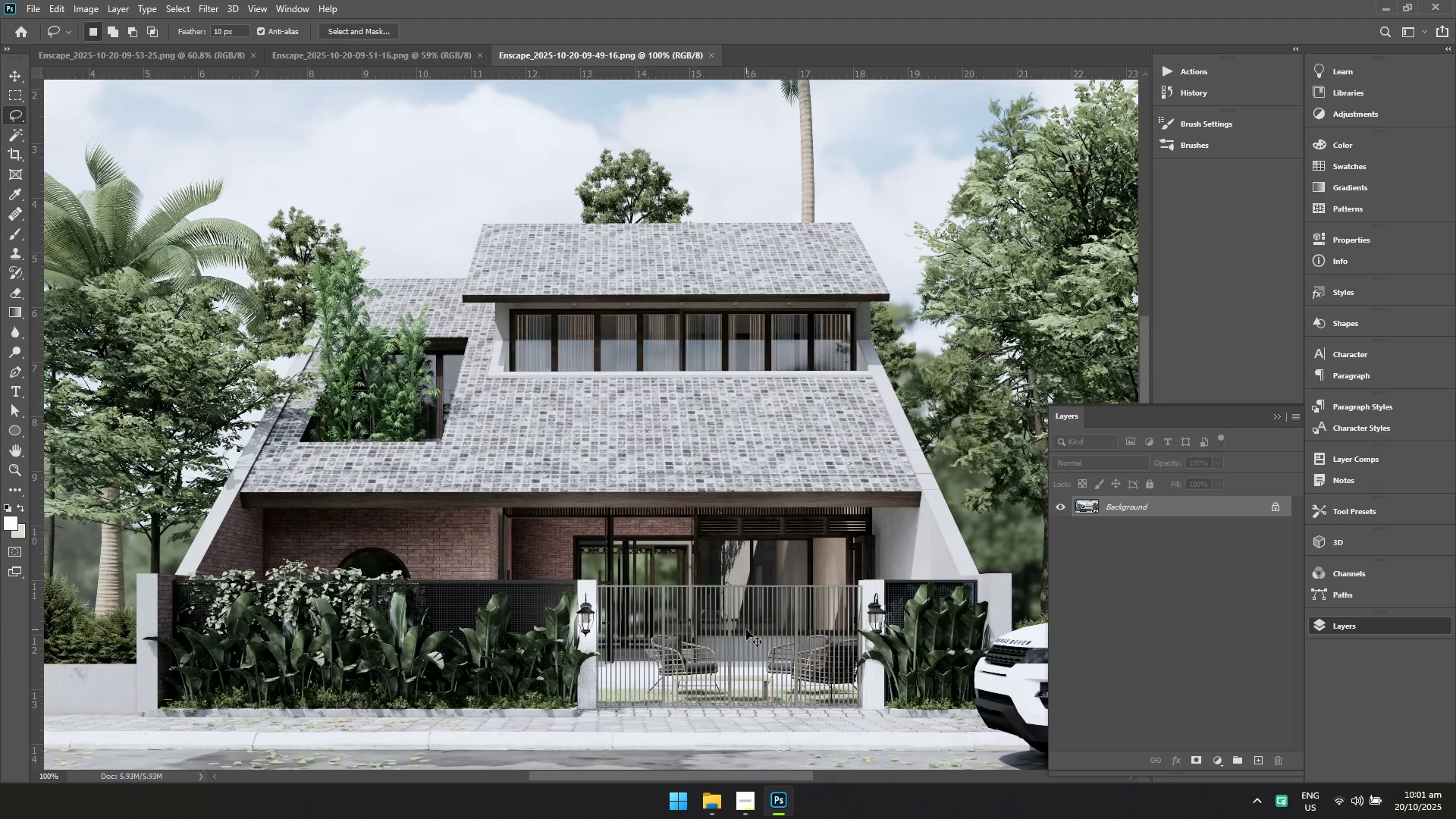 
hold_key(key=Space, duration=1.53)
 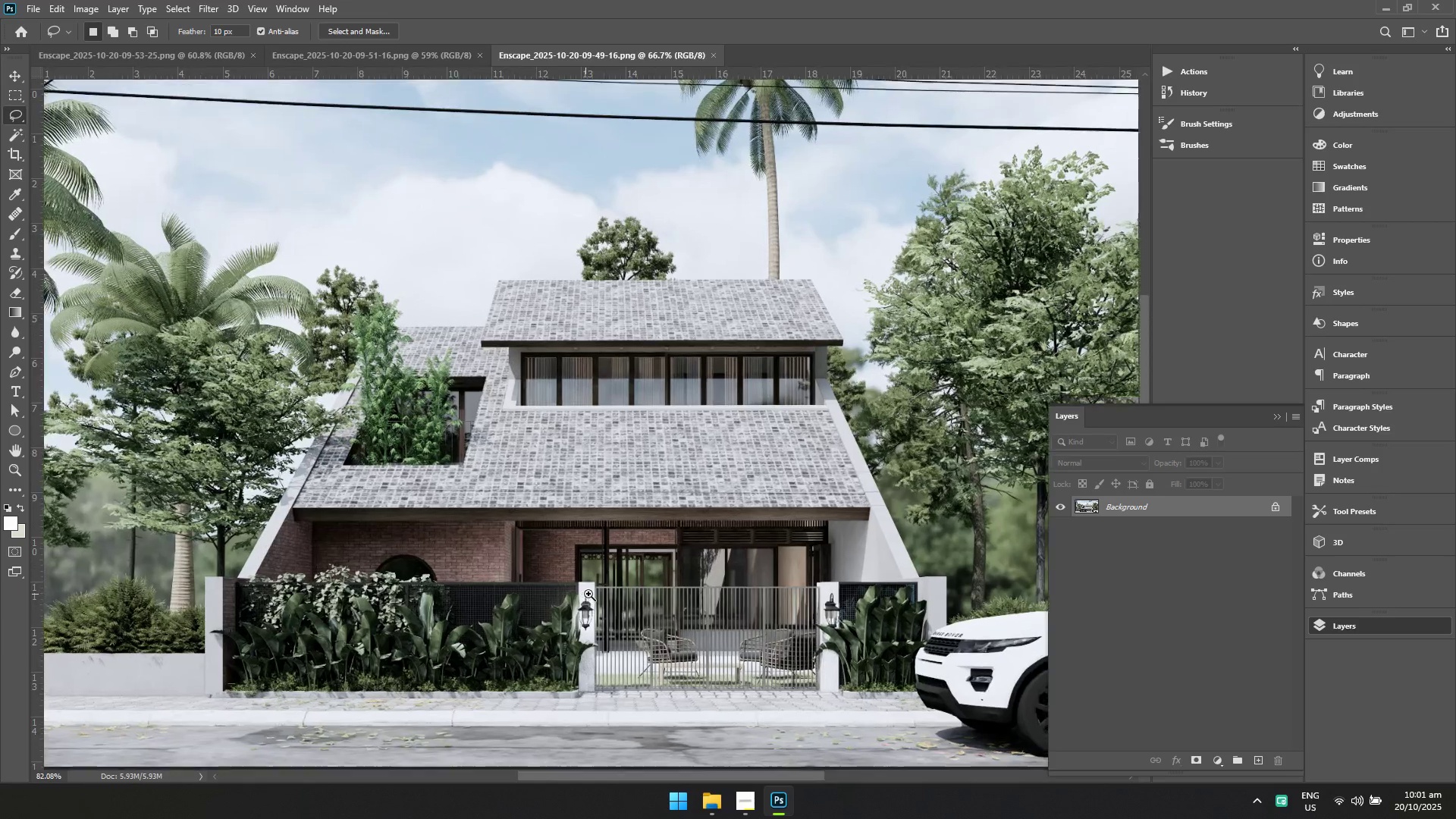 
left_click_drag(start_coordinate=[551, 542], to_coordinate=[563, 544])
 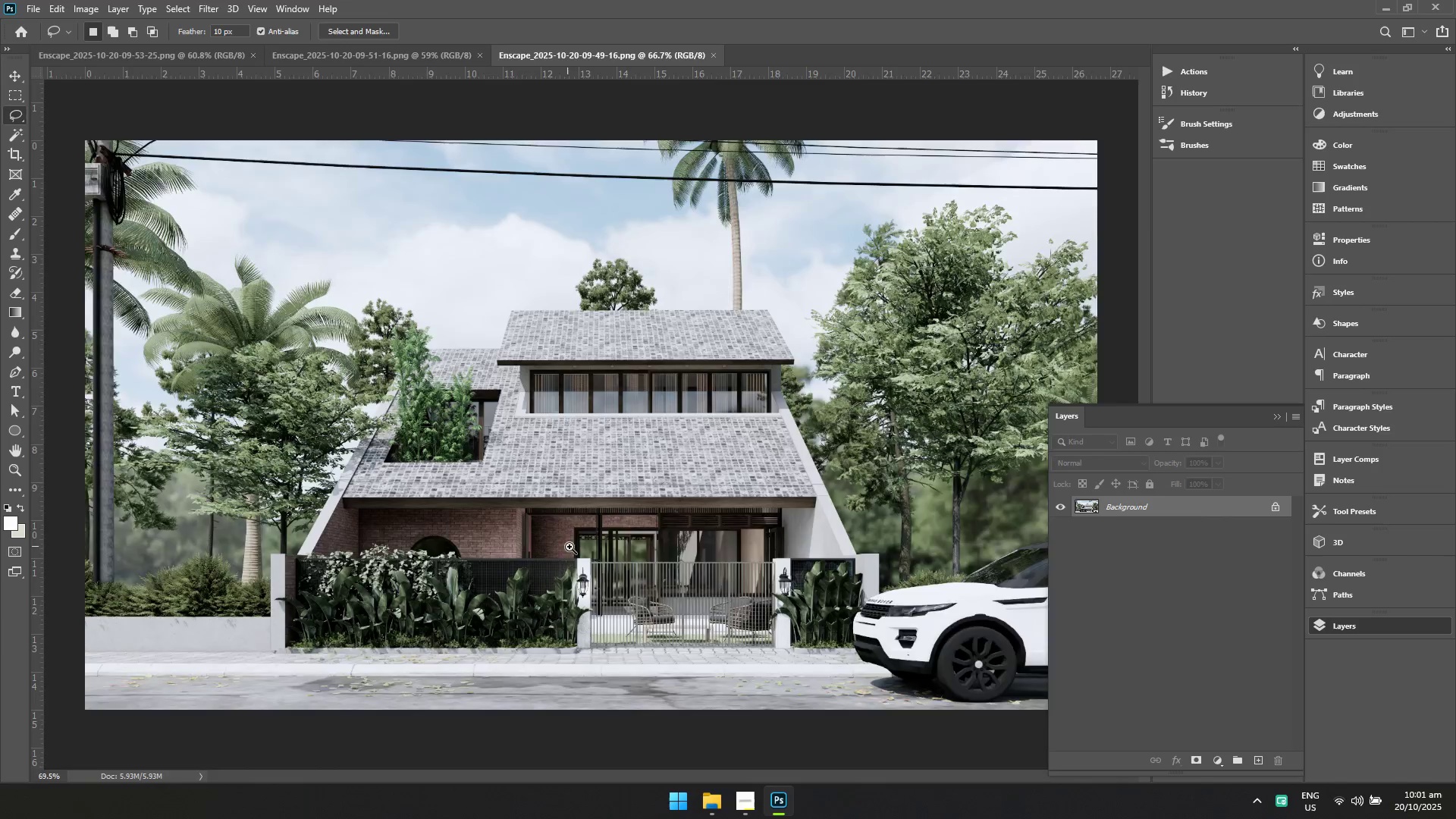 
left_click_drag(start_coordinate=[567, 546], to_coordinate=[585, 594])
 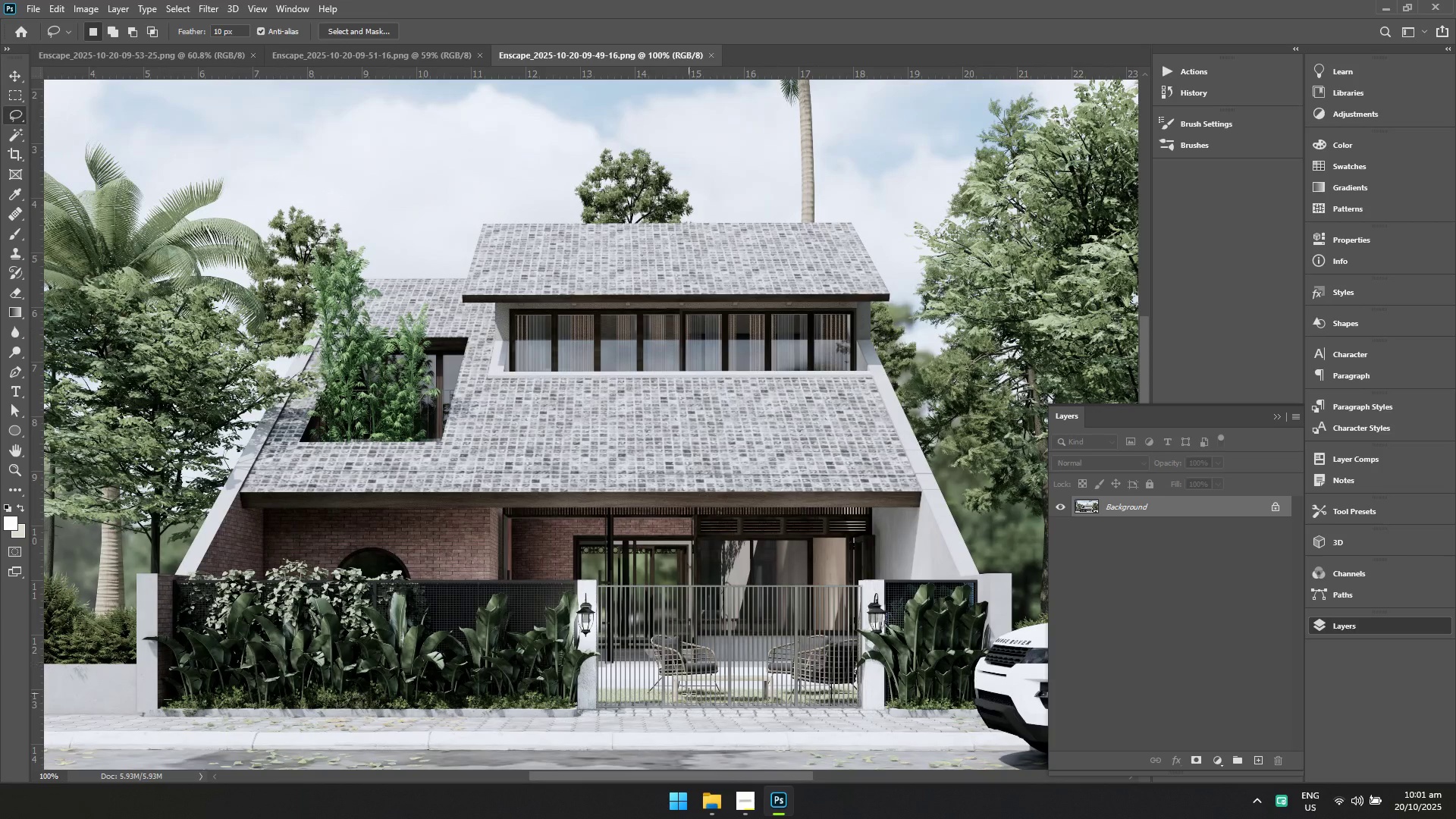 
hold_key(key=Space, duration=0.43)
 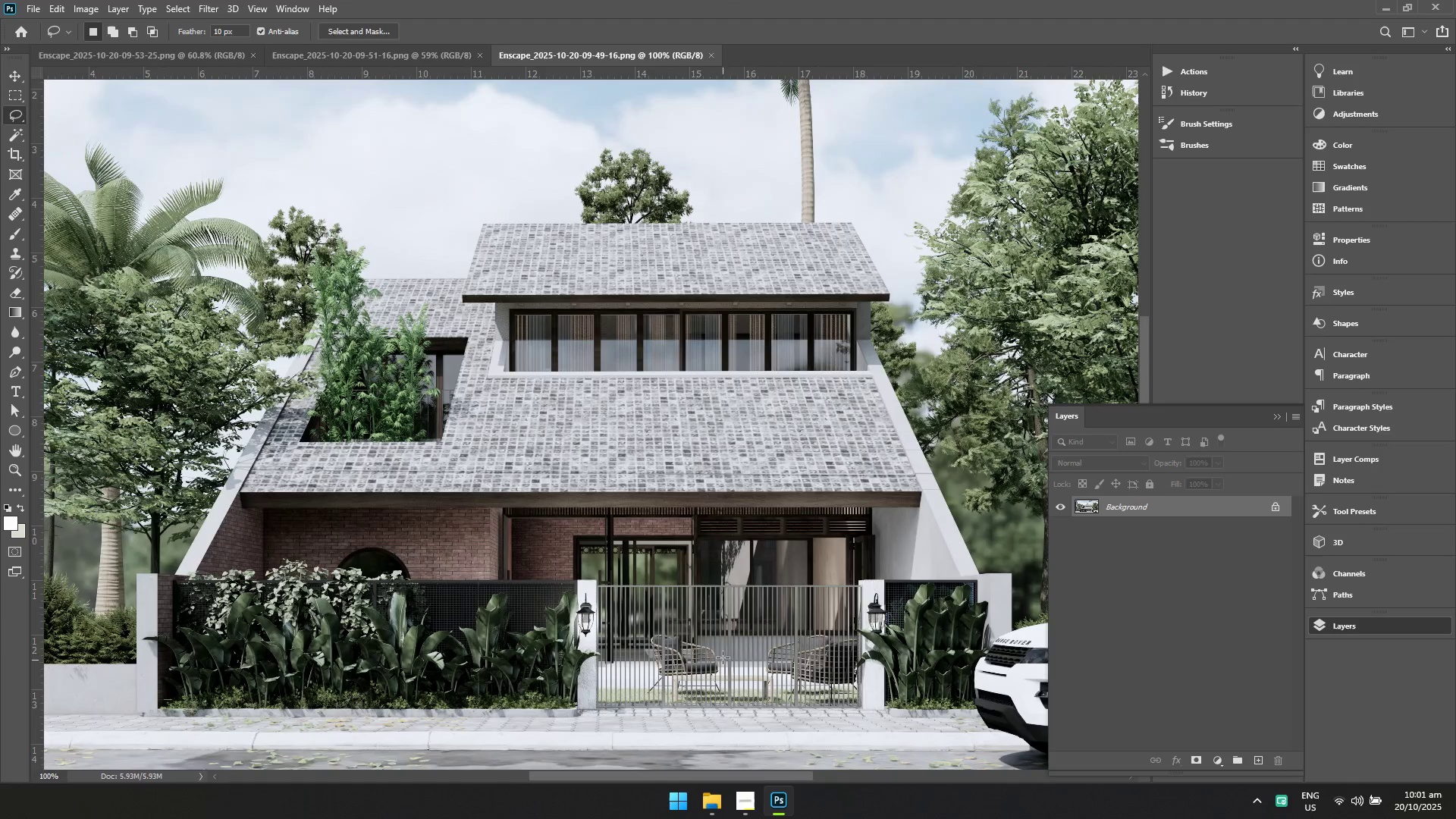 
hold_key(key=ControlLeft, duration=0.57)
 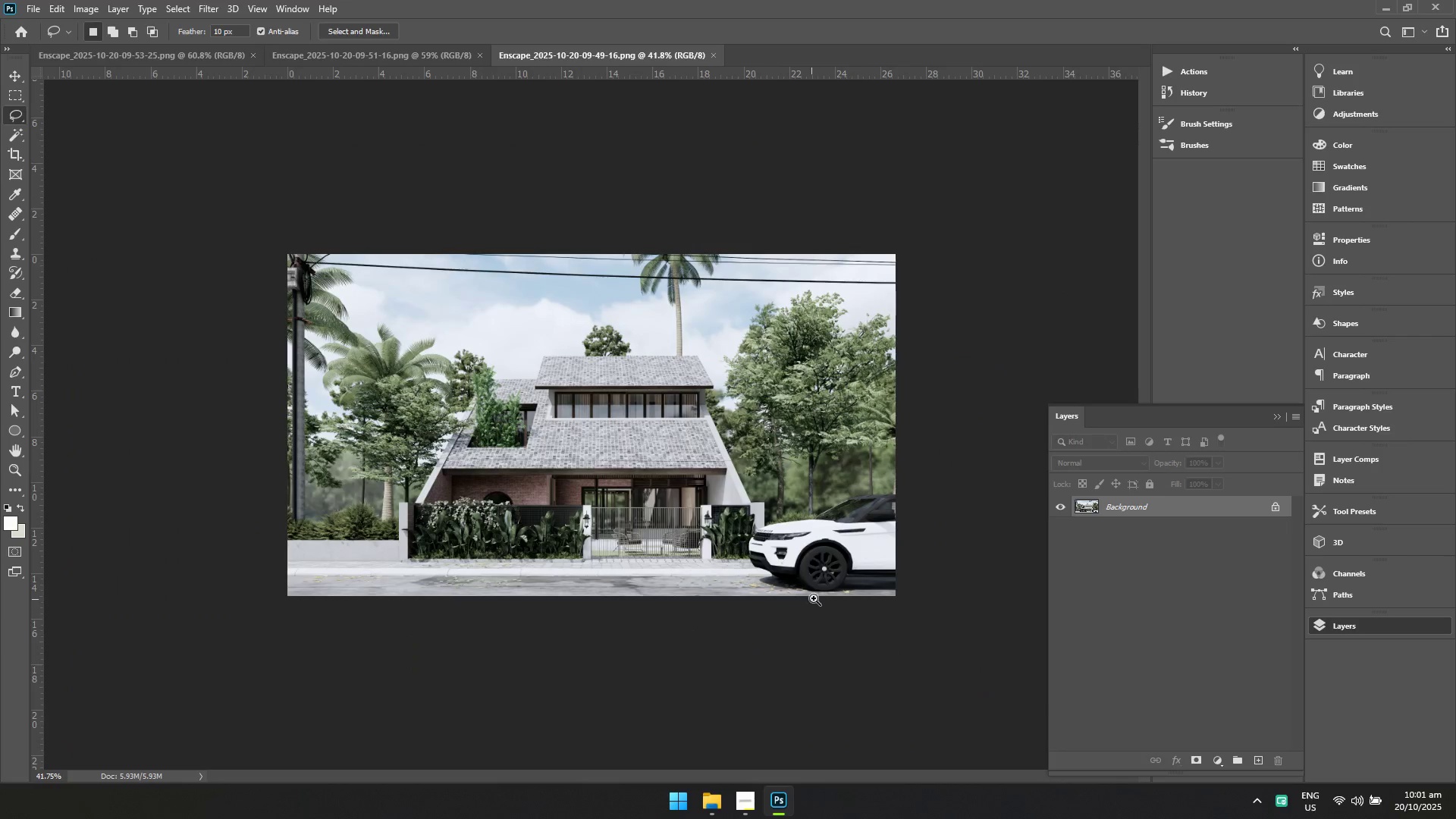 
hold_key(key=Space, duration=0.49)
 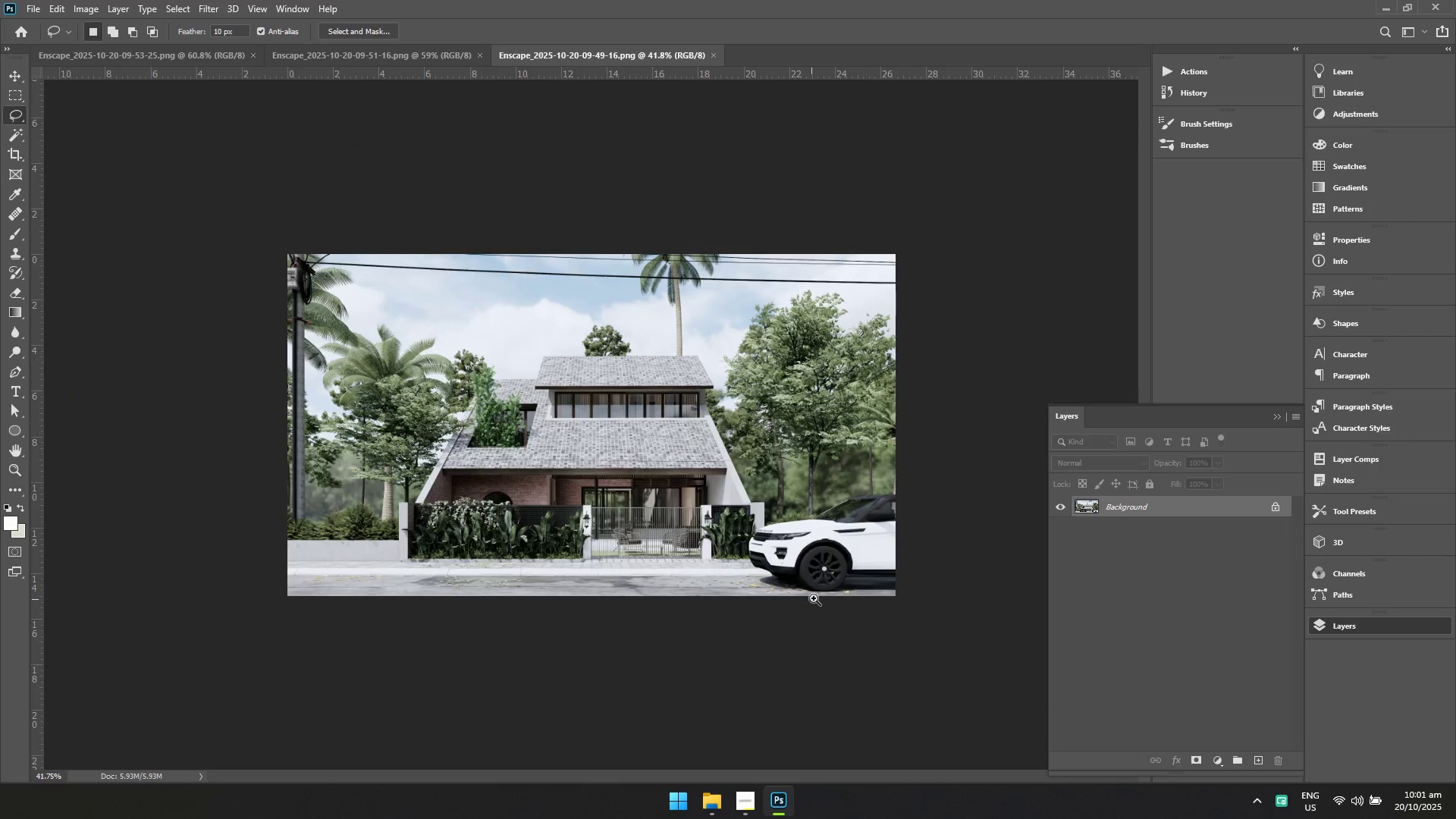 
left_click_drag(start_coordinate=[746, 624], to_coordinate=[689, 620])
 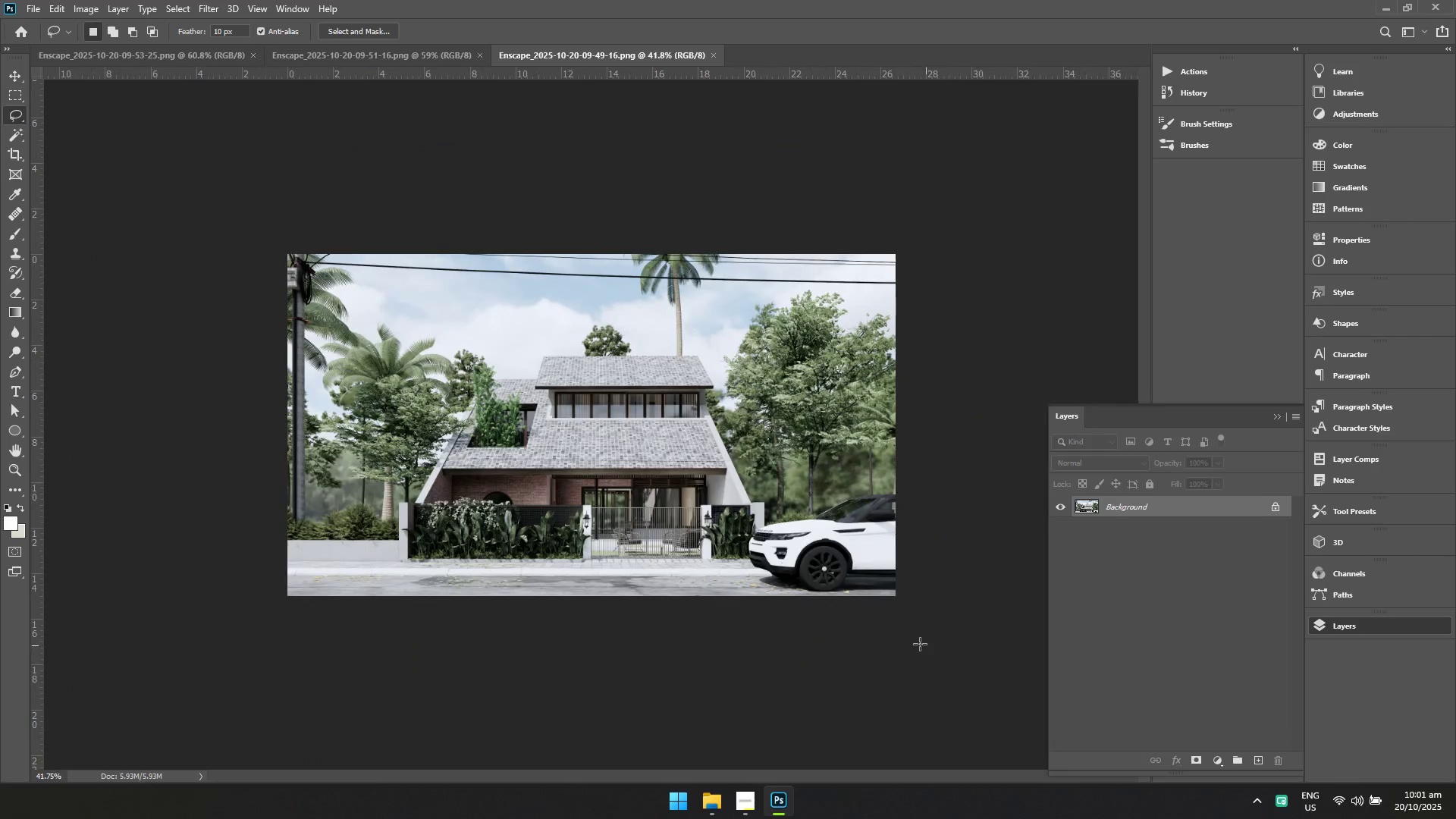 
hold_key(key=ControlLeft, duration=0.46)
 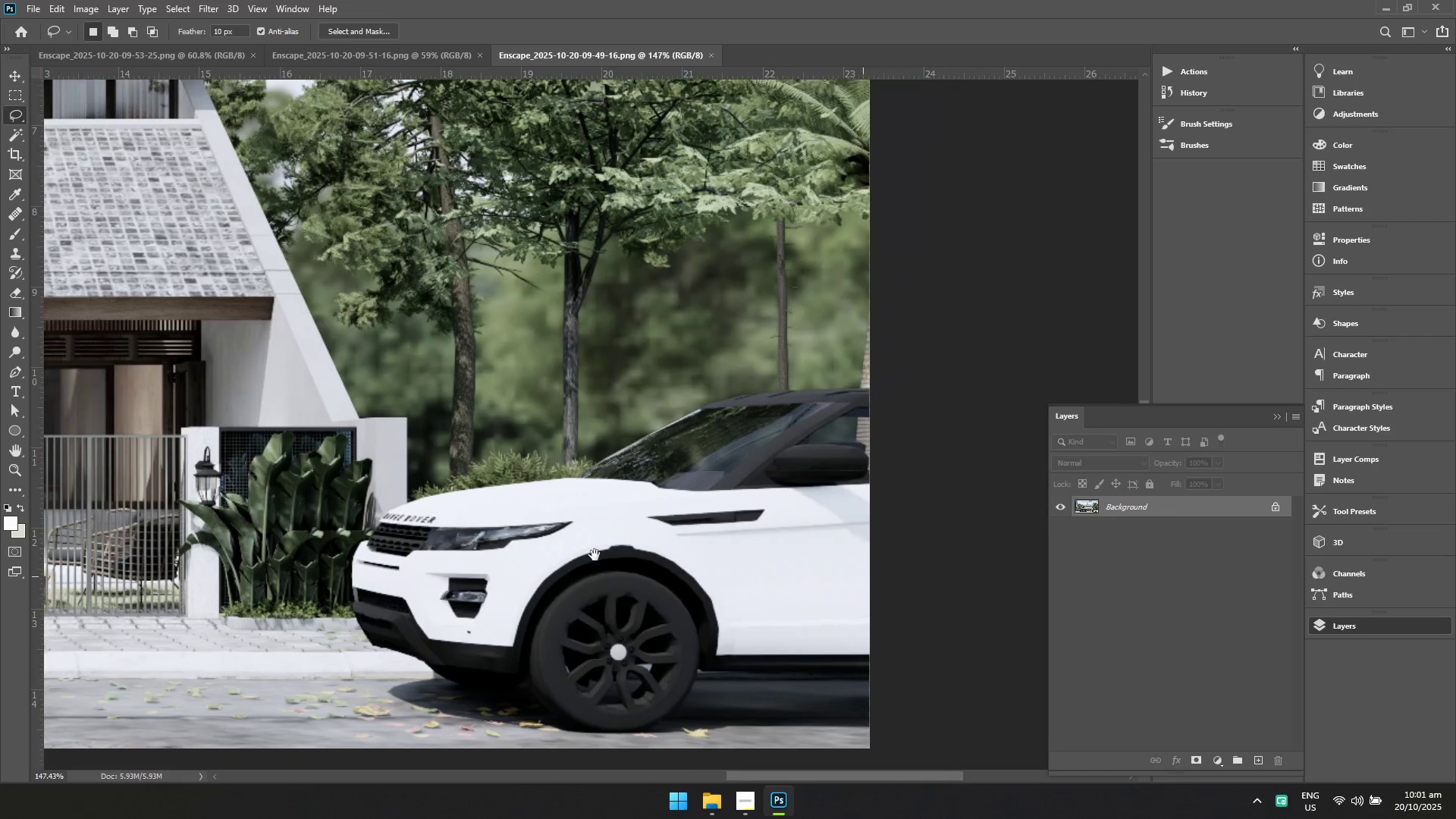 
hold_key(key=Space, duration=0.41)
 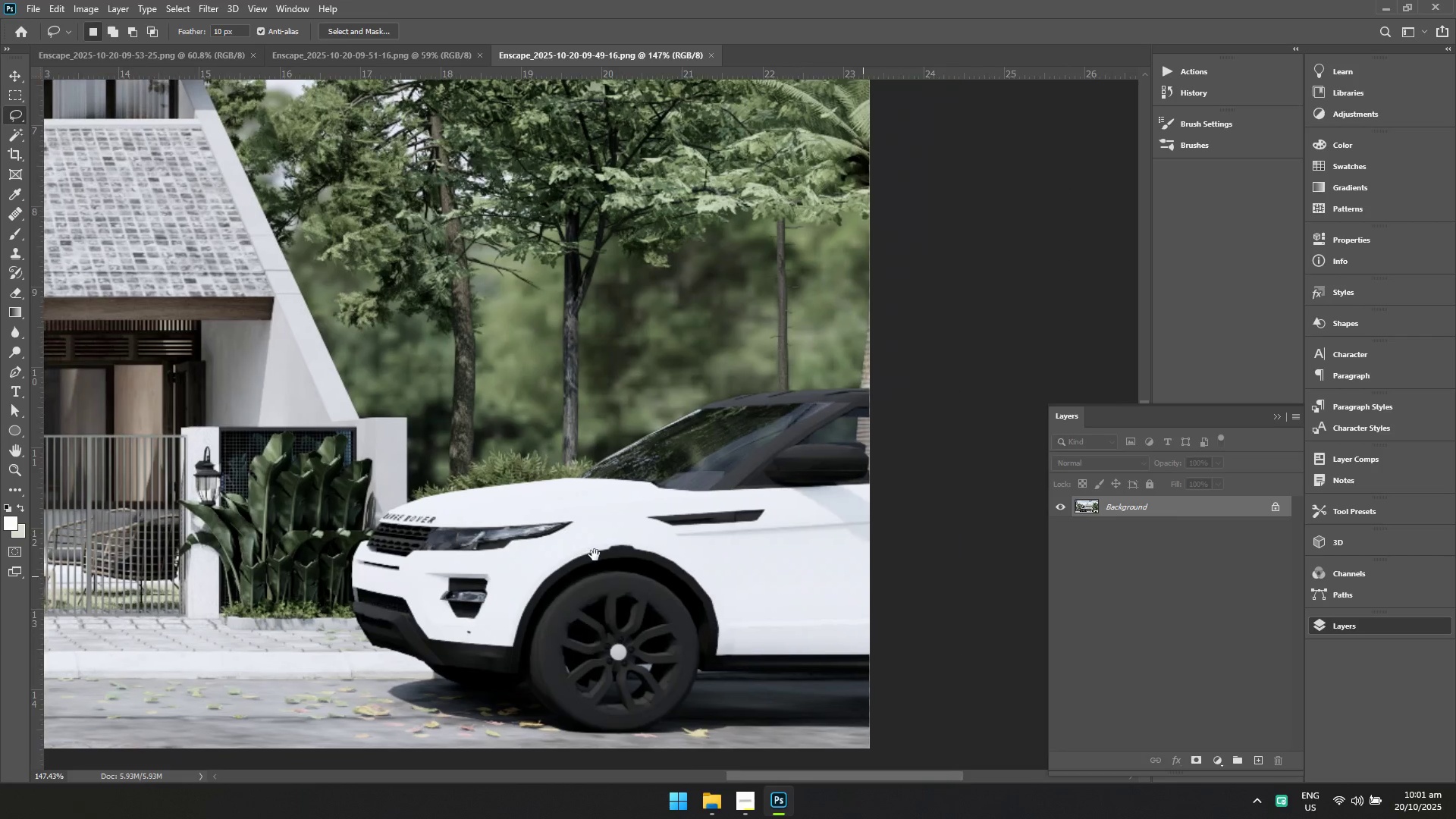 
left_click_drag(start_coordinate=[811, 599], to_coordinate=[890, 626])
 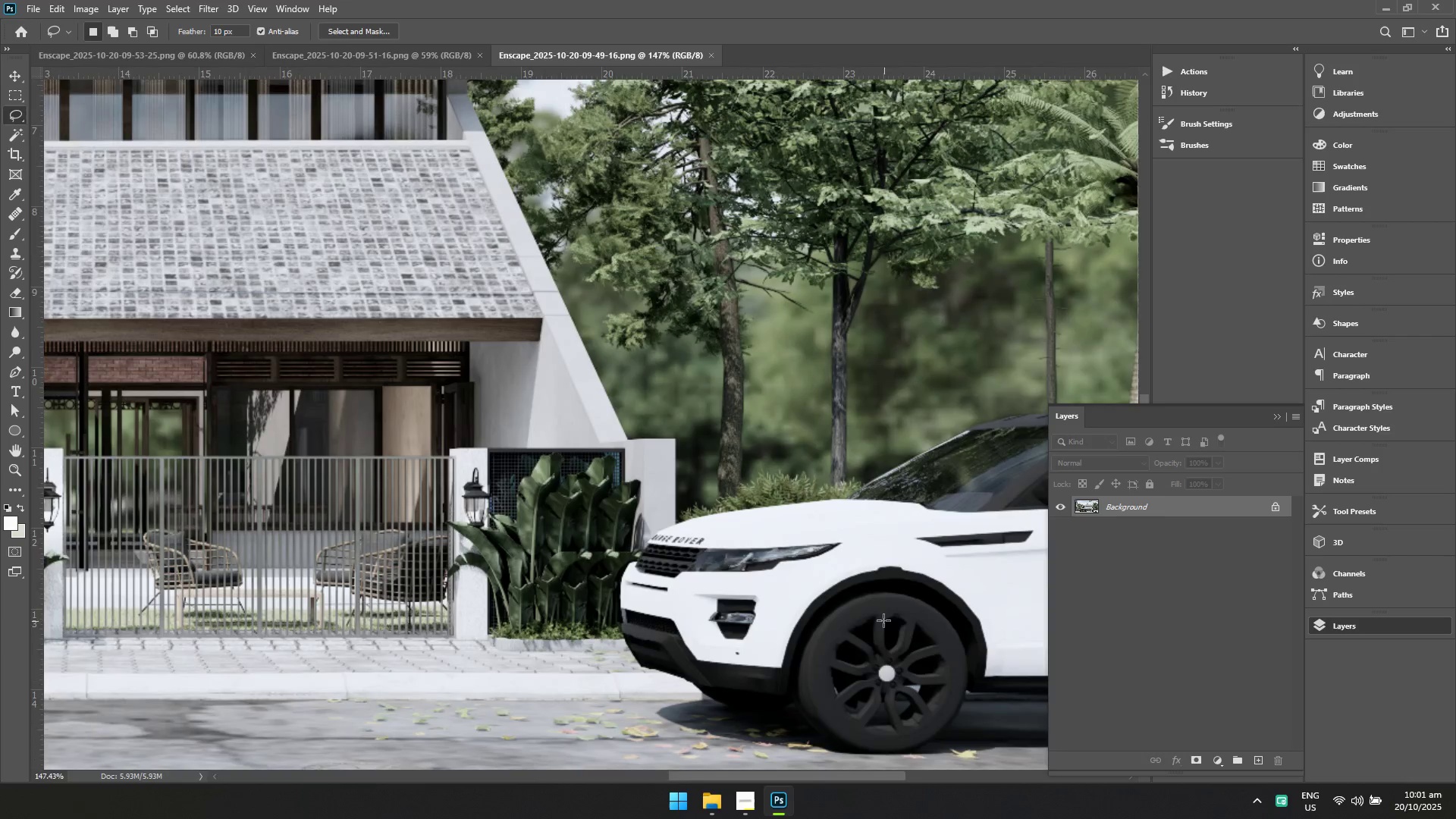 
hold_key(key=Space, duration=0.47)
 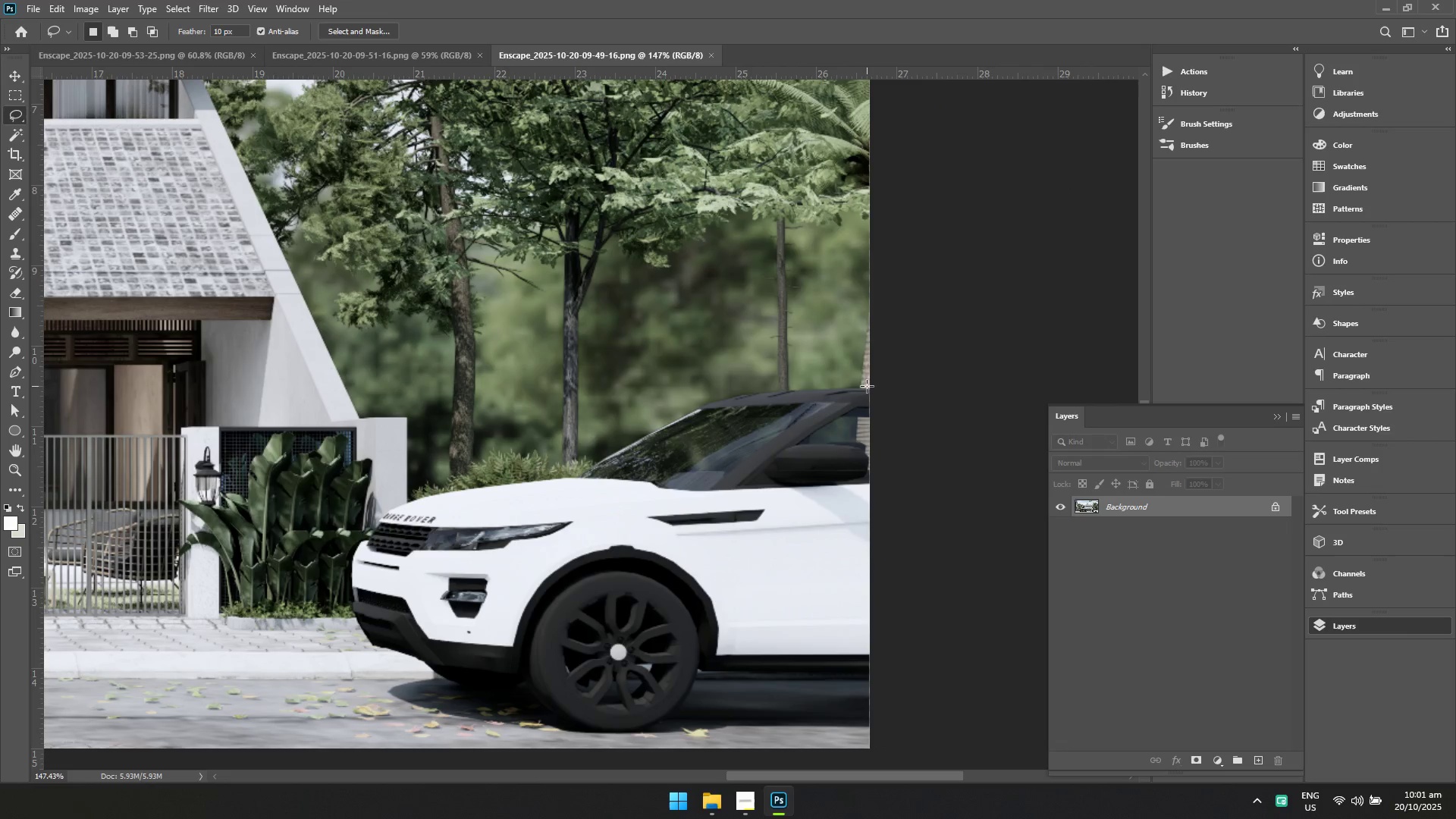 
left_click_drag(start_coordinate=[863, 576], to_coordinate=[595, 555])
 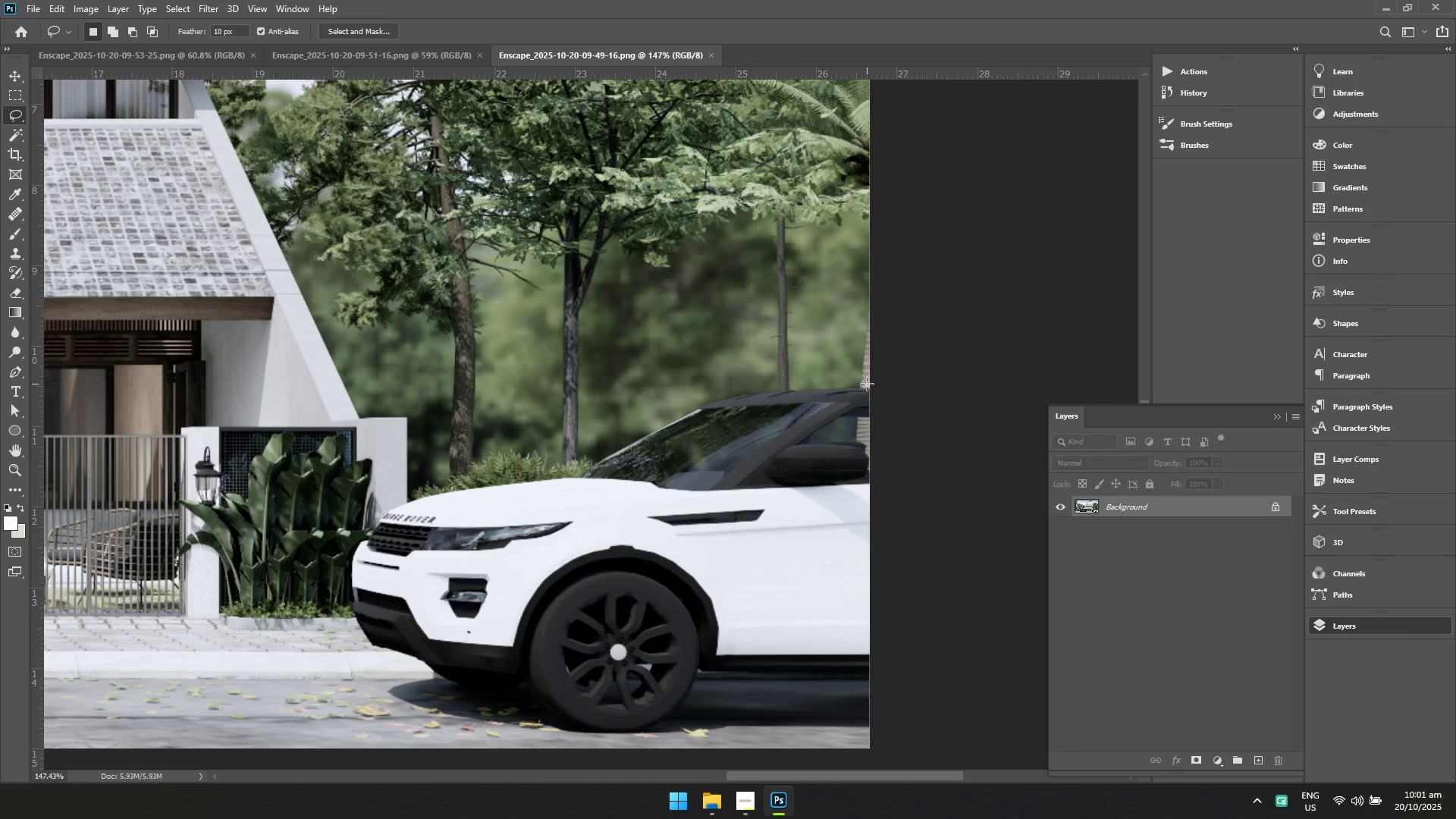 
left_click_drag(start_coordinate=[872, 384], to_coordinate=[714, 400])
 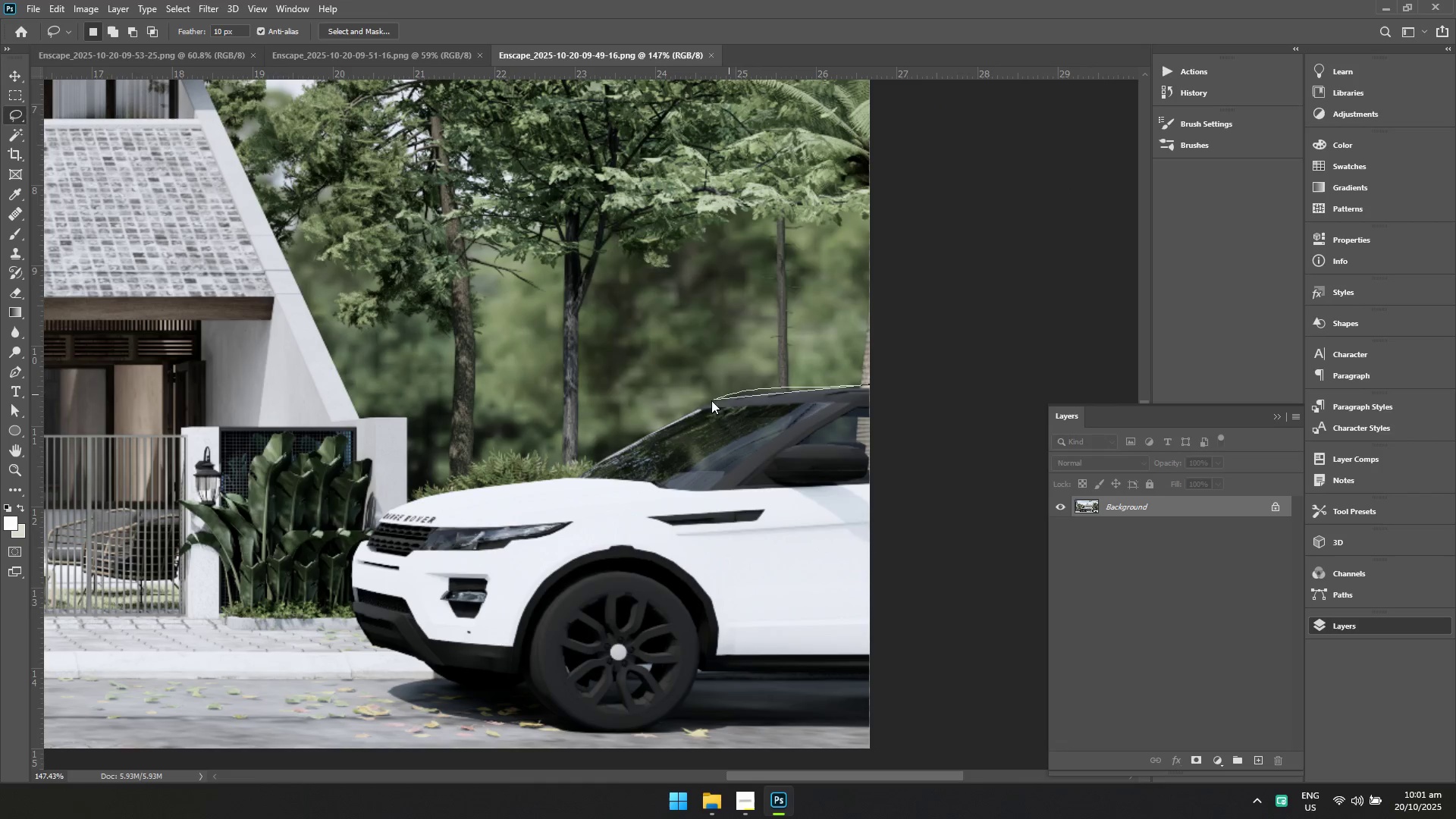 
left_click_drag(start_coordinate=[704, 402], to_coordinate=[668, 417])
 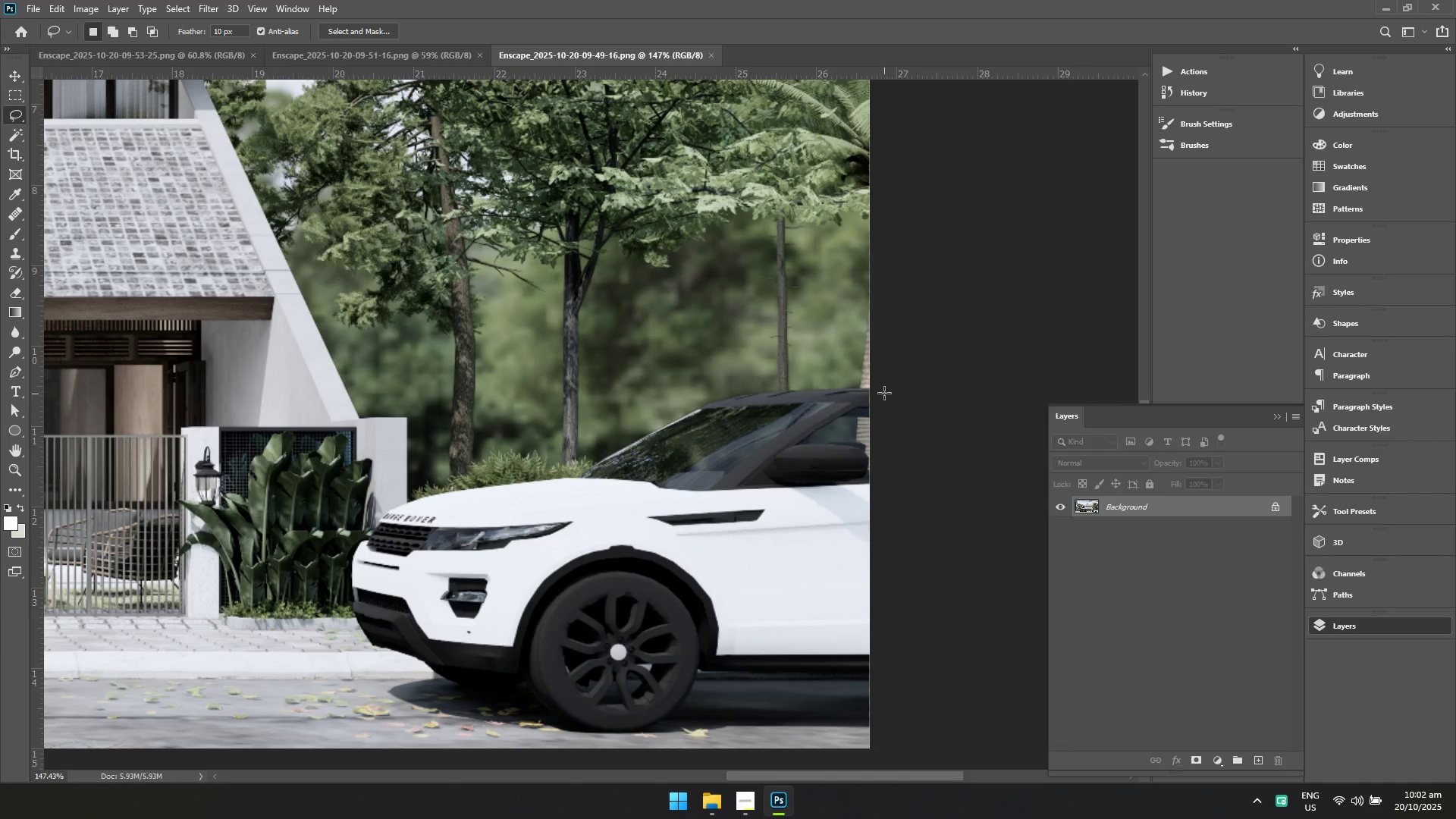 
left_click_drag(start_coordinate=[875, 384], to_coordinate=[999, 723])
 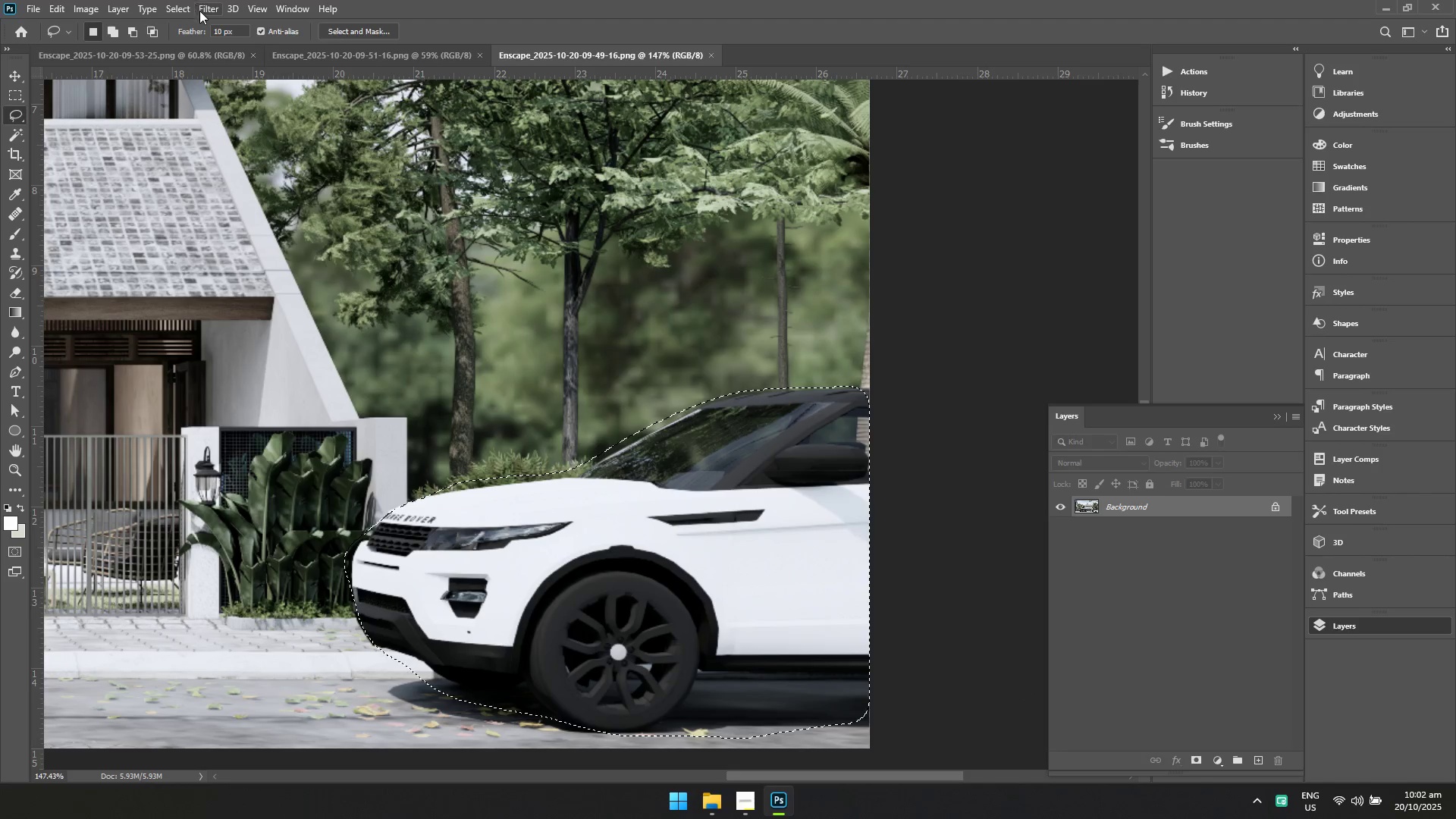 
left_click([210, 11])
 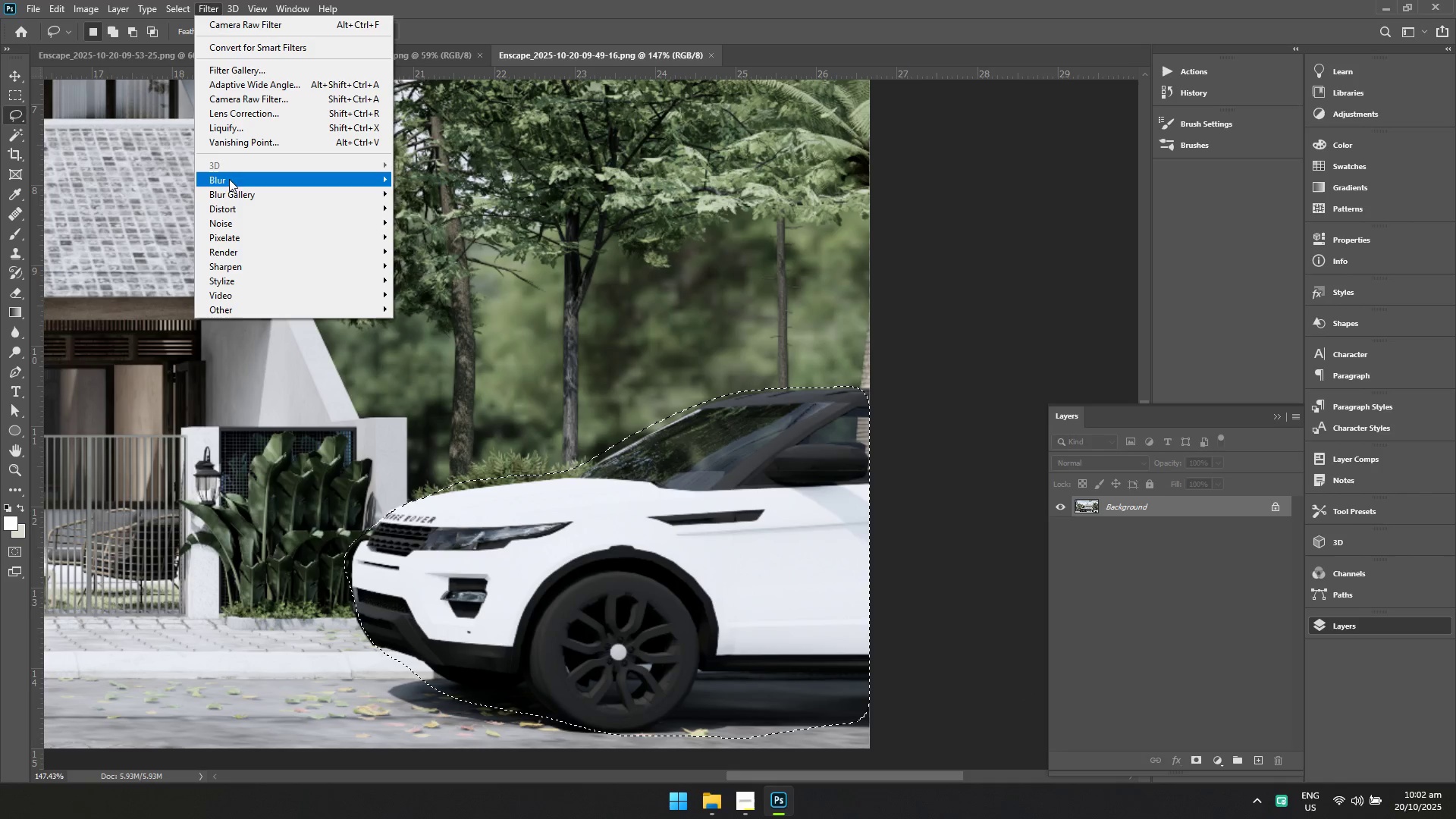 
left_click([228, 183])
 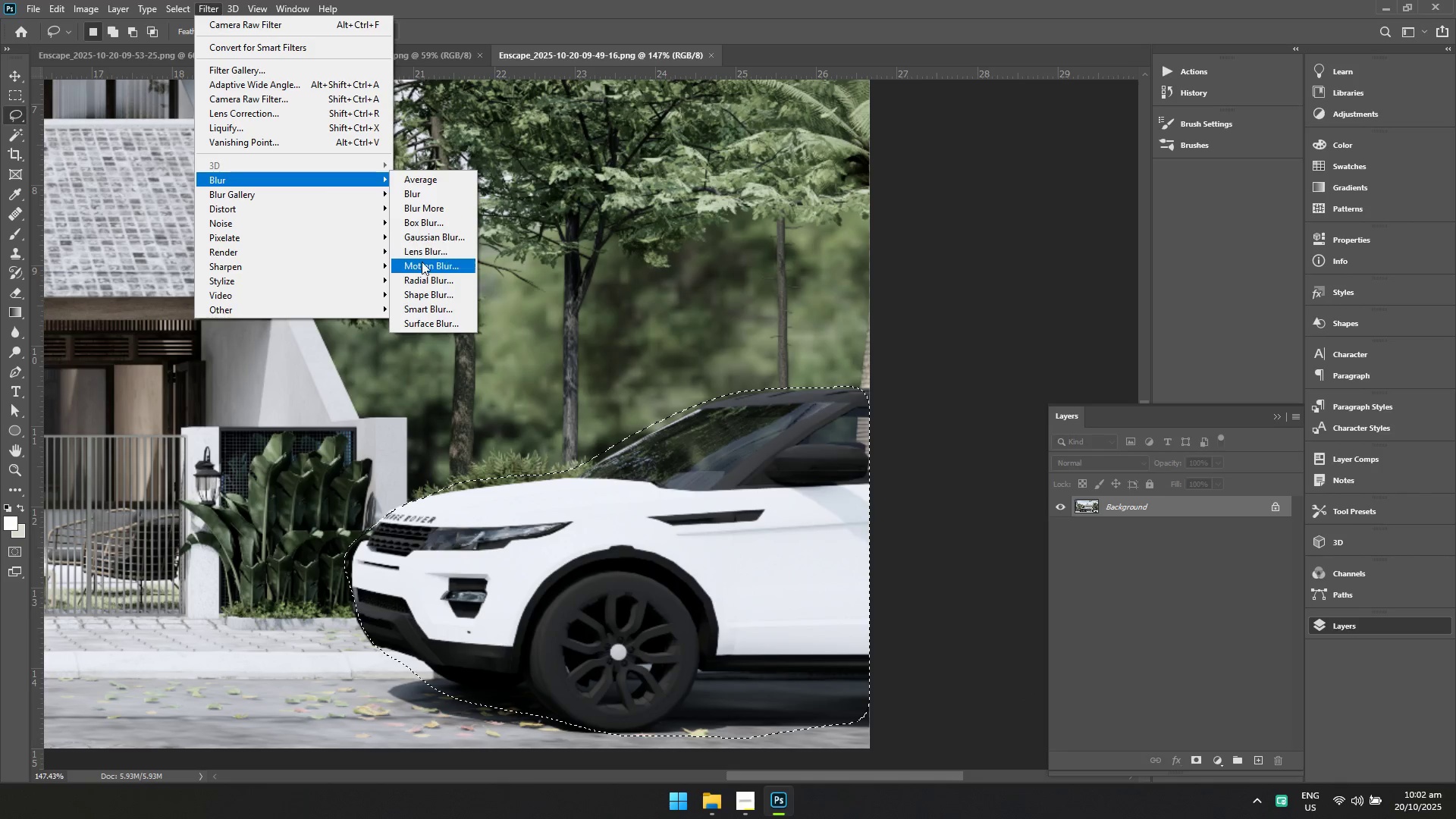 
left_click([422, 267])
 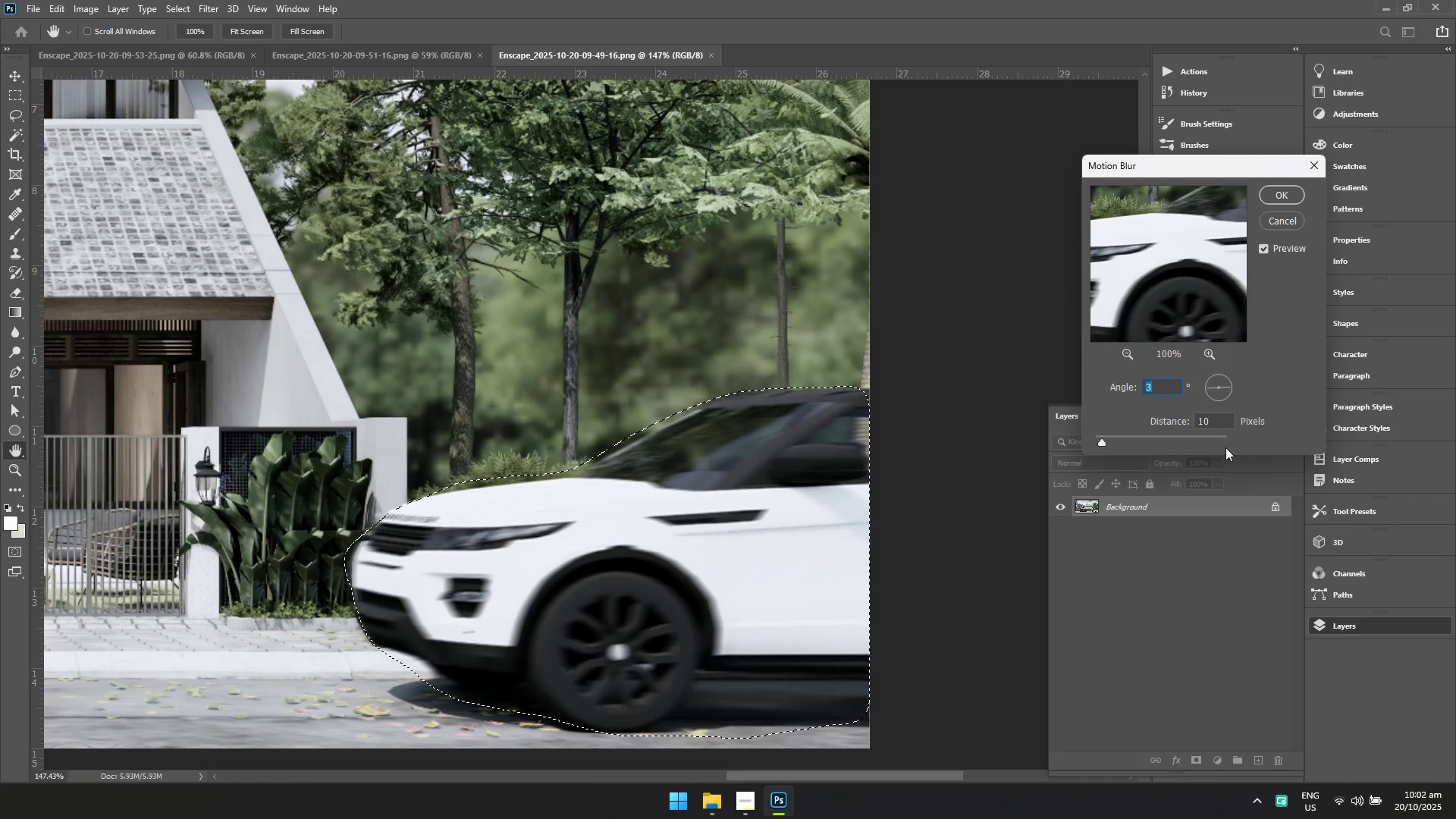 
left_click_drag(start_coordinate=[1218, 421], to_coordinate=[1177, 421])
 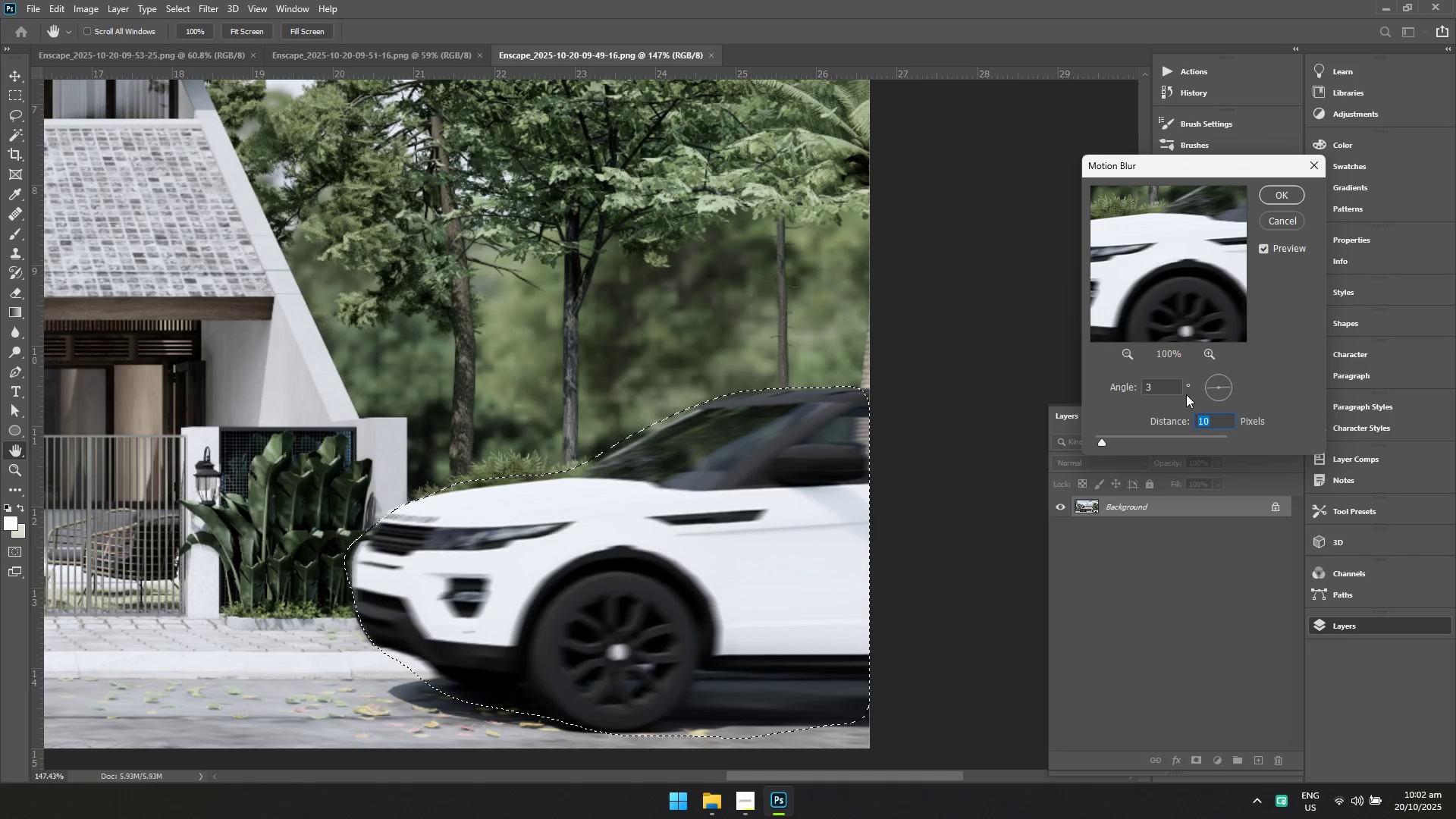 
type(70)
 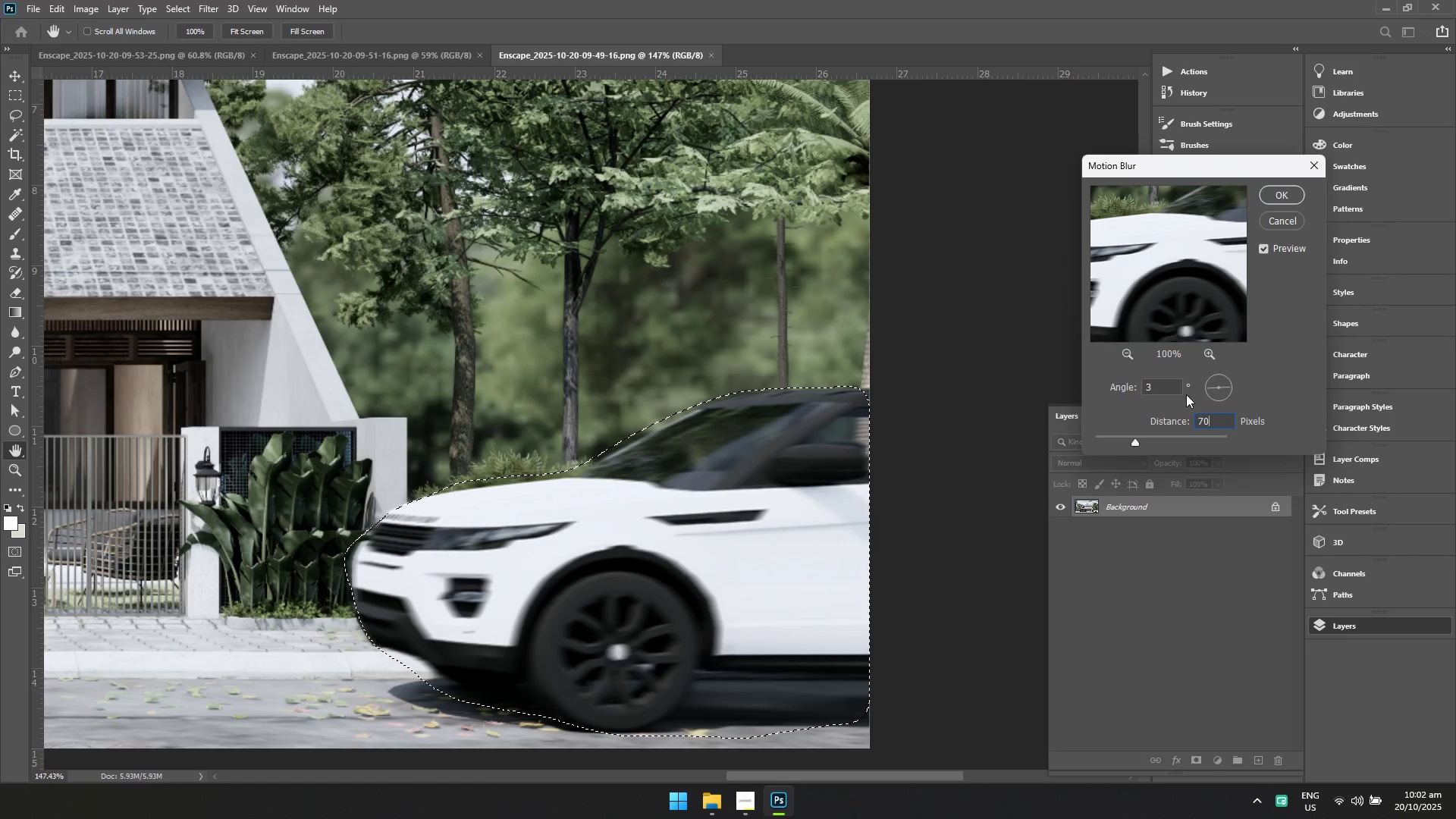 
key(Enter)
 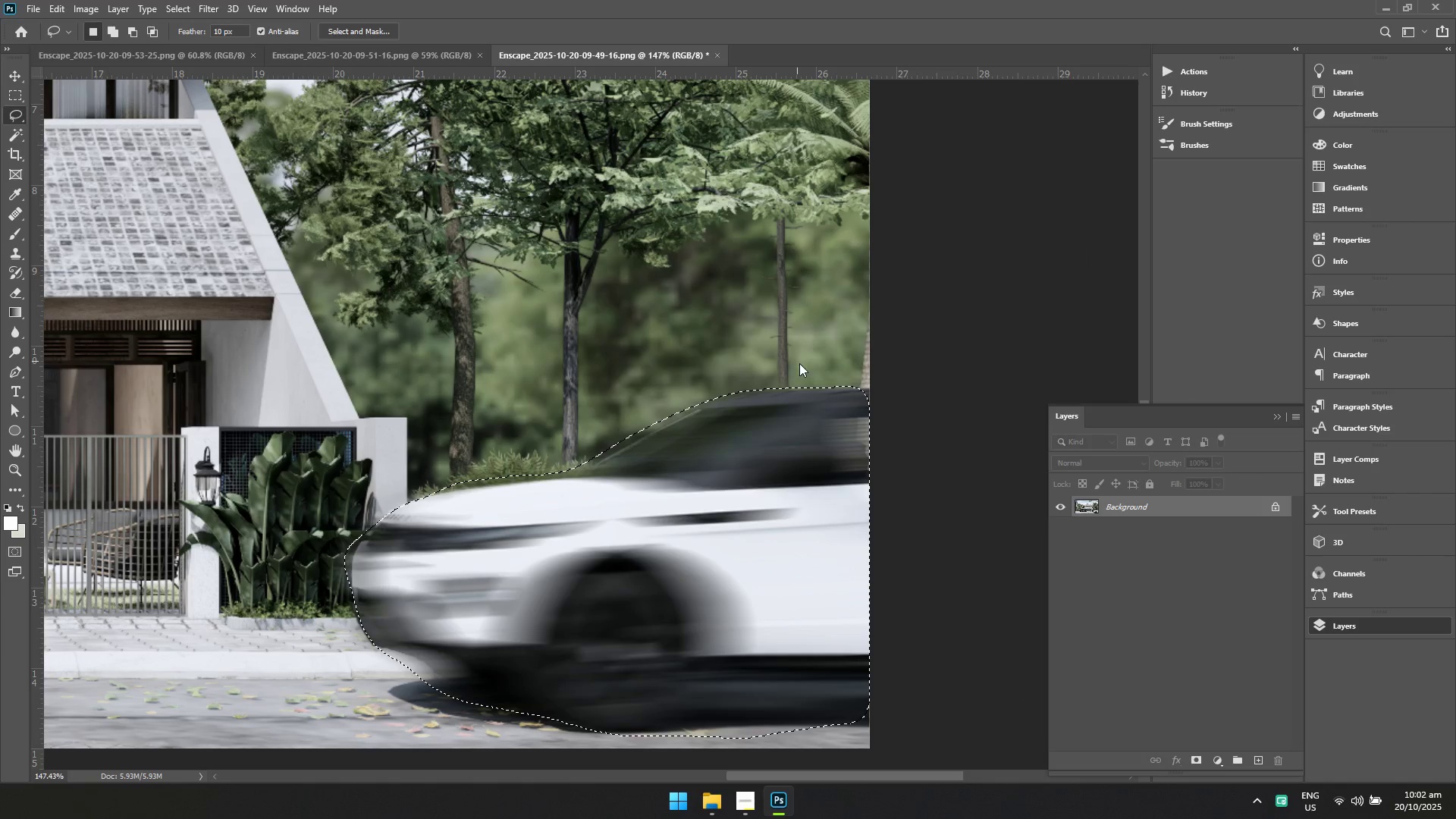 
left_click([816, 376])
 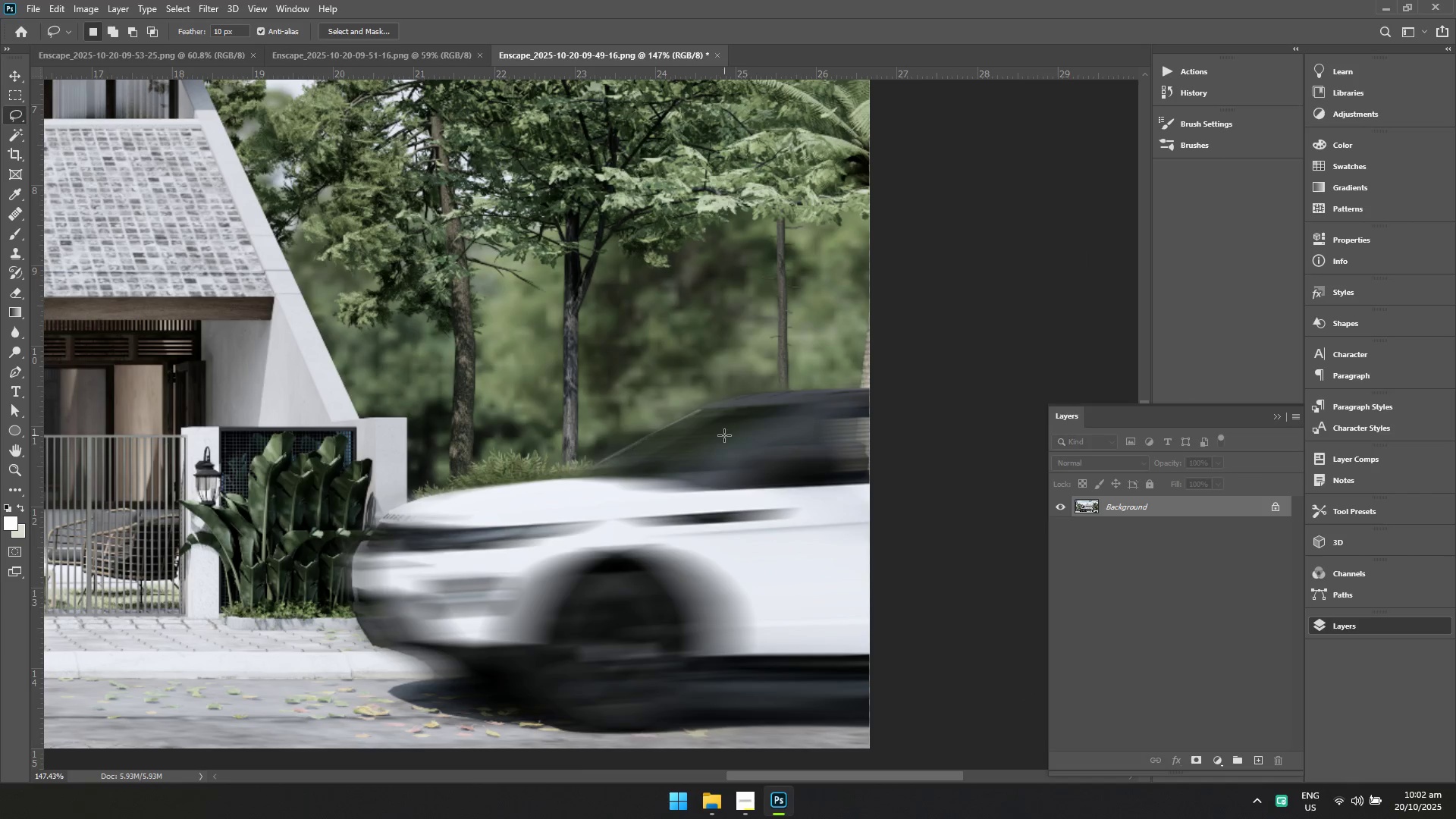 
hold_key(key=Space, duration=0.72)
 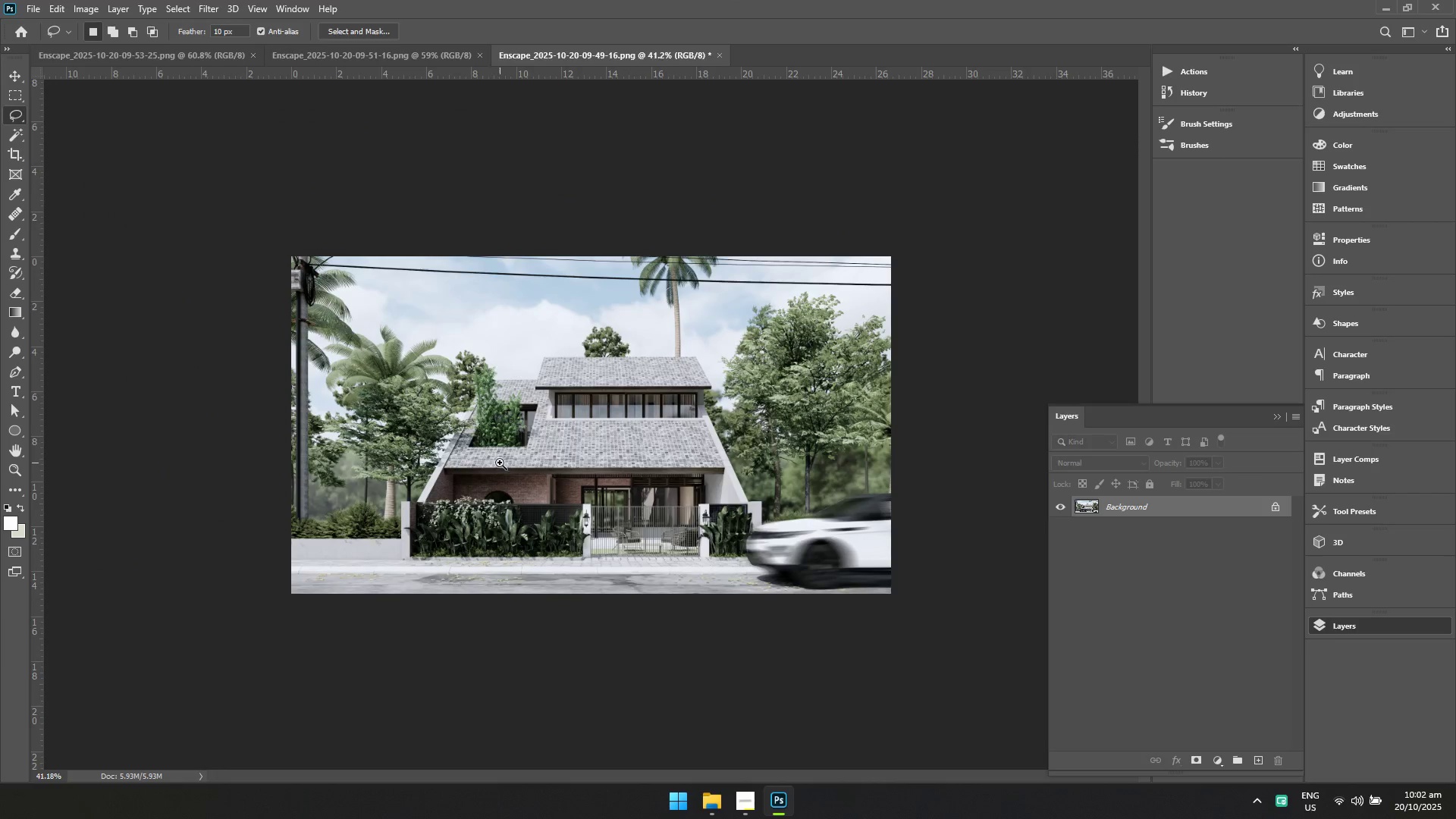 
hold_key(key=ControlLeft, duration=0.72)
left_click_drag(start_coordinate=[723, 432], to_coordinate=[644, 451])
 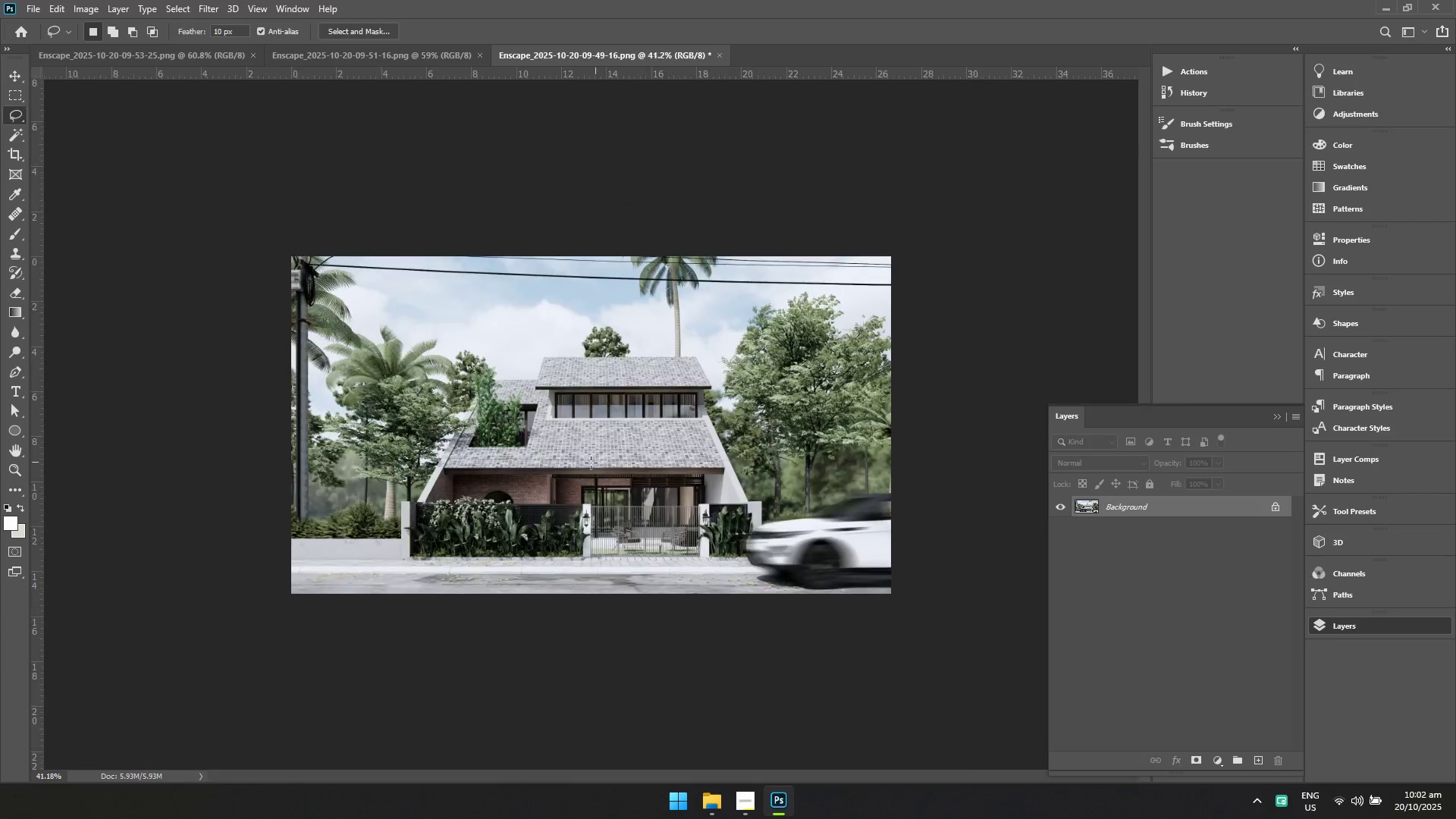 
hold_key(key=ControlLeft, duration=0.83)
 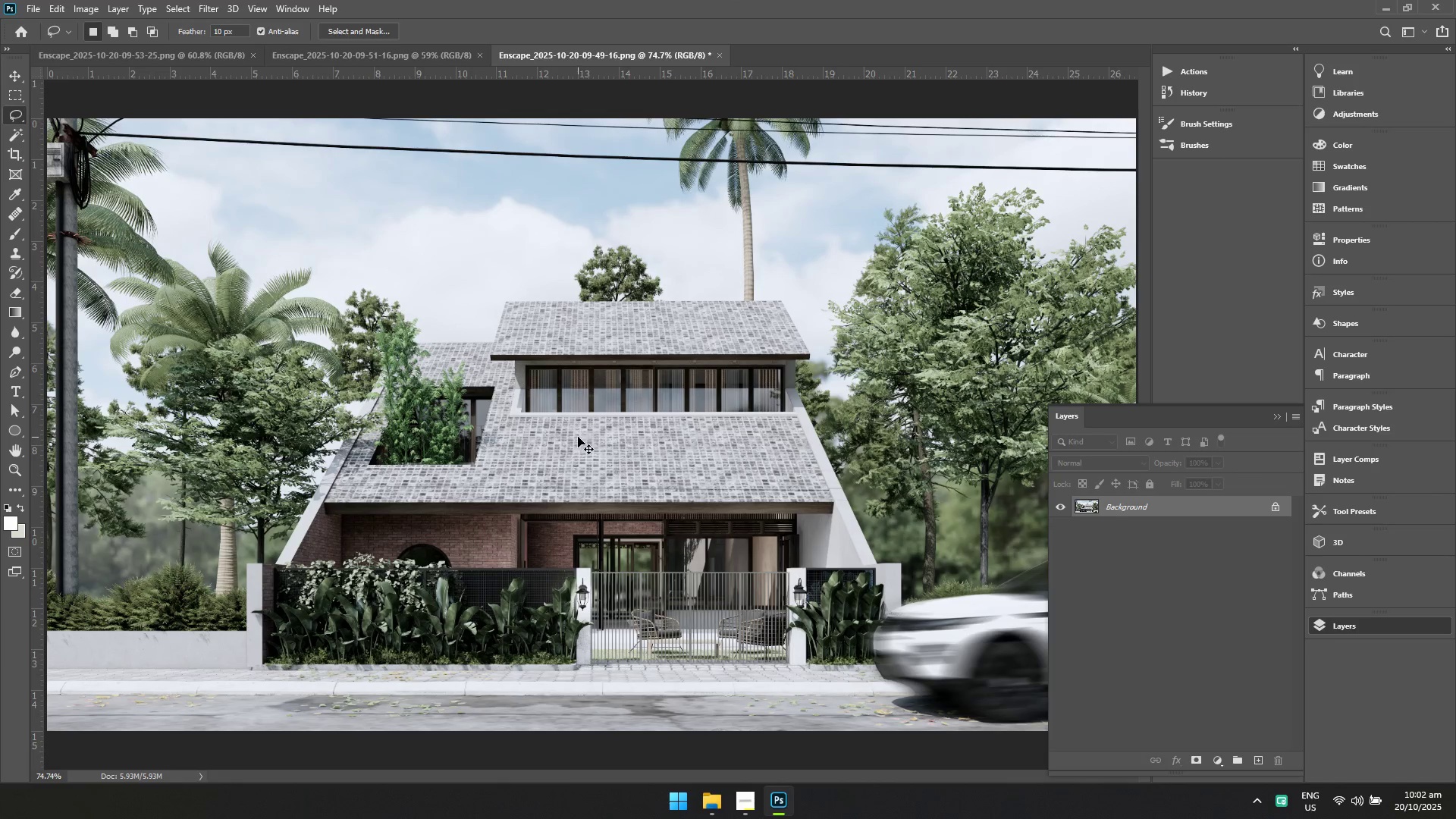 
hold_key(key=Space, duration=0.8)
 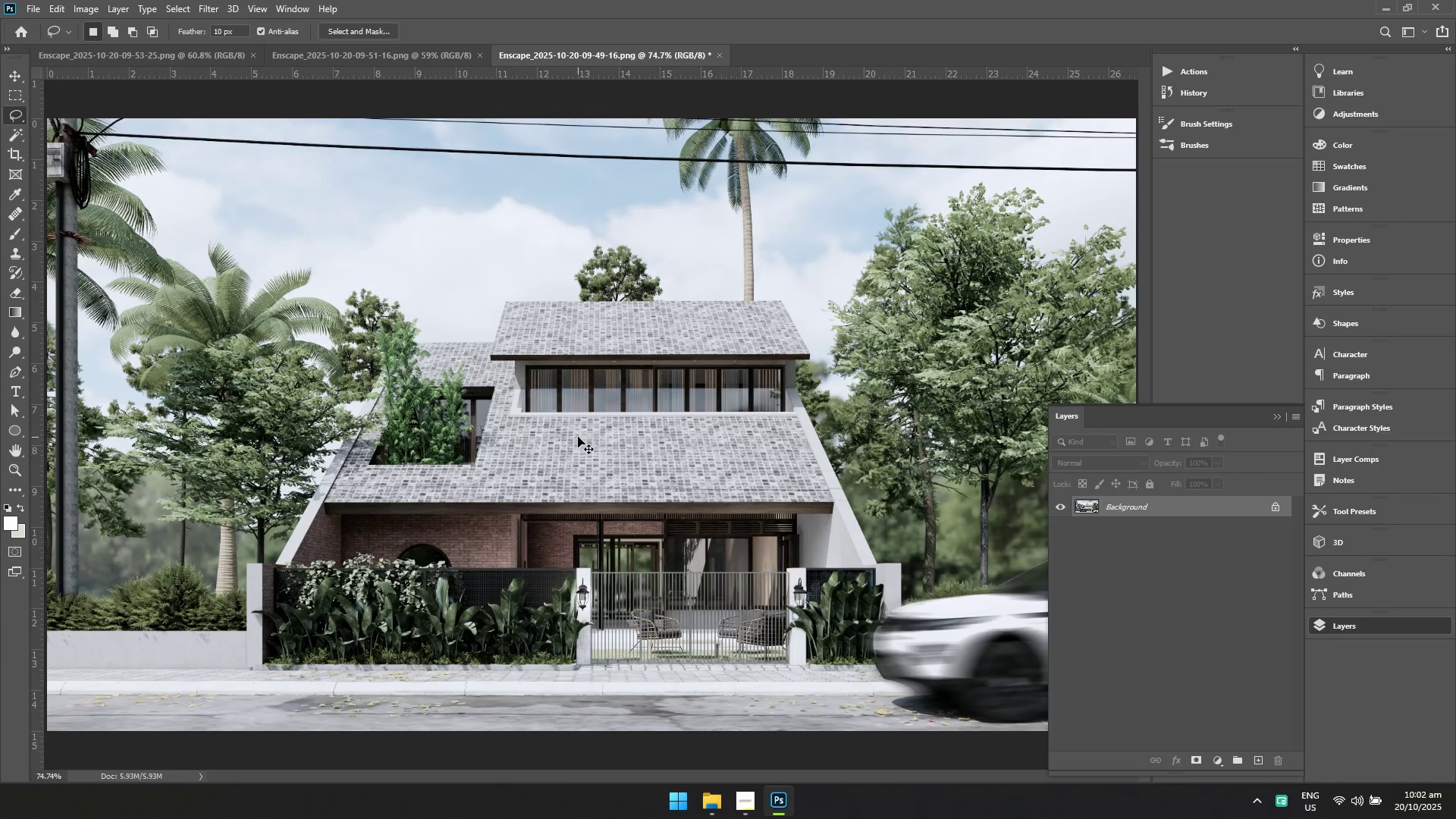 
left_click_drag(start_coordinate=[500, 463], to_coordinate=[541, 480])
 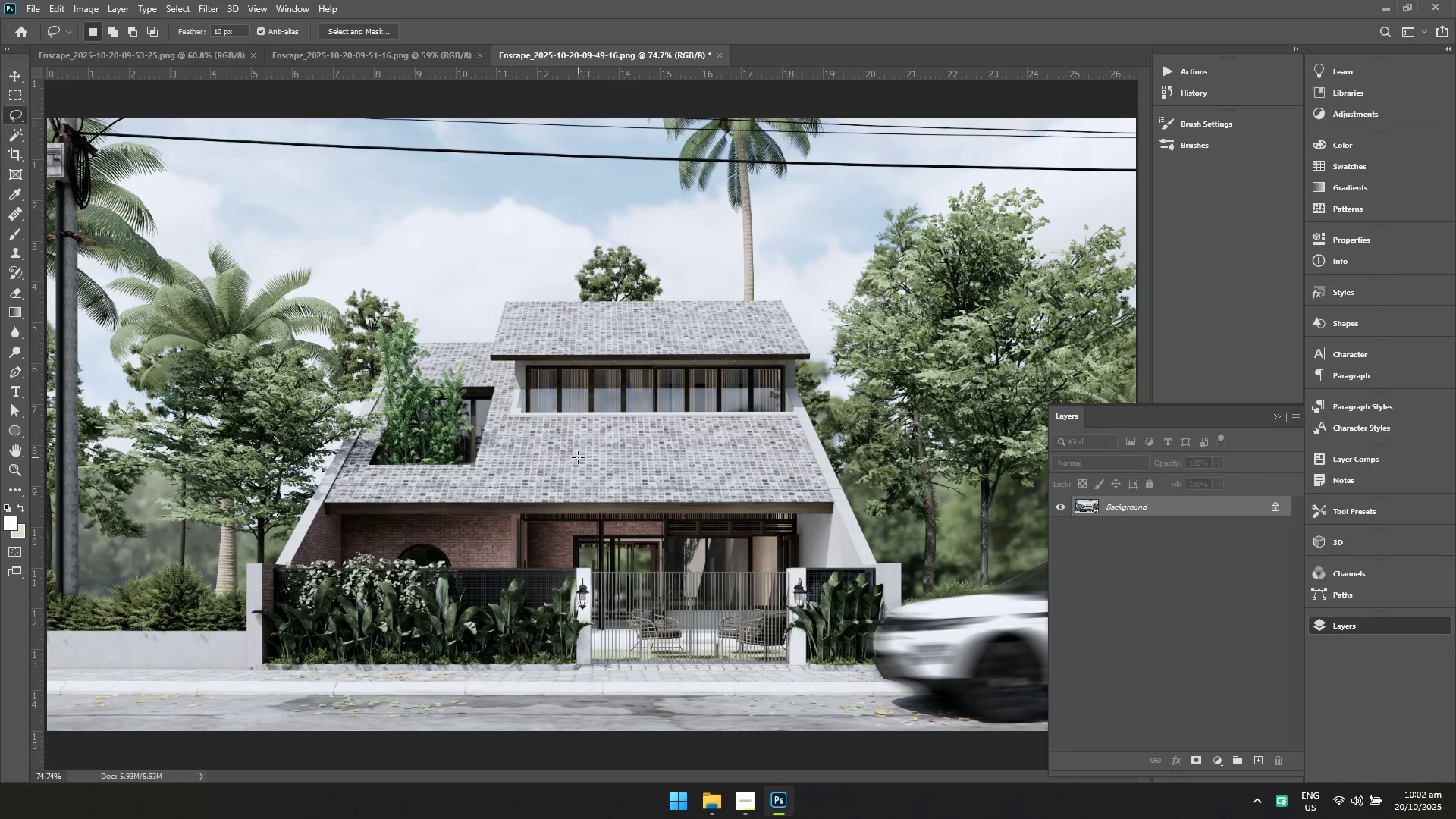 
key(Control+ControlLeft)
 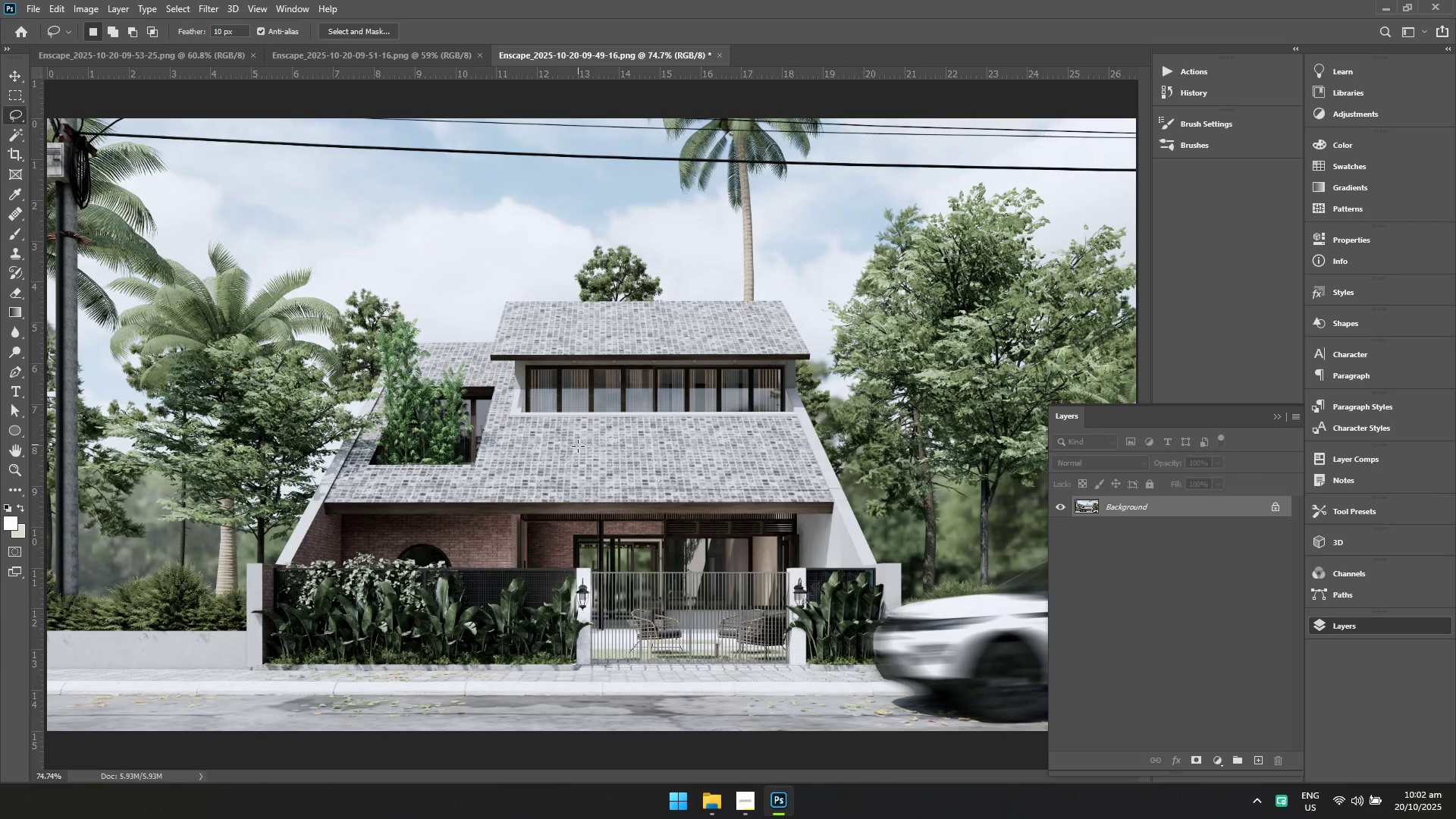 
key(Control+Space)
 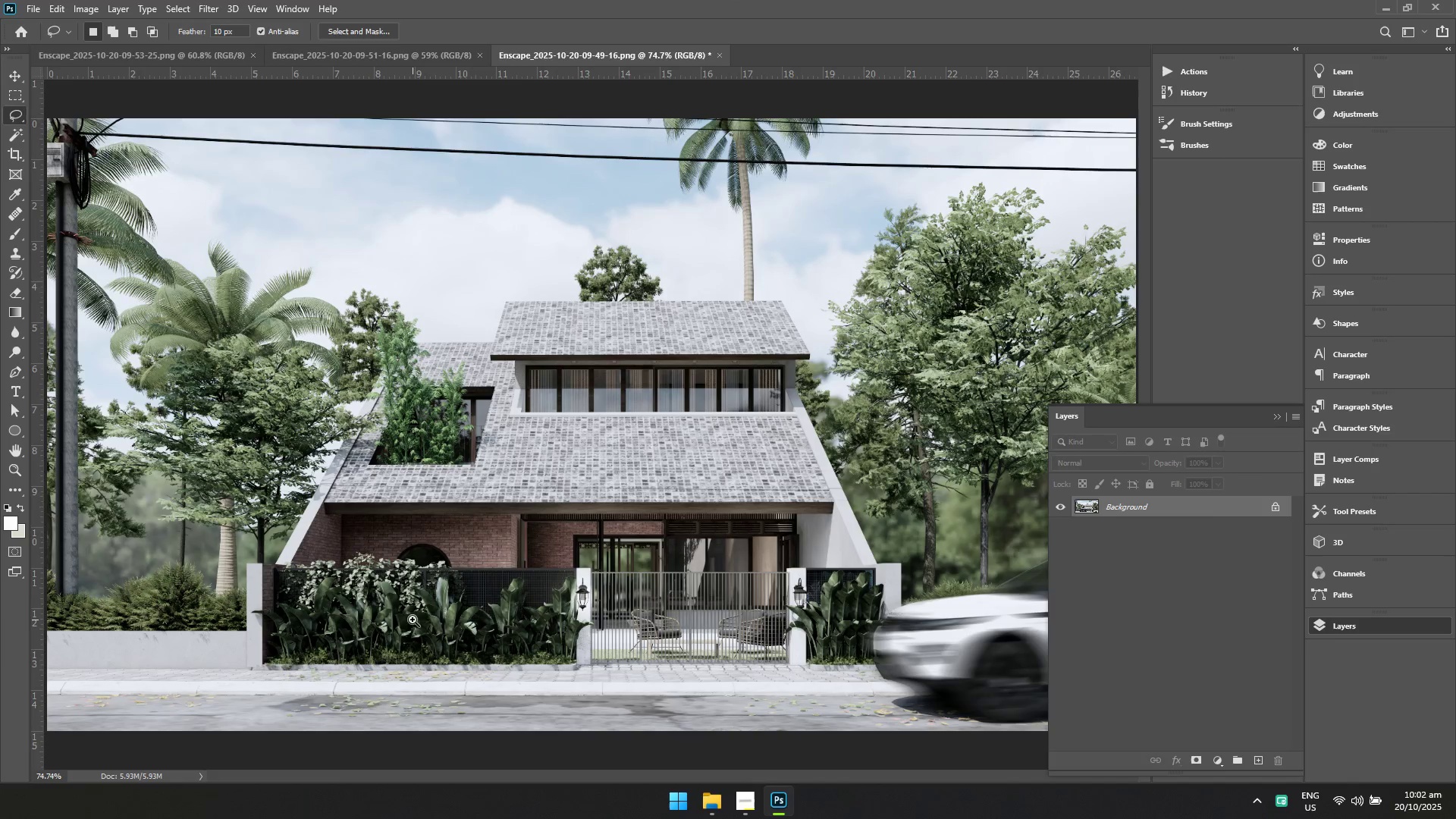 
left_click_drag(start_coordinate=[413, 620], to_coordinate=[423, 622])
 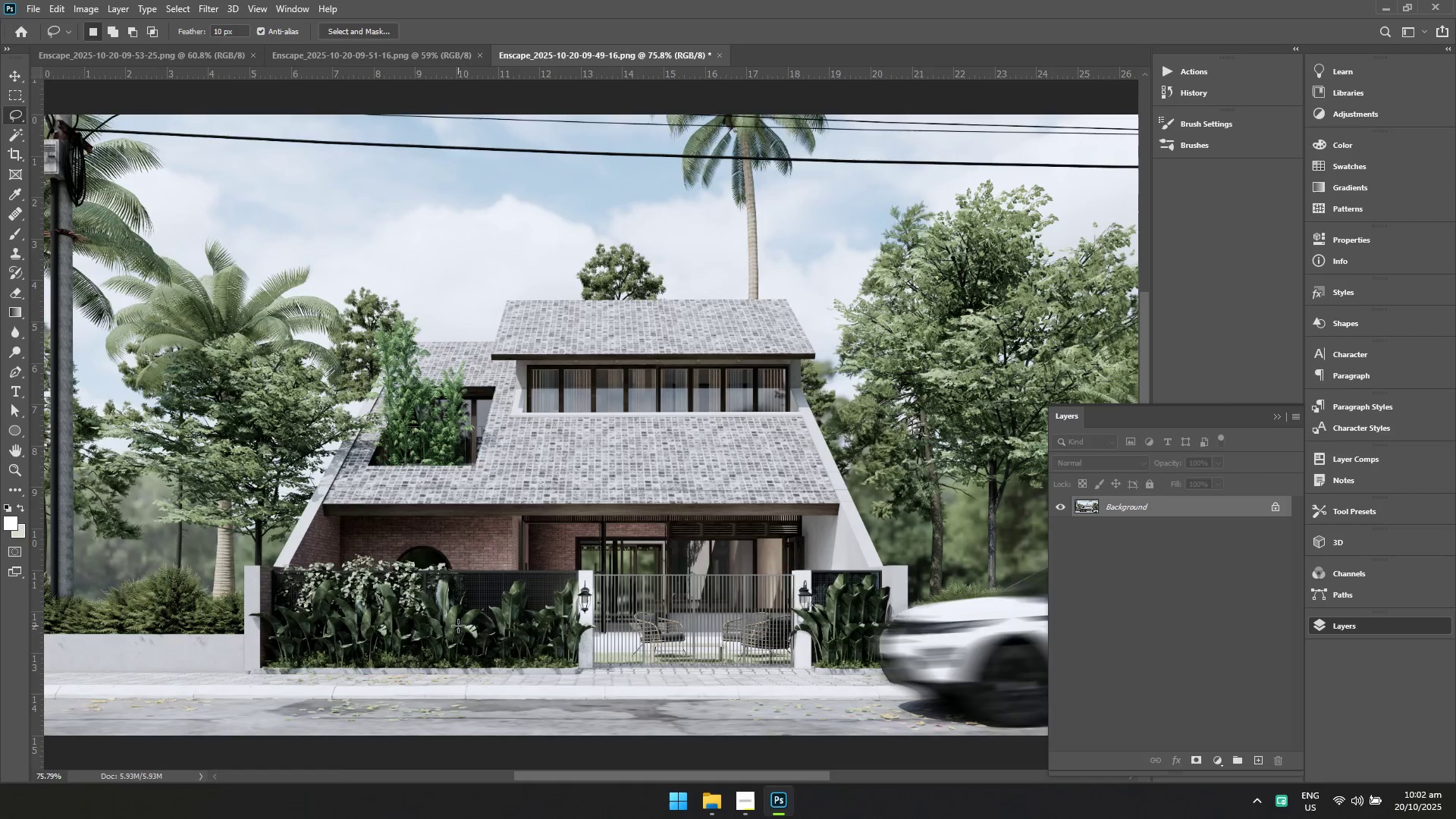 
key(Alt+AltLeft)
 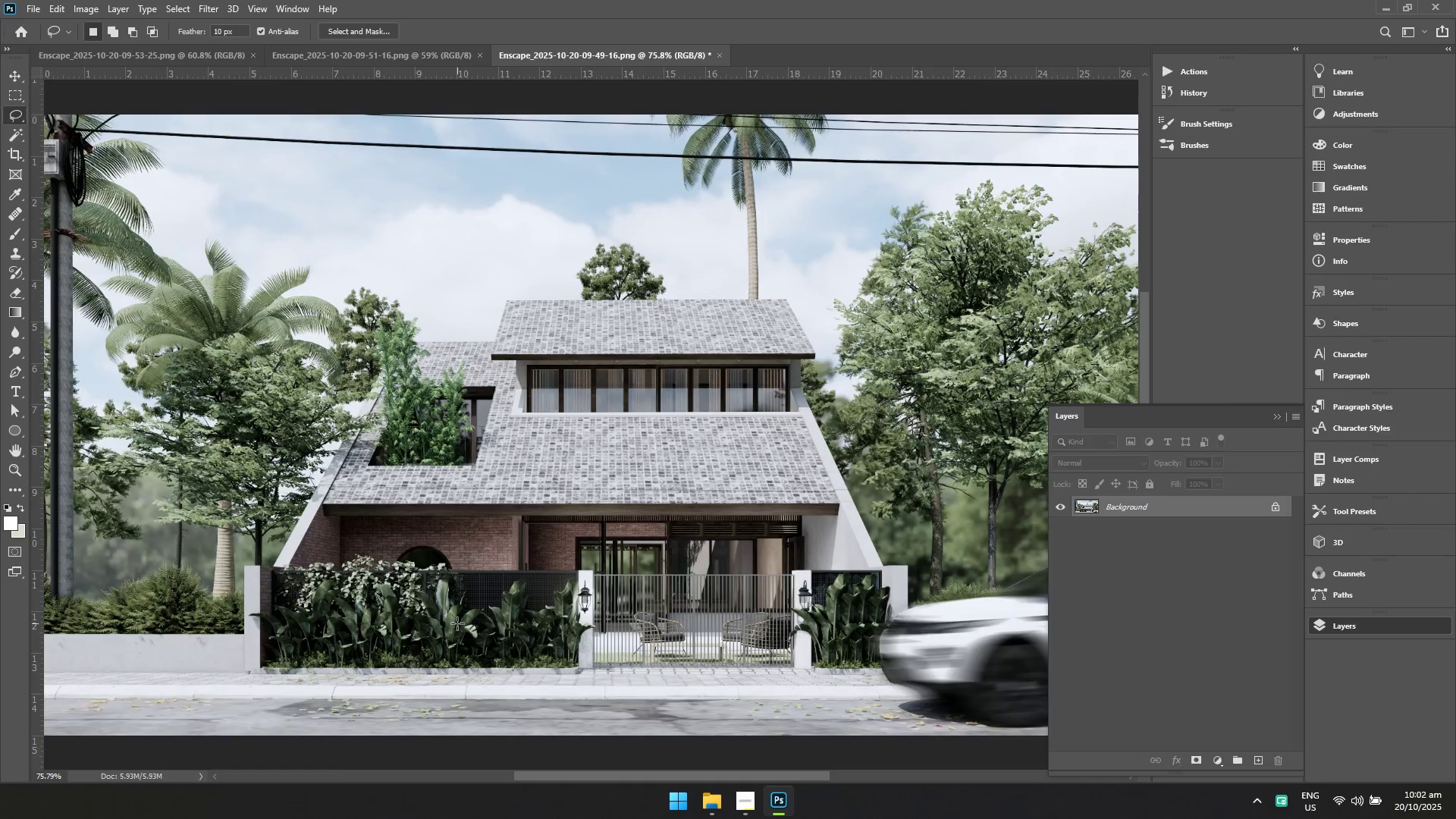 
key(Alt+Tab)
 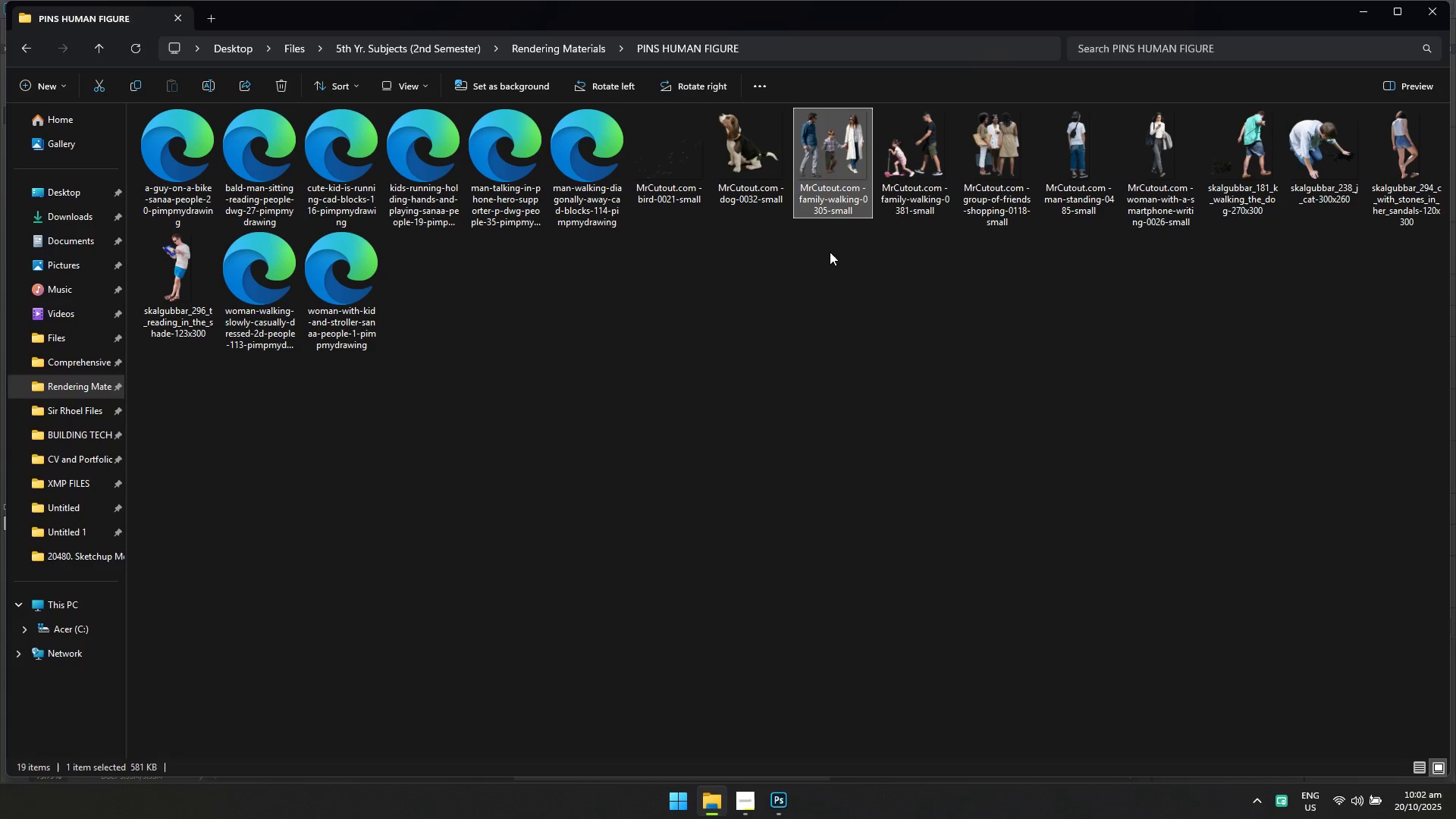 
left_click_drag(start_coordinate=[839, 165], to_coordinate=[642, 678])
 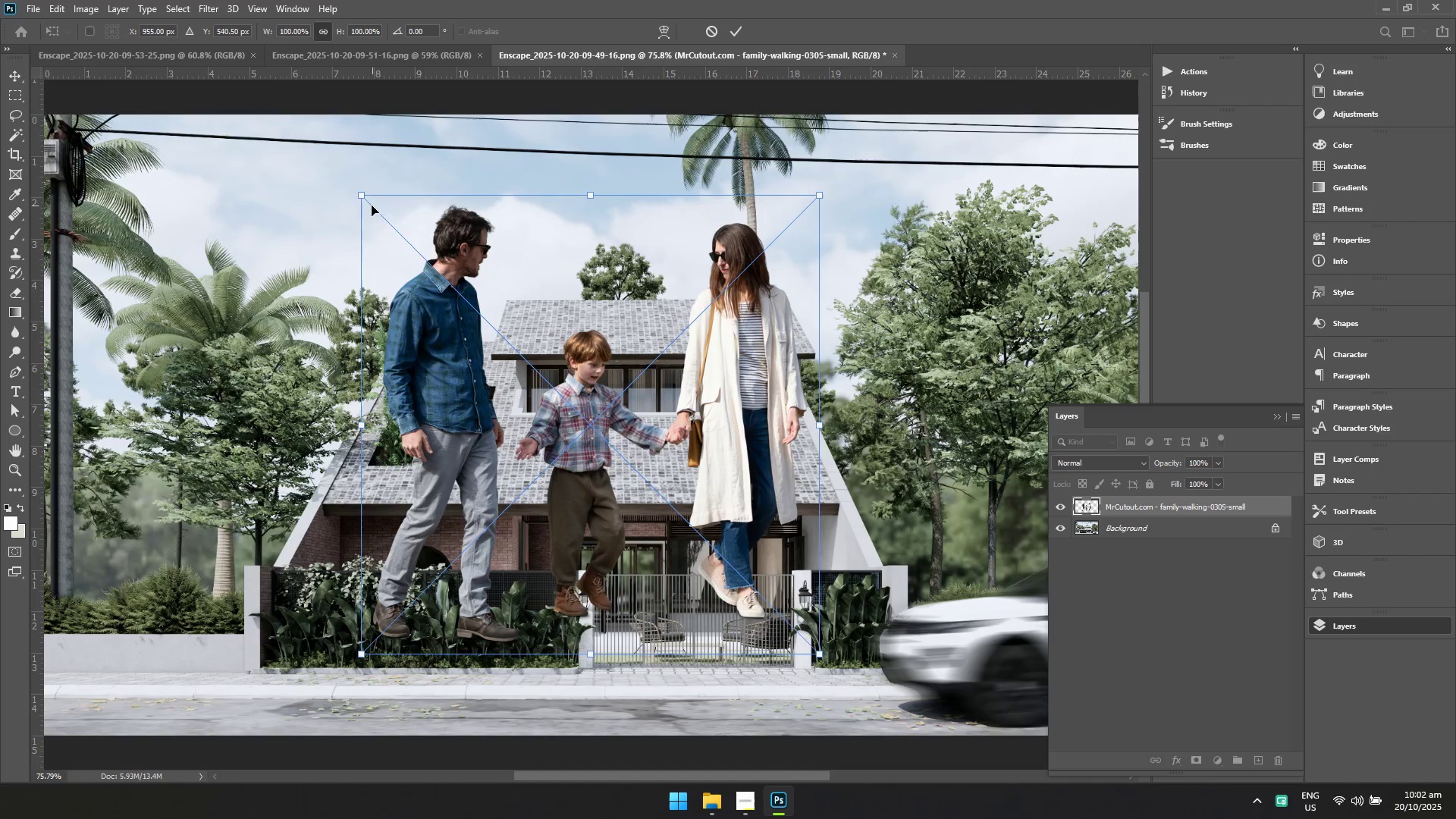 
left_click_drag(start_coordinate=[360, 198], to_coordinate=[661, 507])
 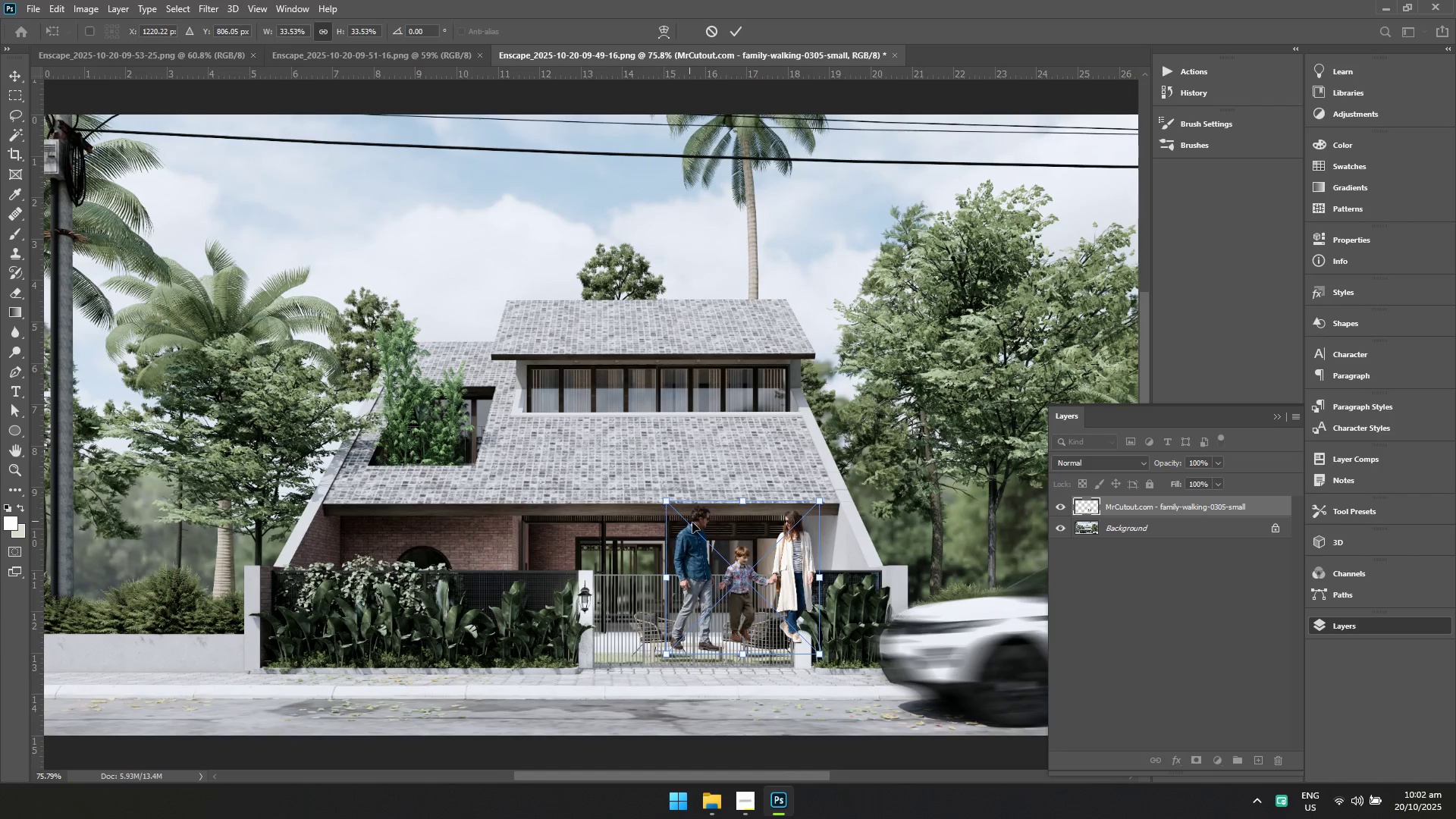 
left_click_drag(start_coordinate=[739, 551], to_coordinate=[689, 586])
 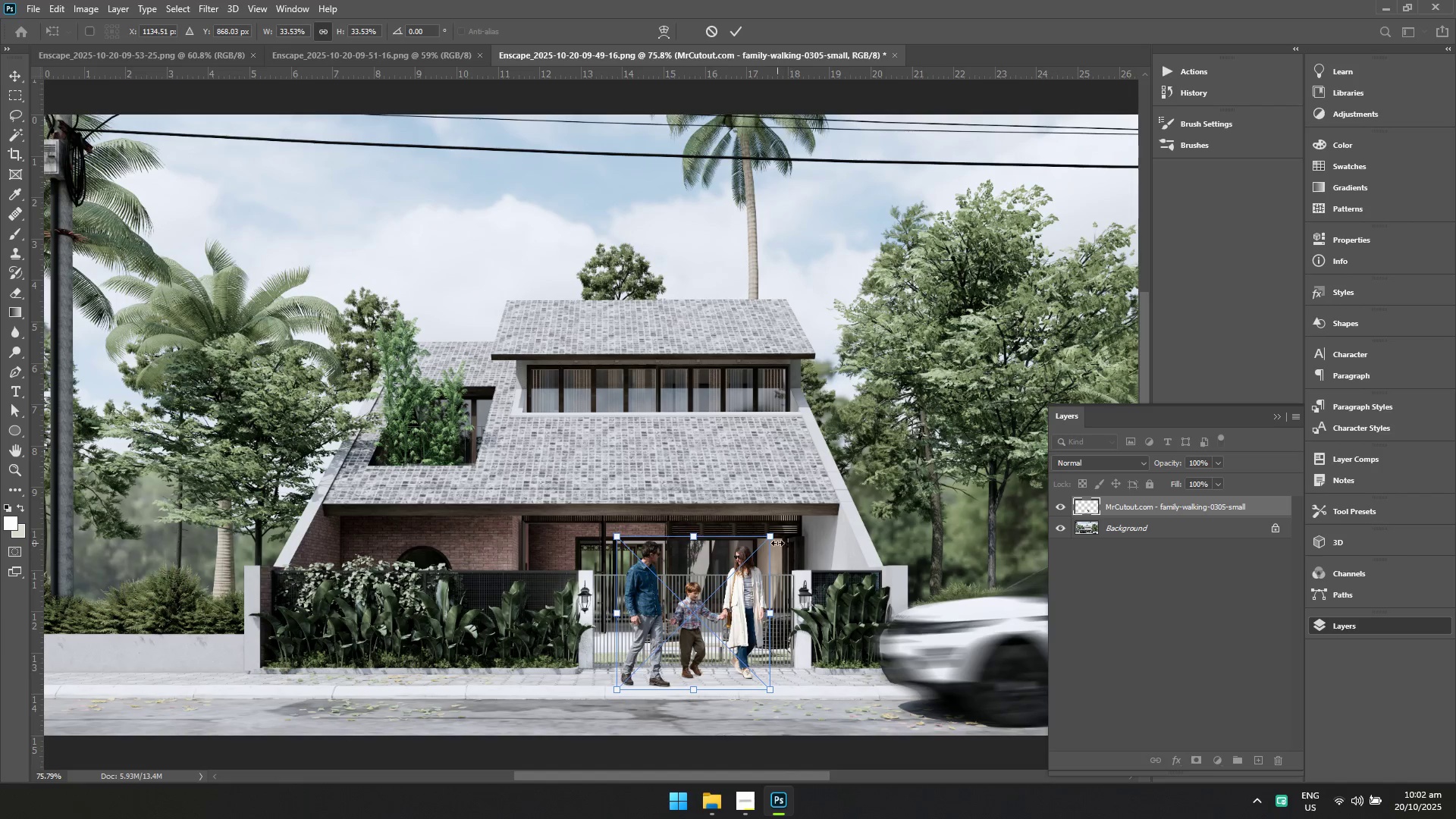 
left_click_drag(start_coordinate=[770, 541], to_coordinate=[766, 544])
 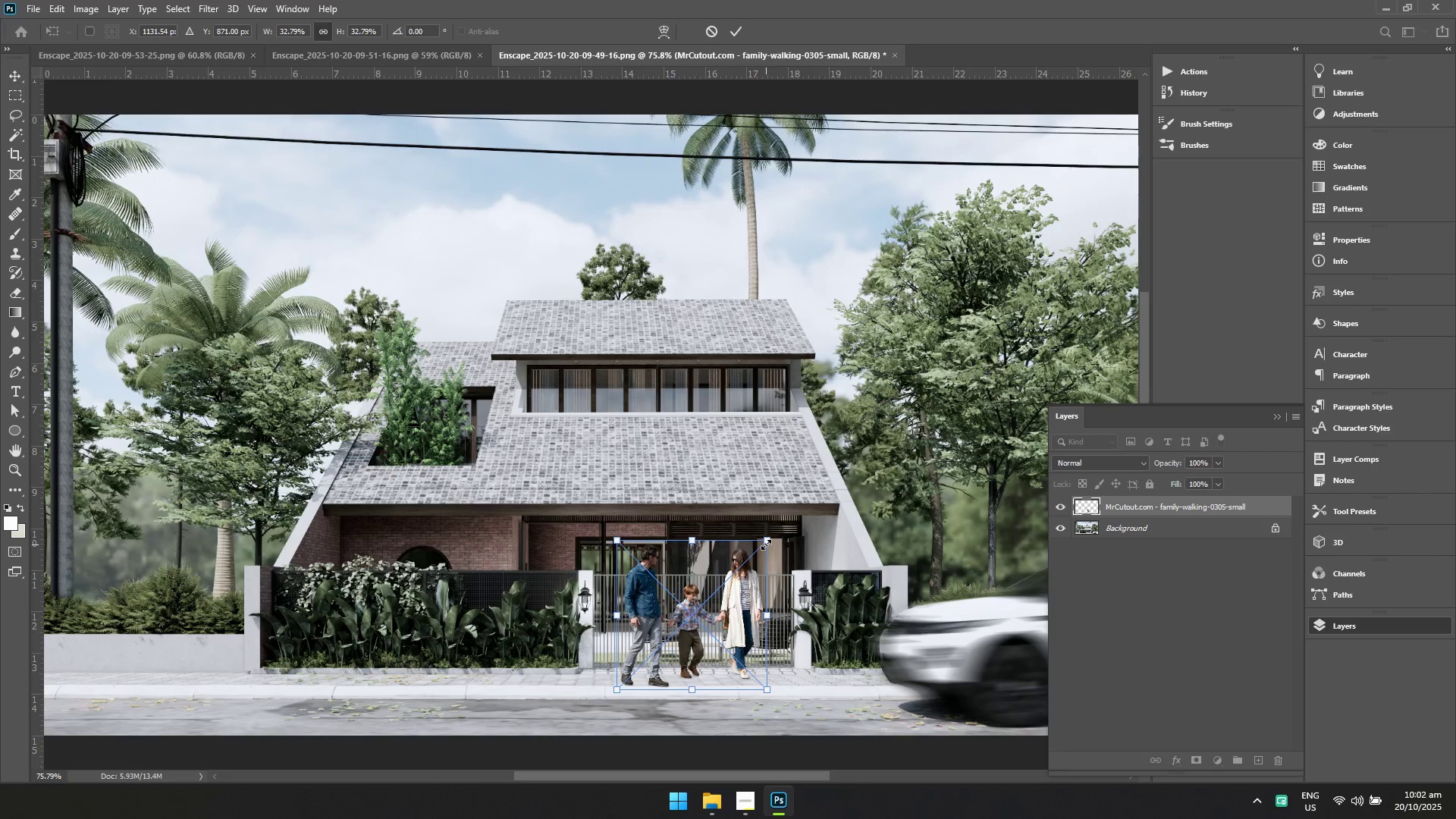 
key(Enter)
 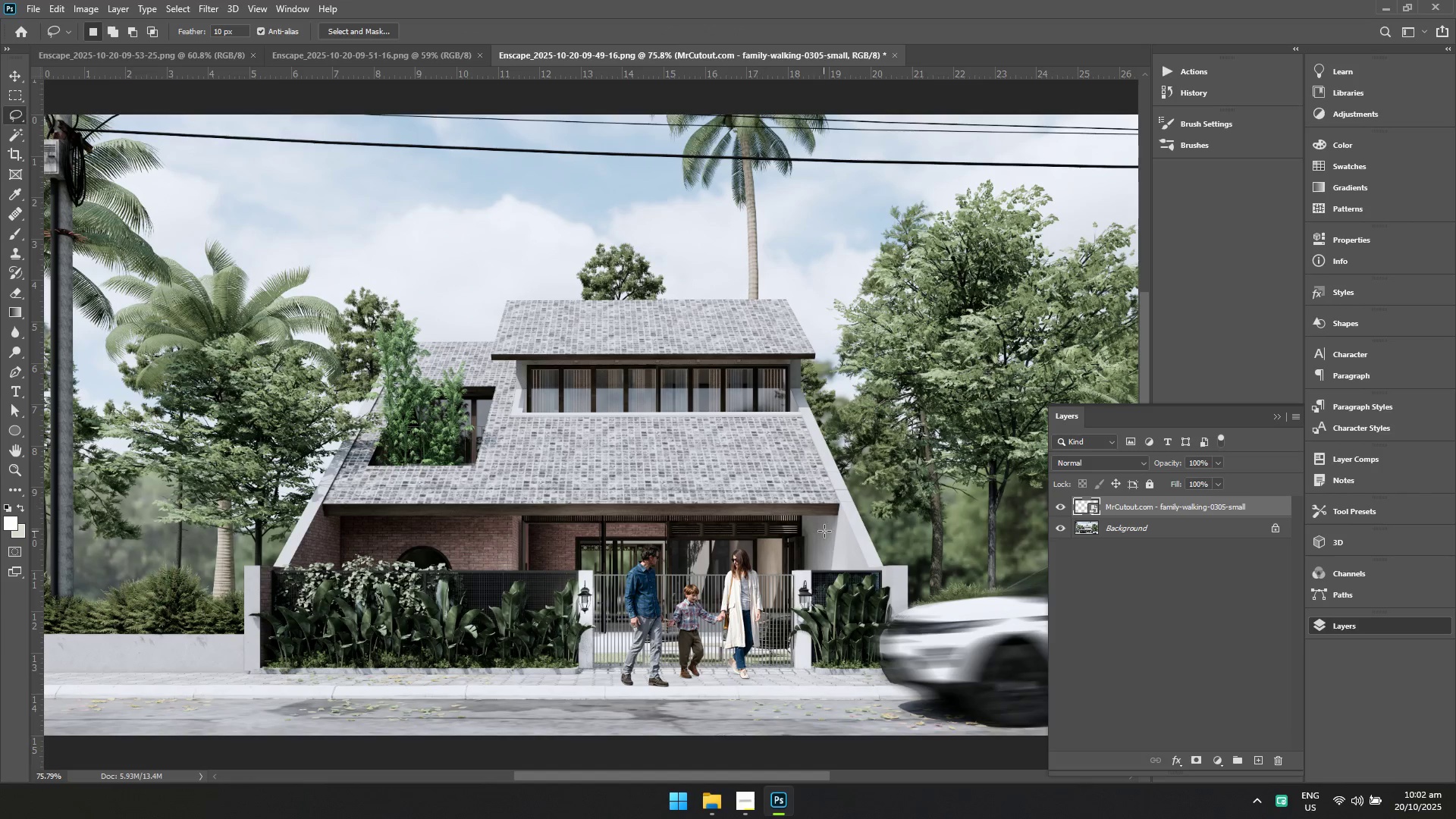 
left_click([203, 12])
 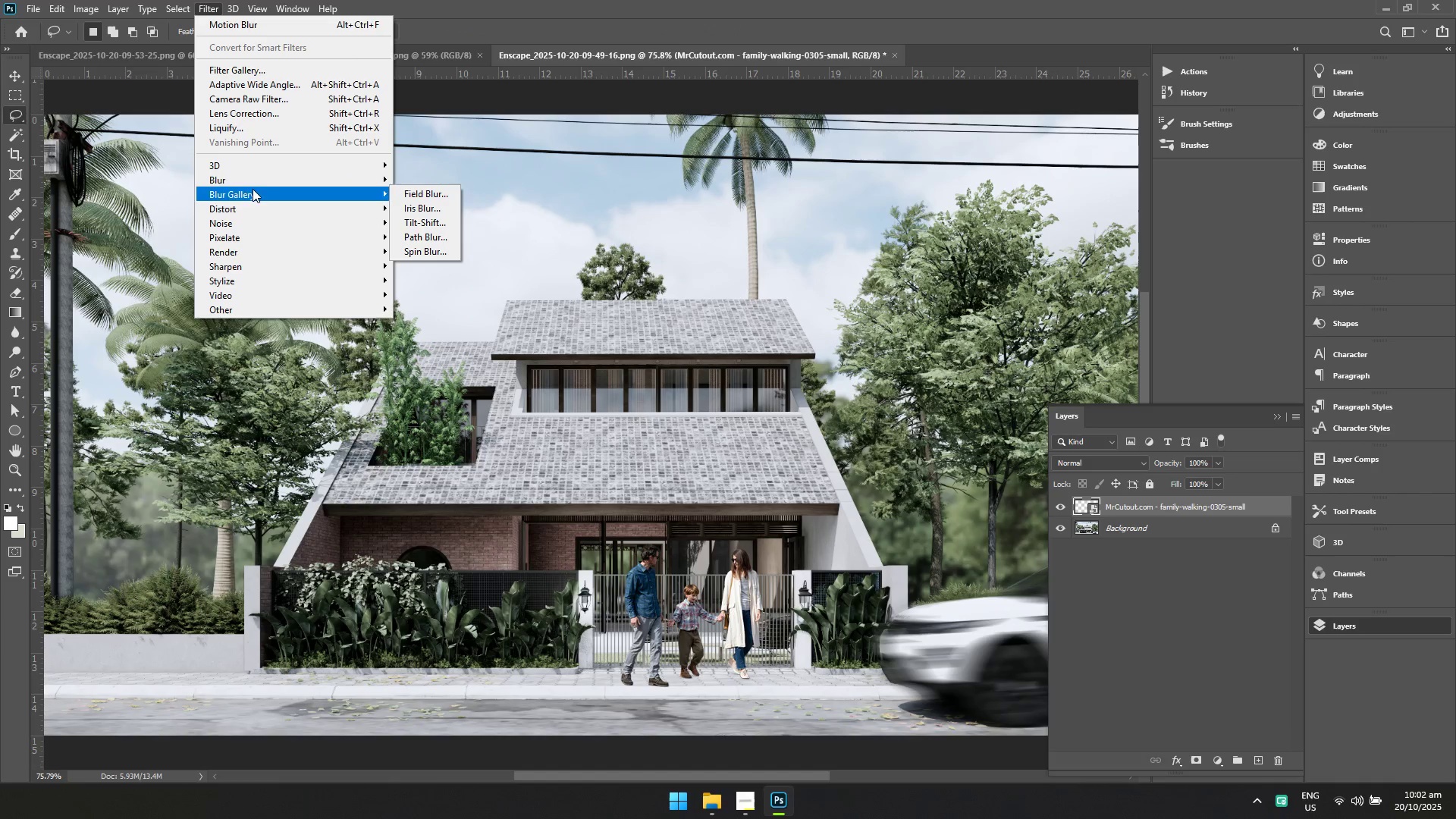 
left_click([251, 177])
 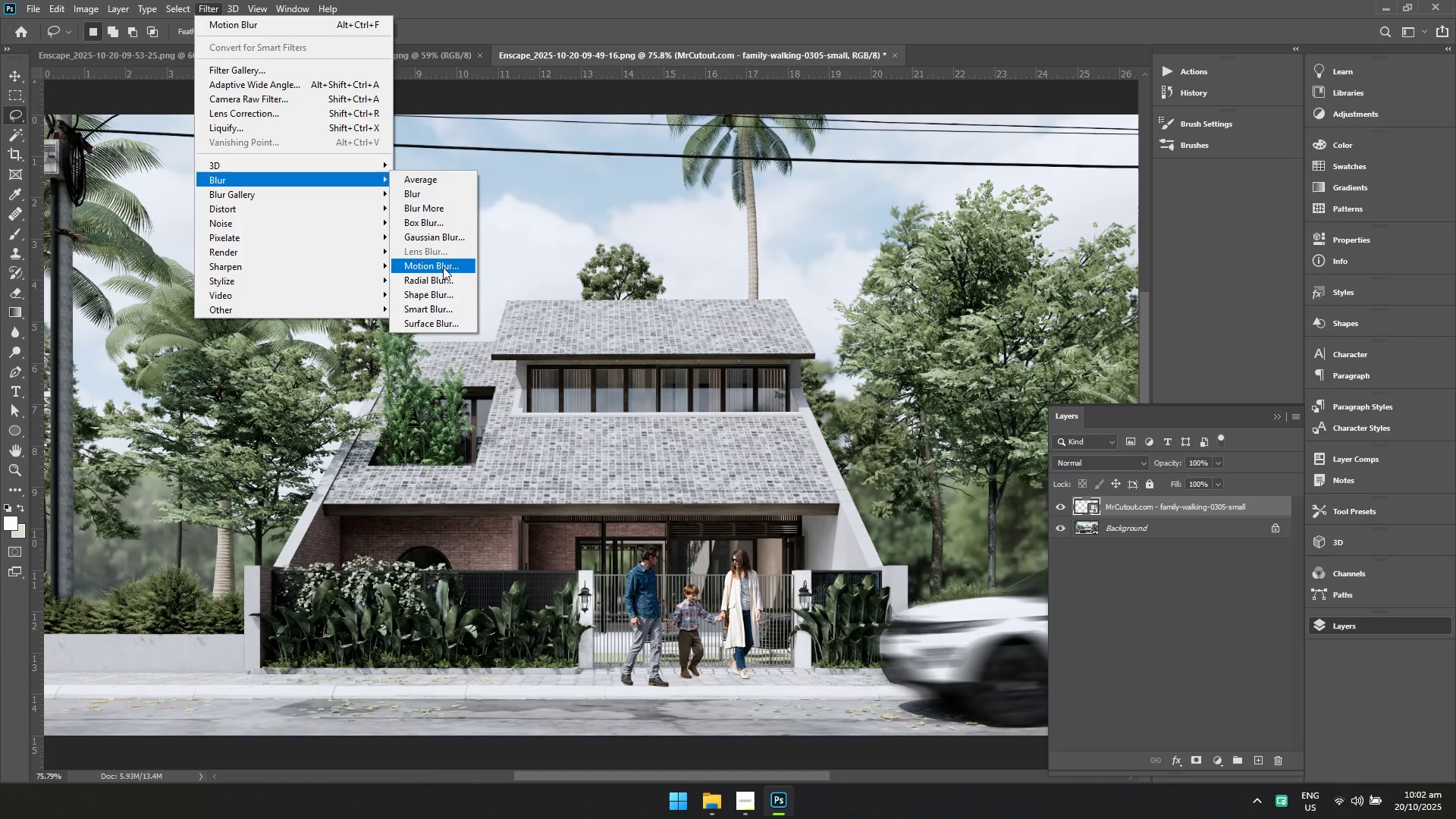 
left_click([443, 266])
 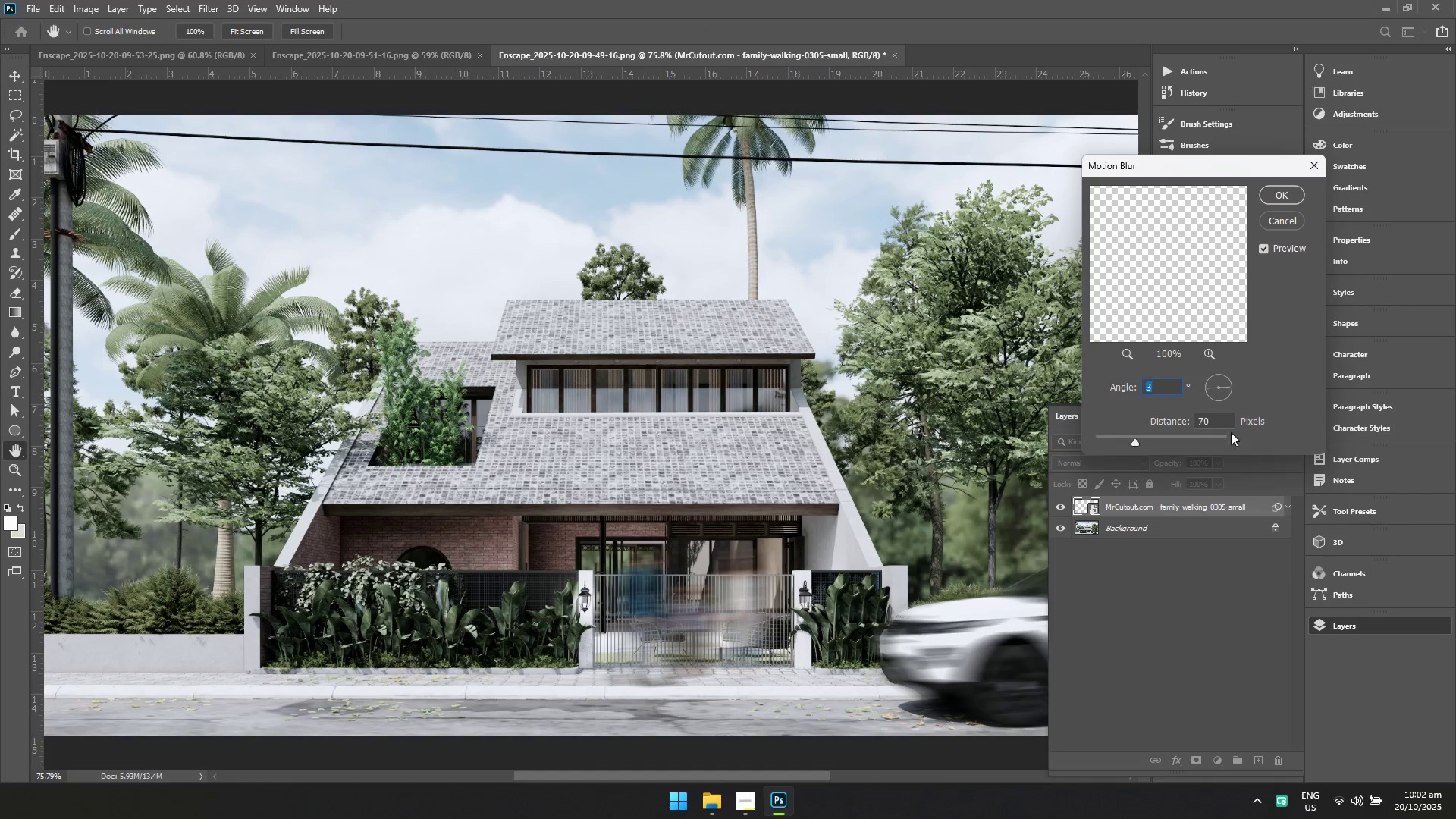 
left_click_drag(start_coordinate=[1210, 419], to_coordinate=[1138, 425])
 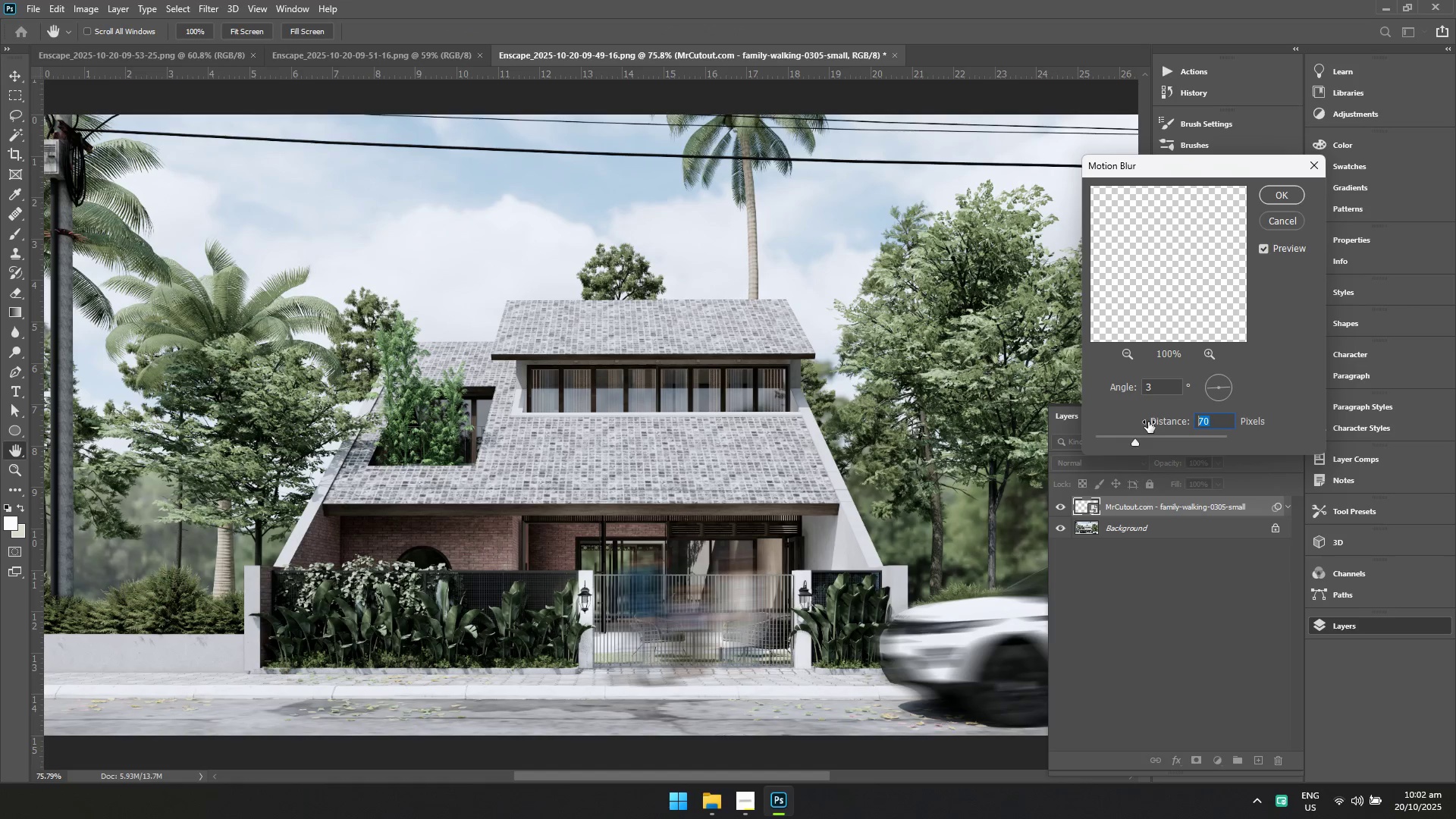 
type(20)
 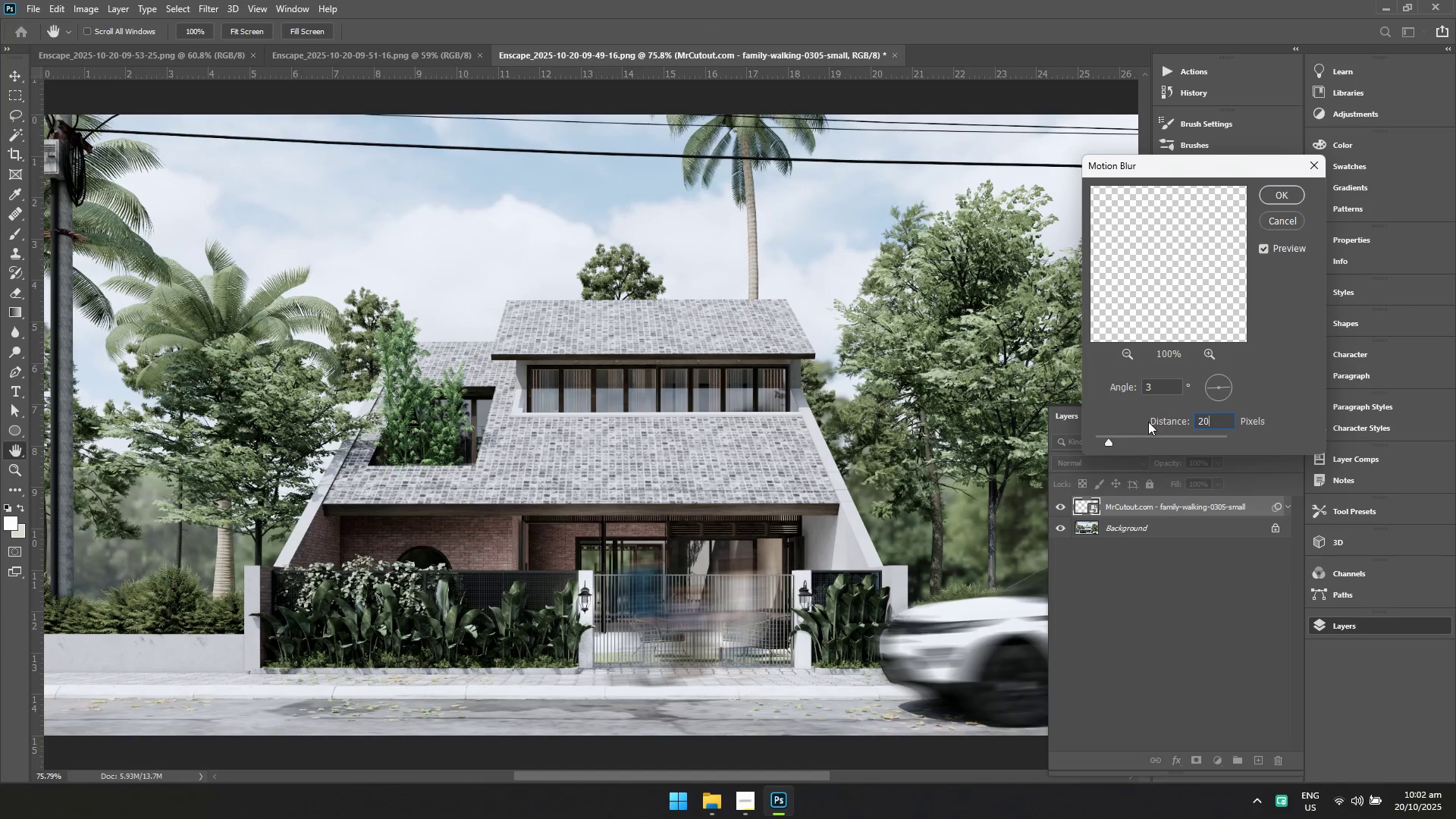 
key(Enter)
 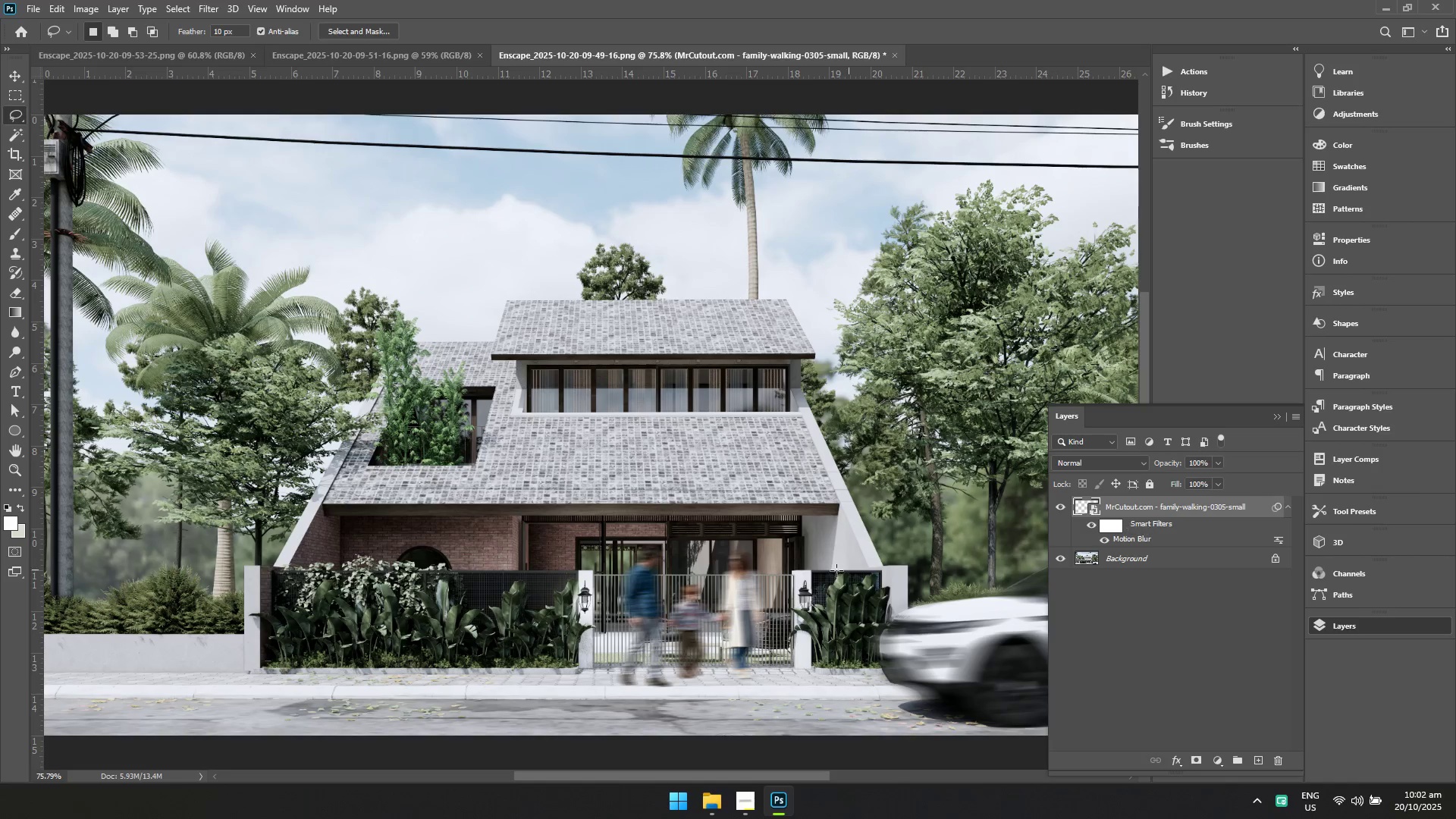 
key(Control+ControlLeft)
 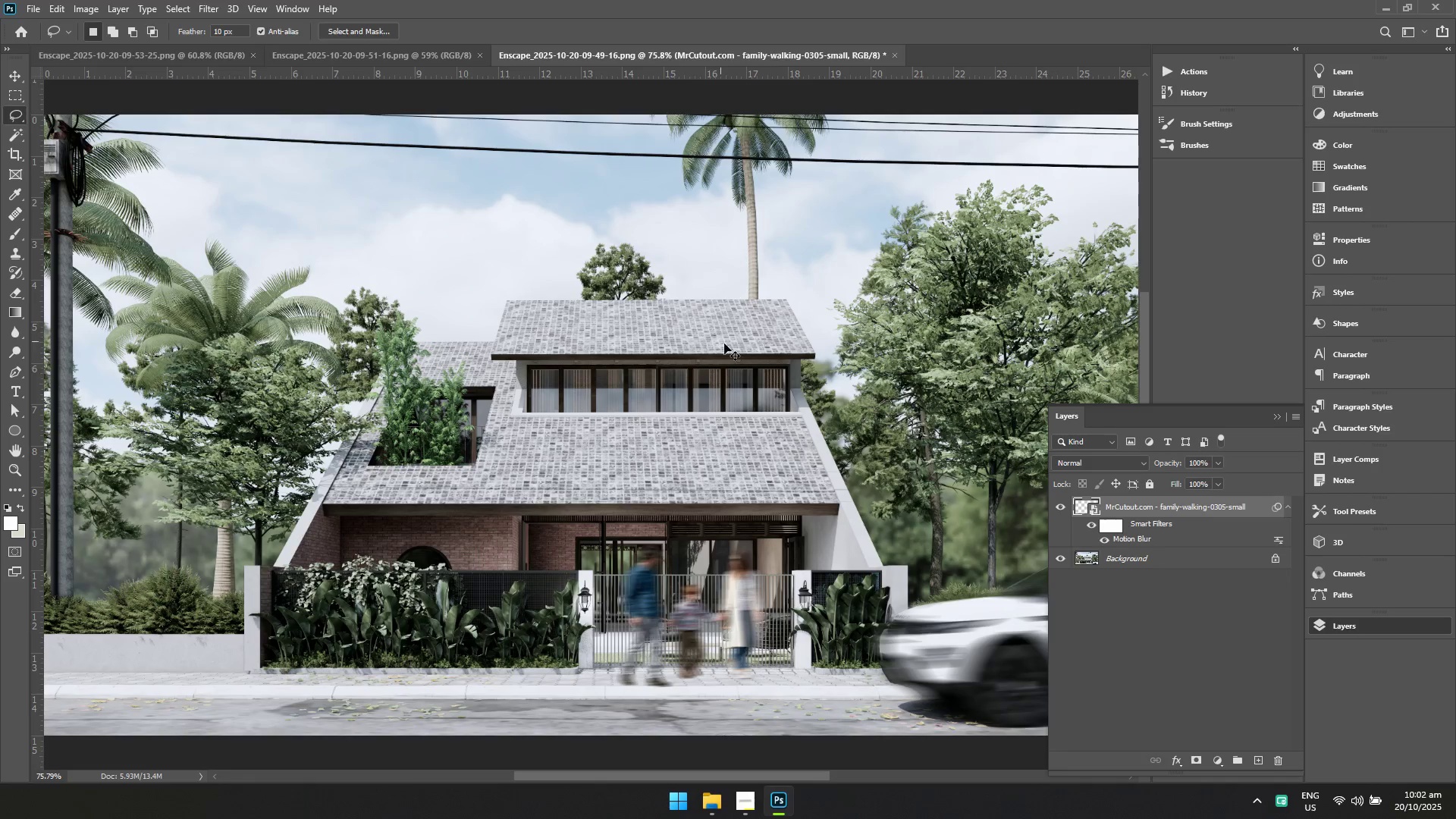 
key(Control+Z)
 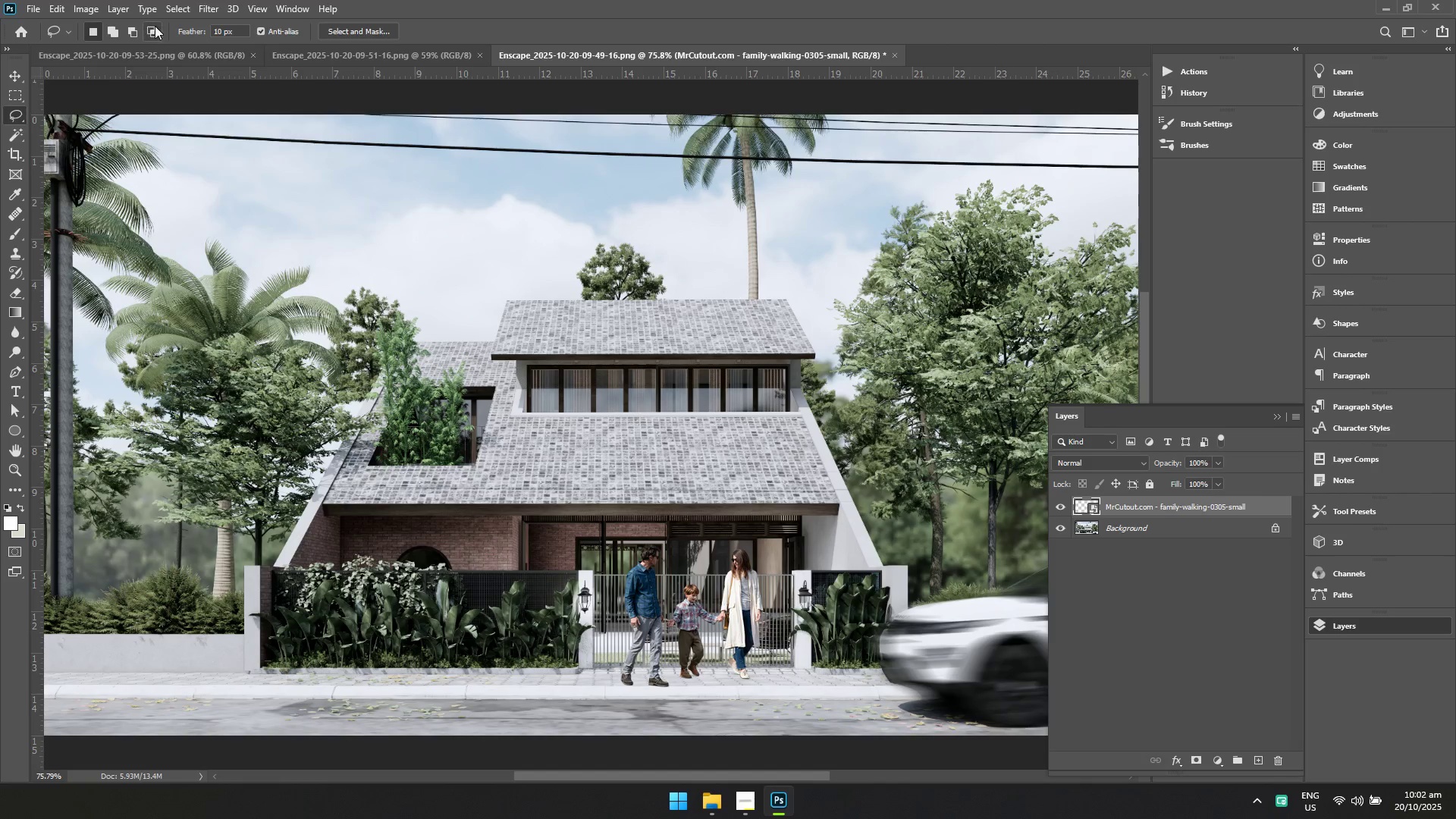 
left_click([202, 8])
 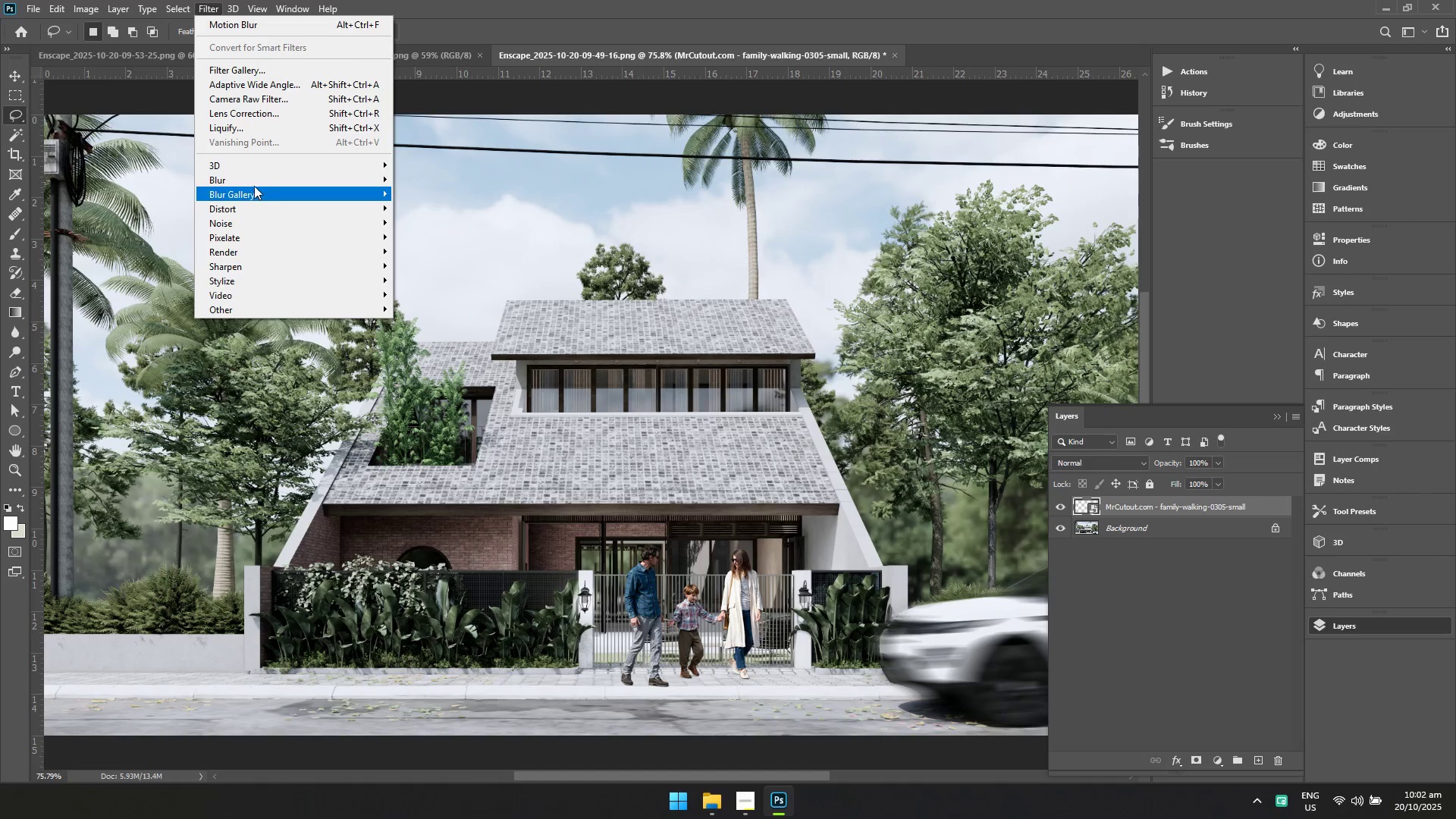 
left_click([255, 181])
 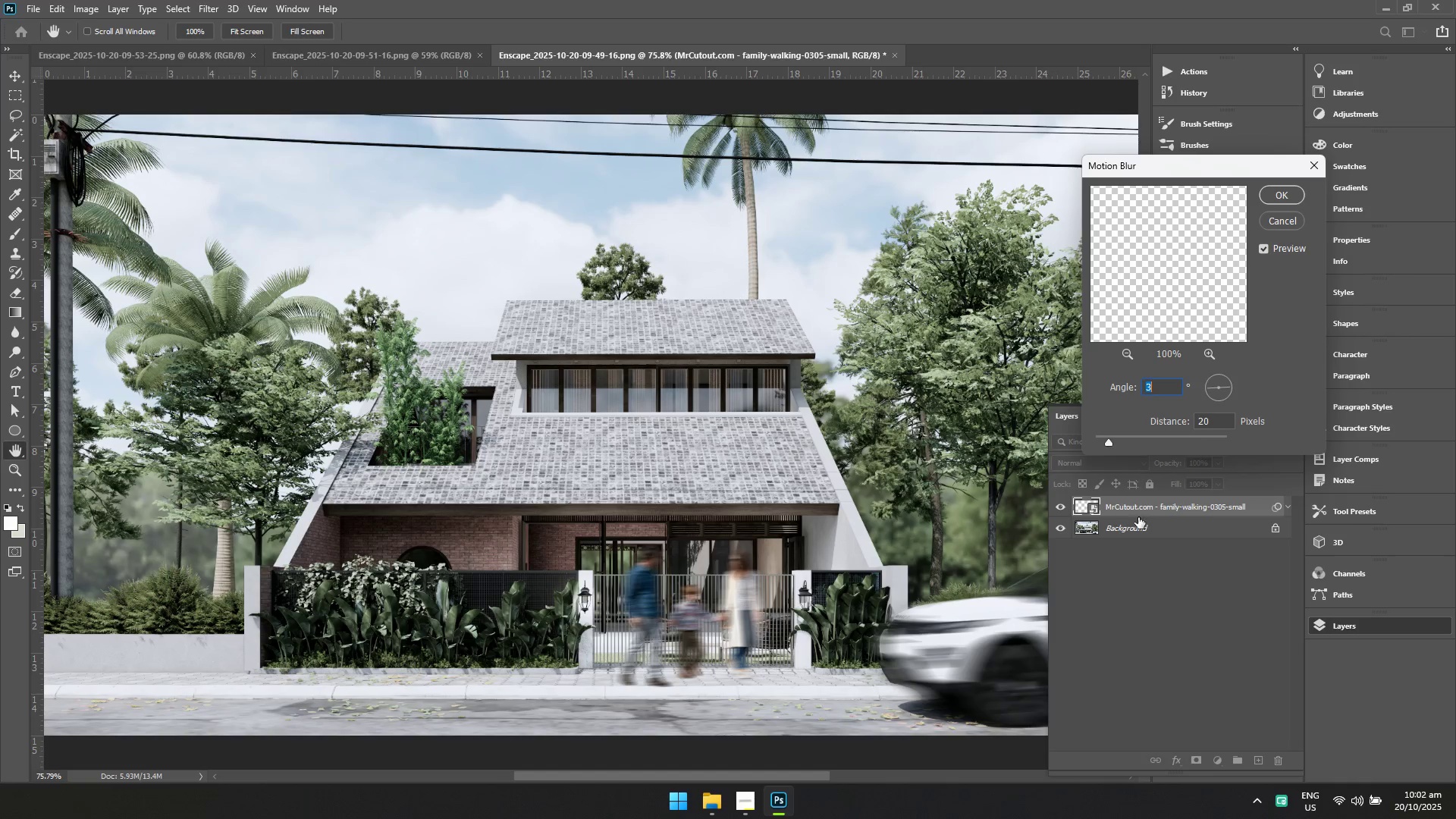 
left_click([1207, 419])
 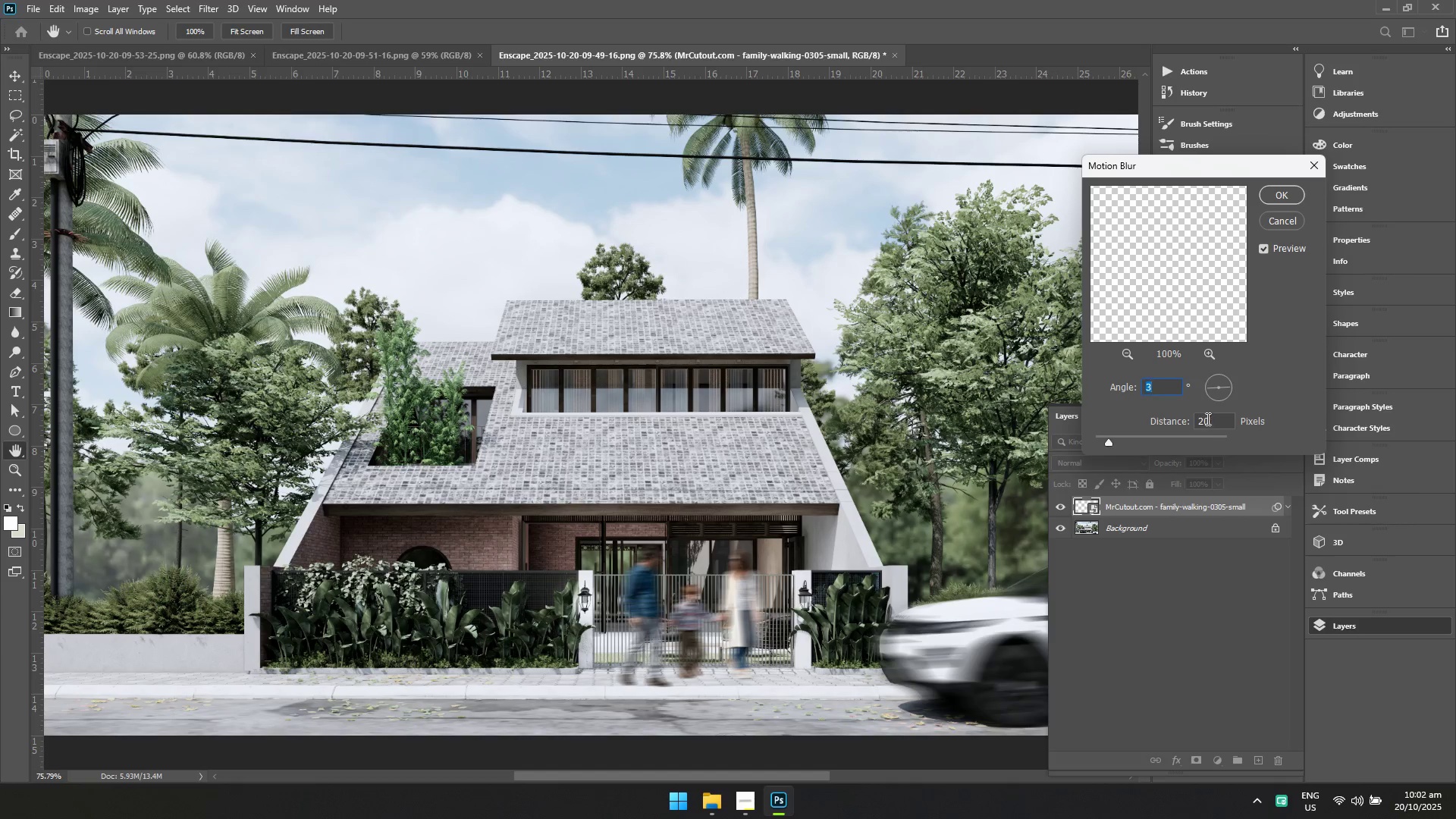 
left_click_drag(start_coordinate=[1207, 419], to_coordinate=[1197, 419])
 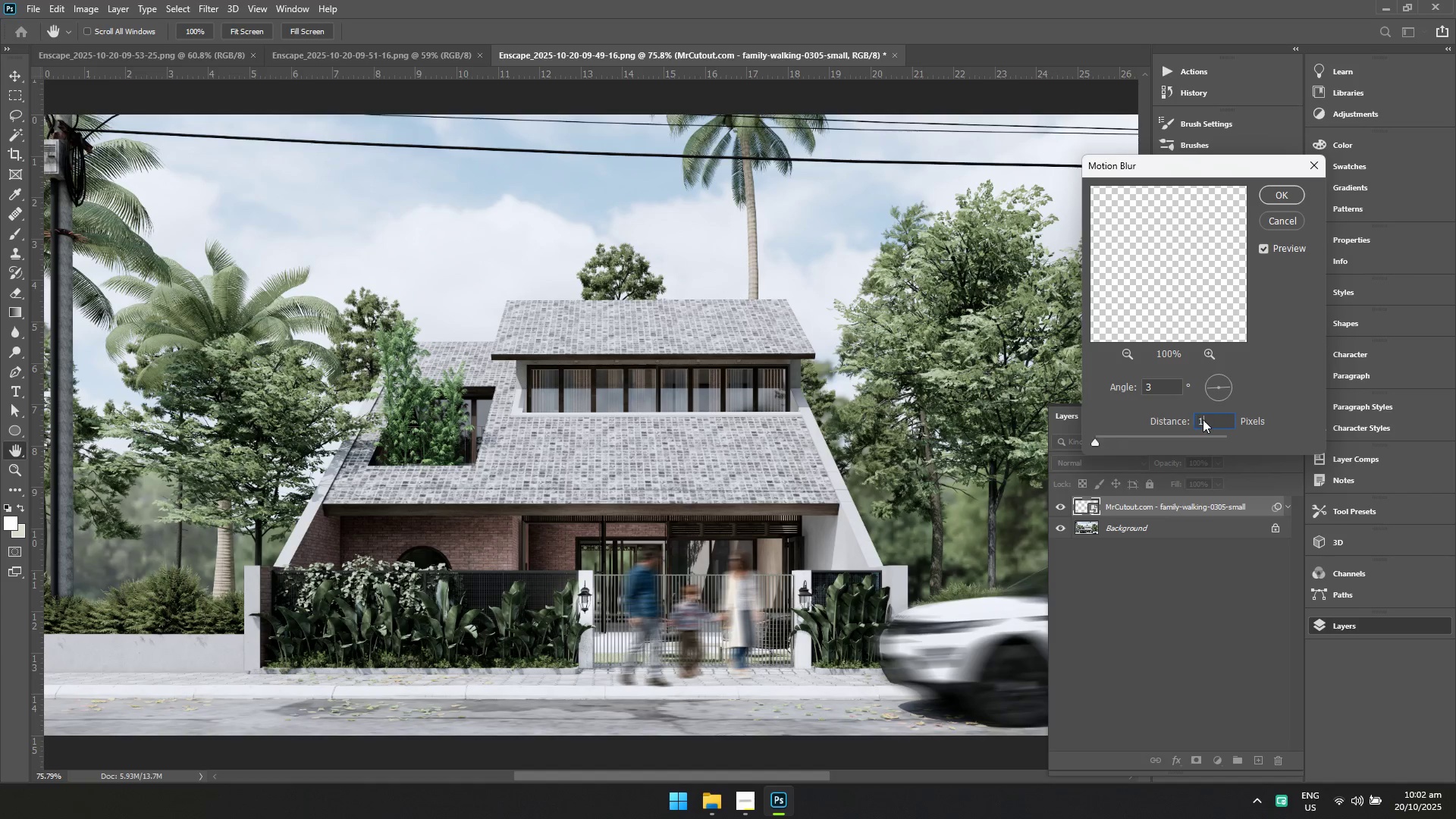 
type(10)
 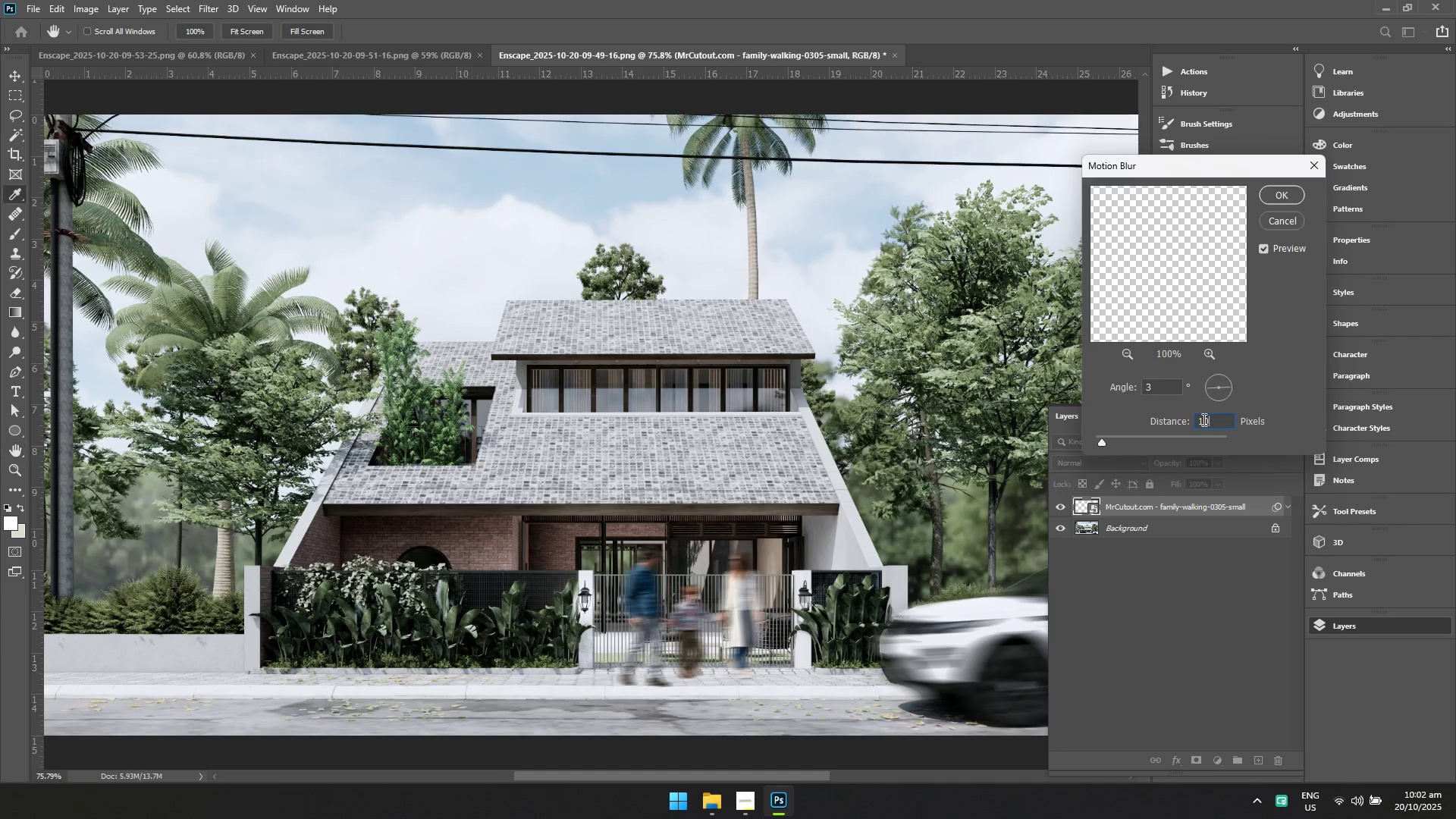 
key(Enter)
 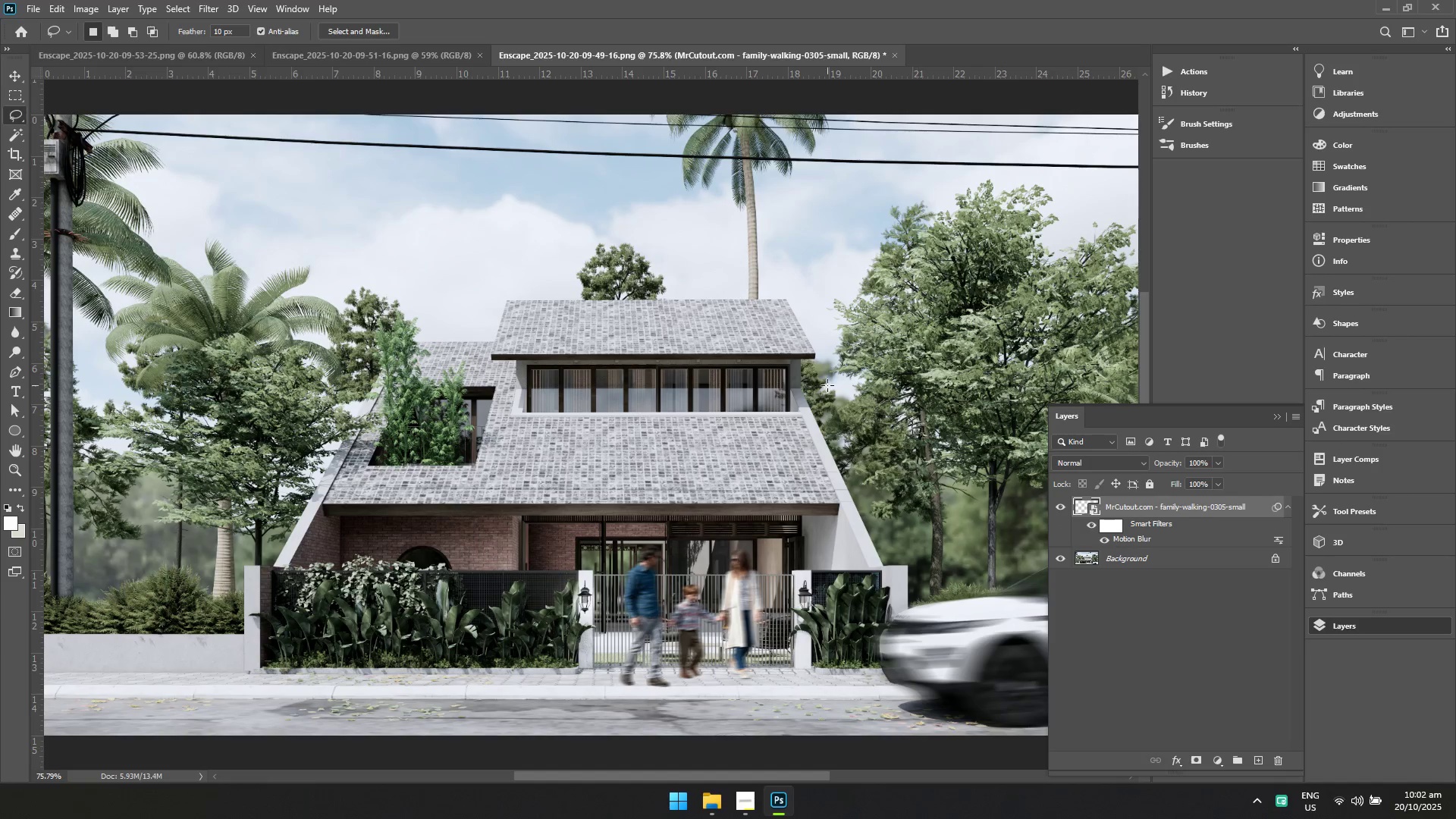 
right_click([813, 394])
 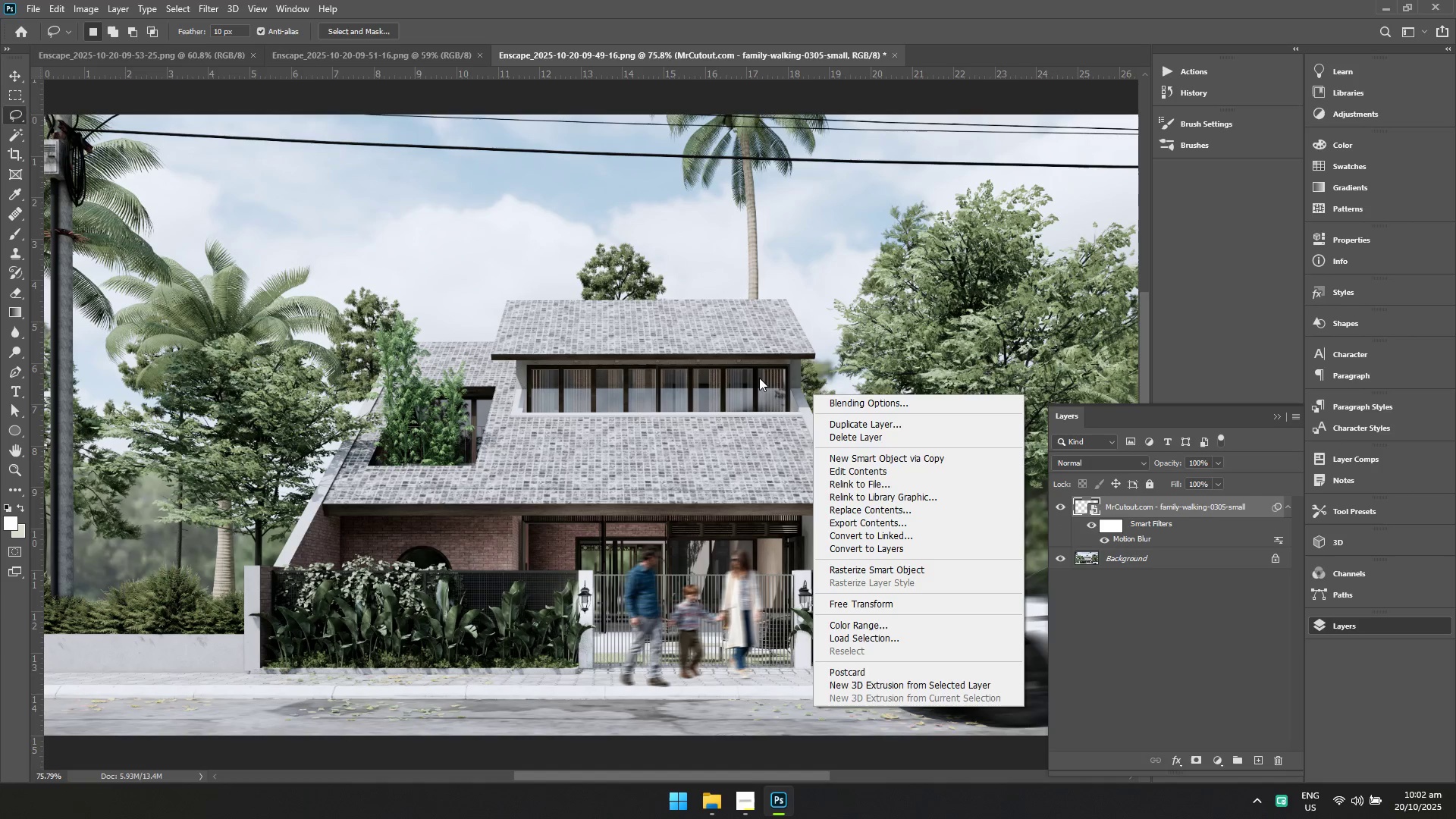 
left_click([678, 359])
 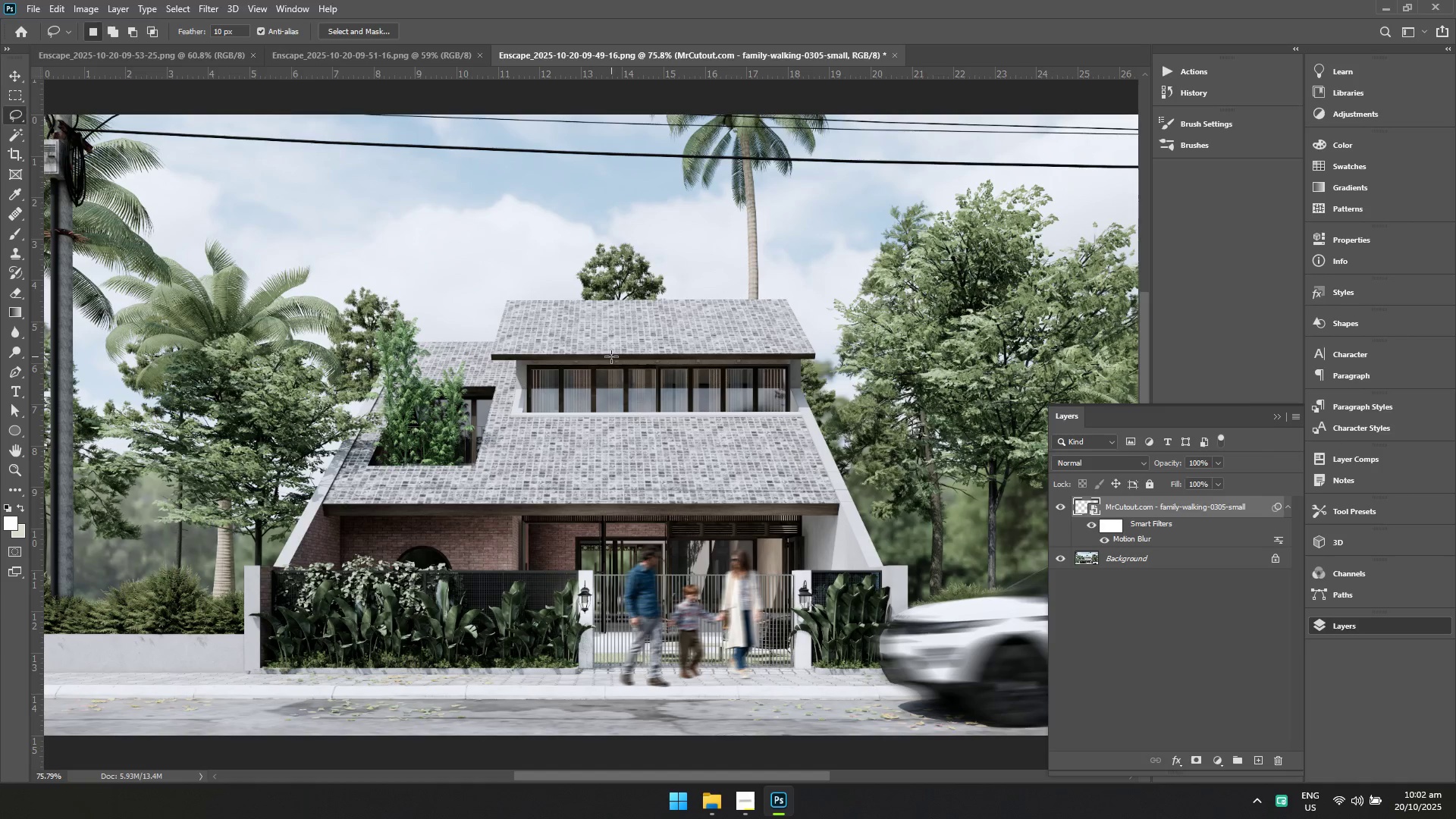 
key(Alt+AltLeft)
 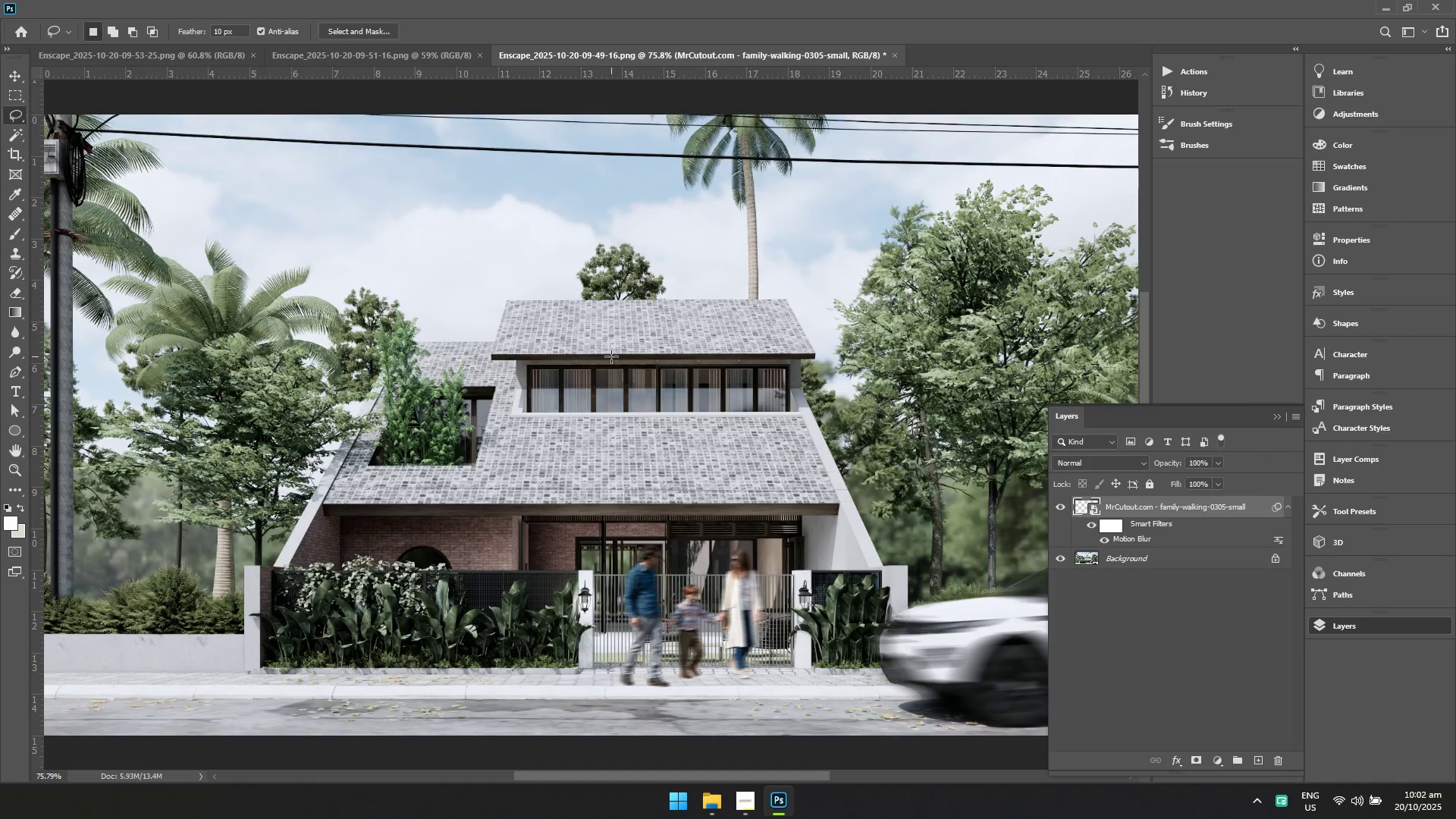 
key(Alt+Tab)
 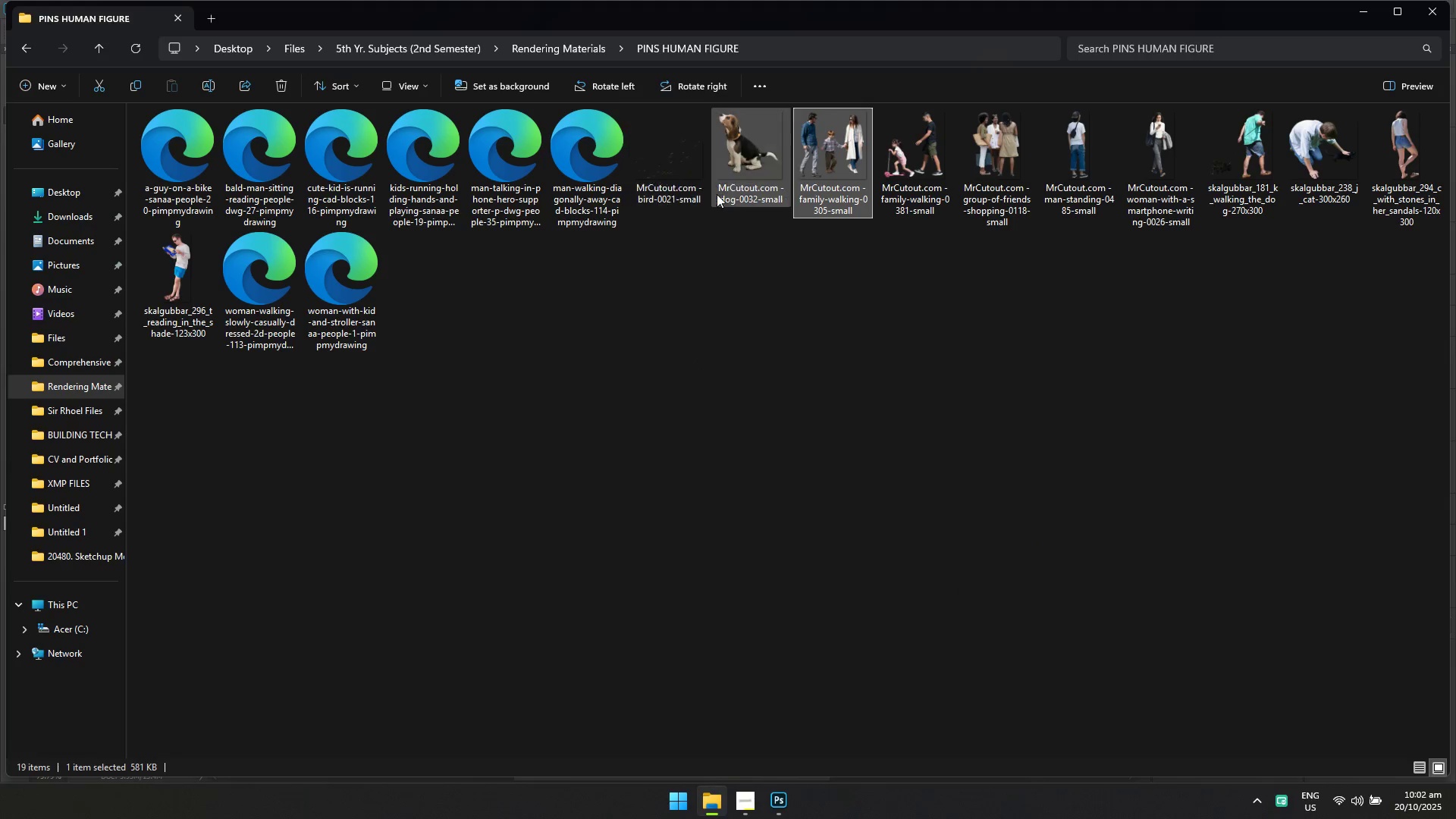 
left_click_drag(start_coordinate=[670, 155], to_coordinate=[482, 308])
 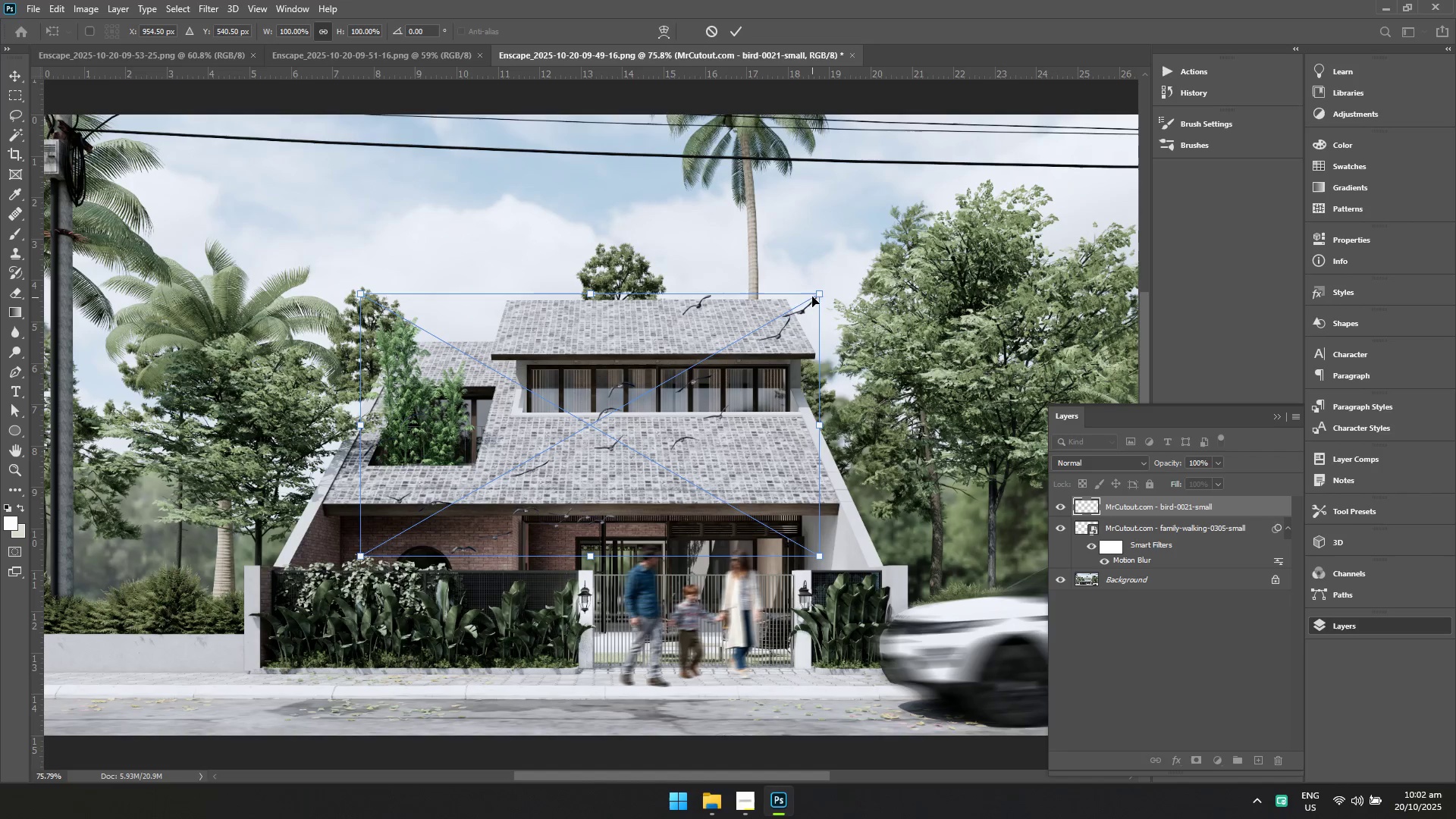 
double_click([814, 294])
 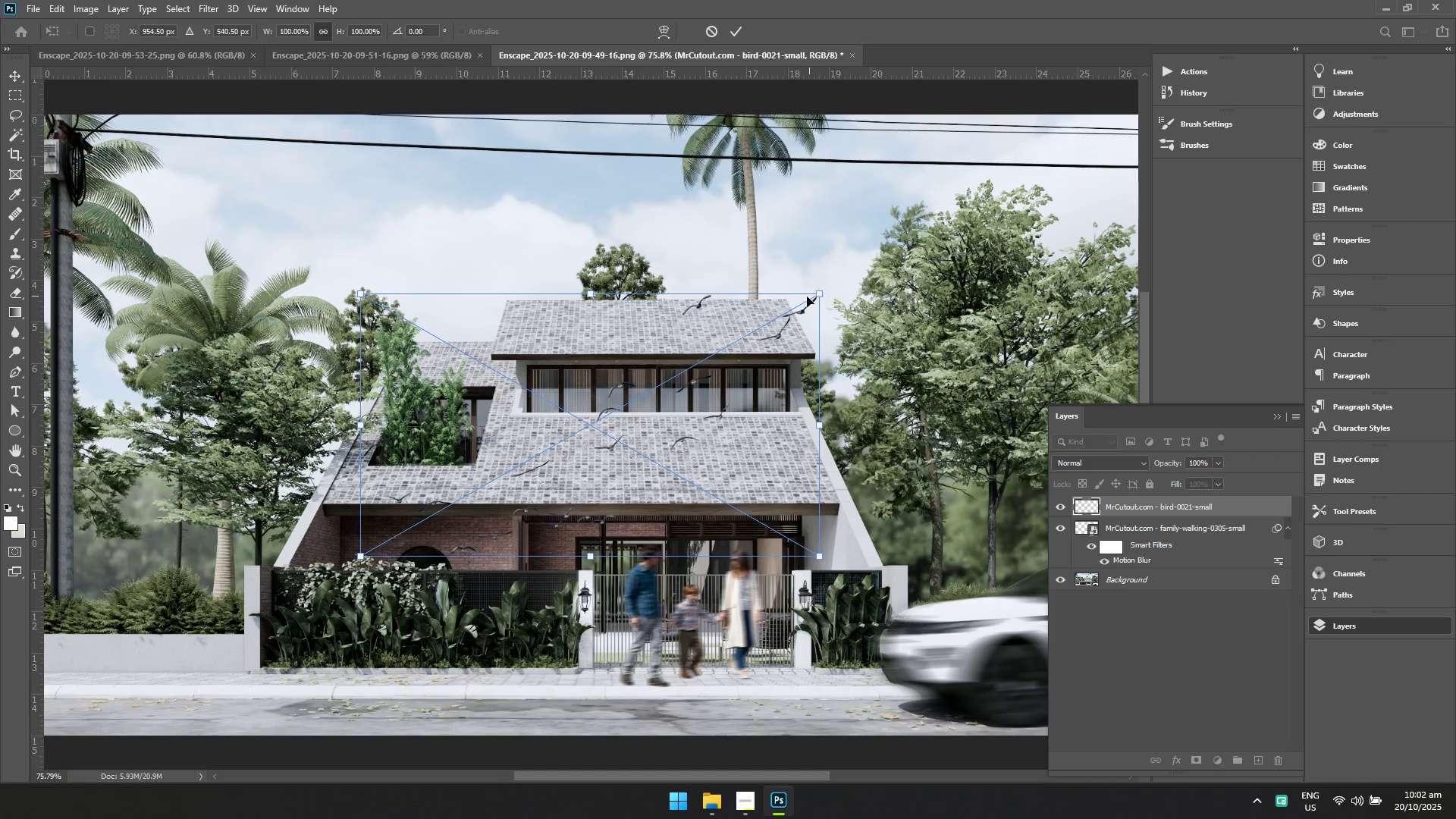 
left_click_drag(start_coordinate=[808, 296], to_coordinate=[755, 338])
 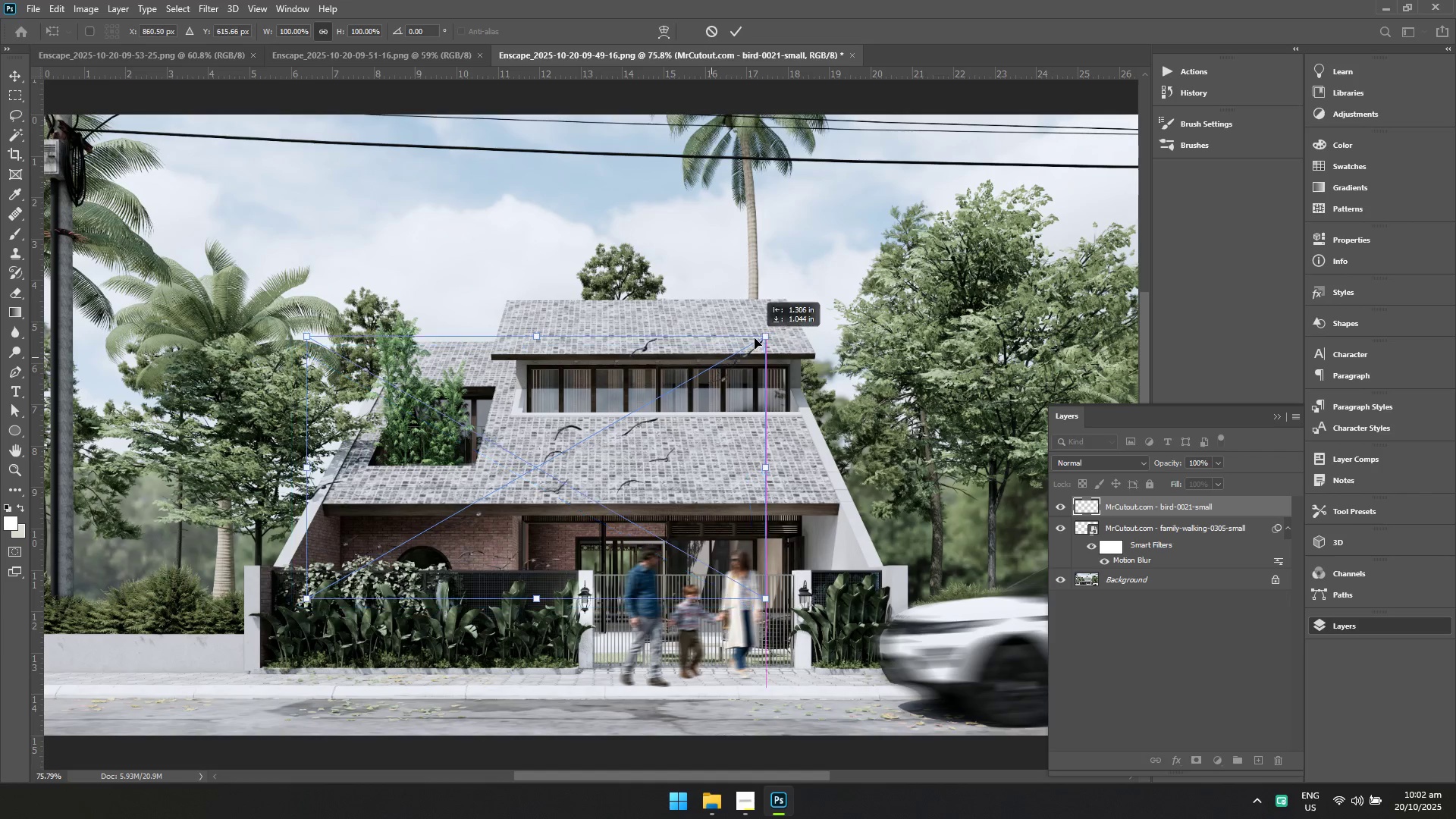 
left_click([755, 338])
 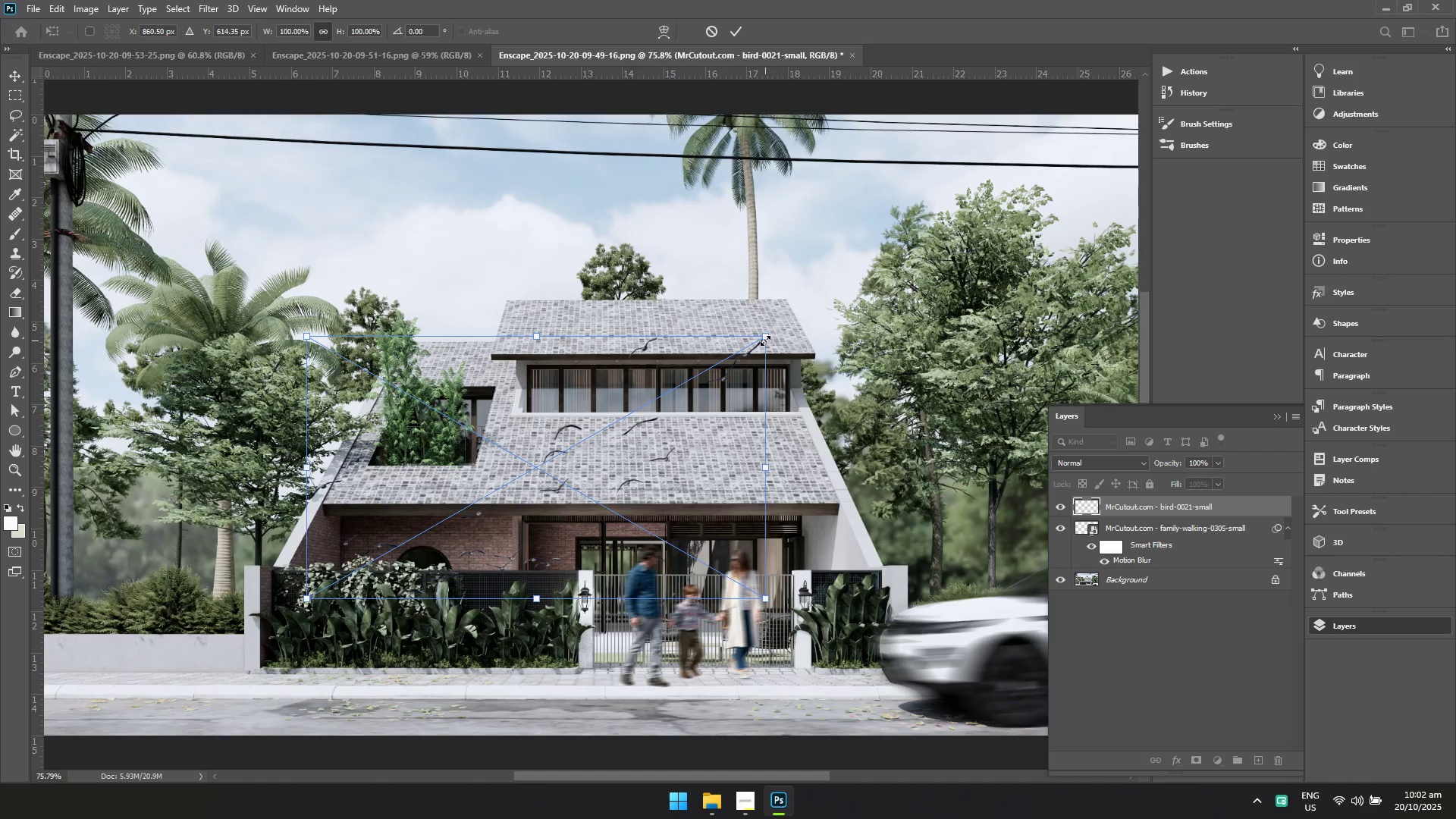 
left_click_drag(start_coordinate=[767, 338], to_coordinate=[526, 496])
 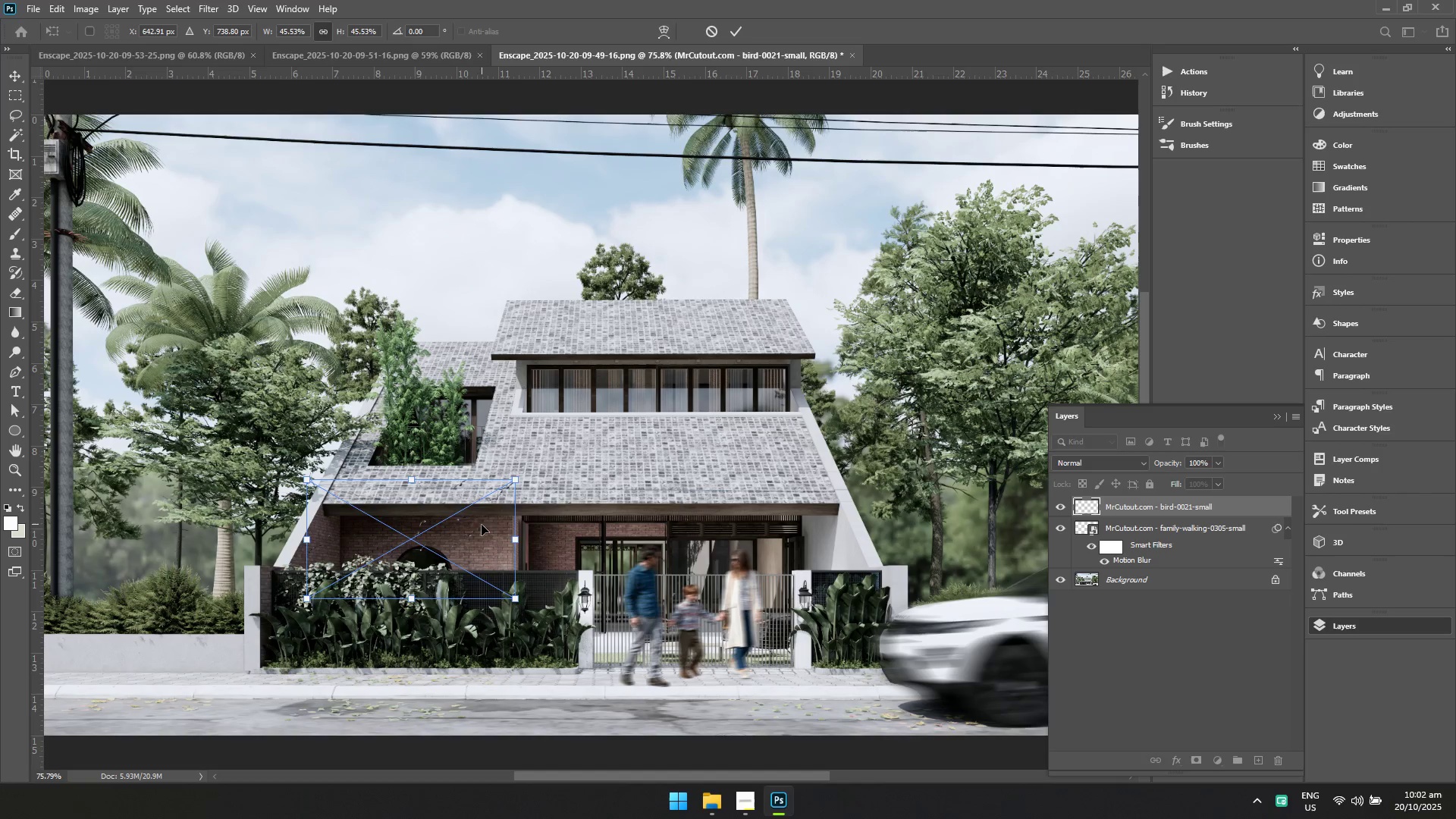 
left_click_drag(start_coordinate=[480, 528], to_coordinate=[501, 192])
 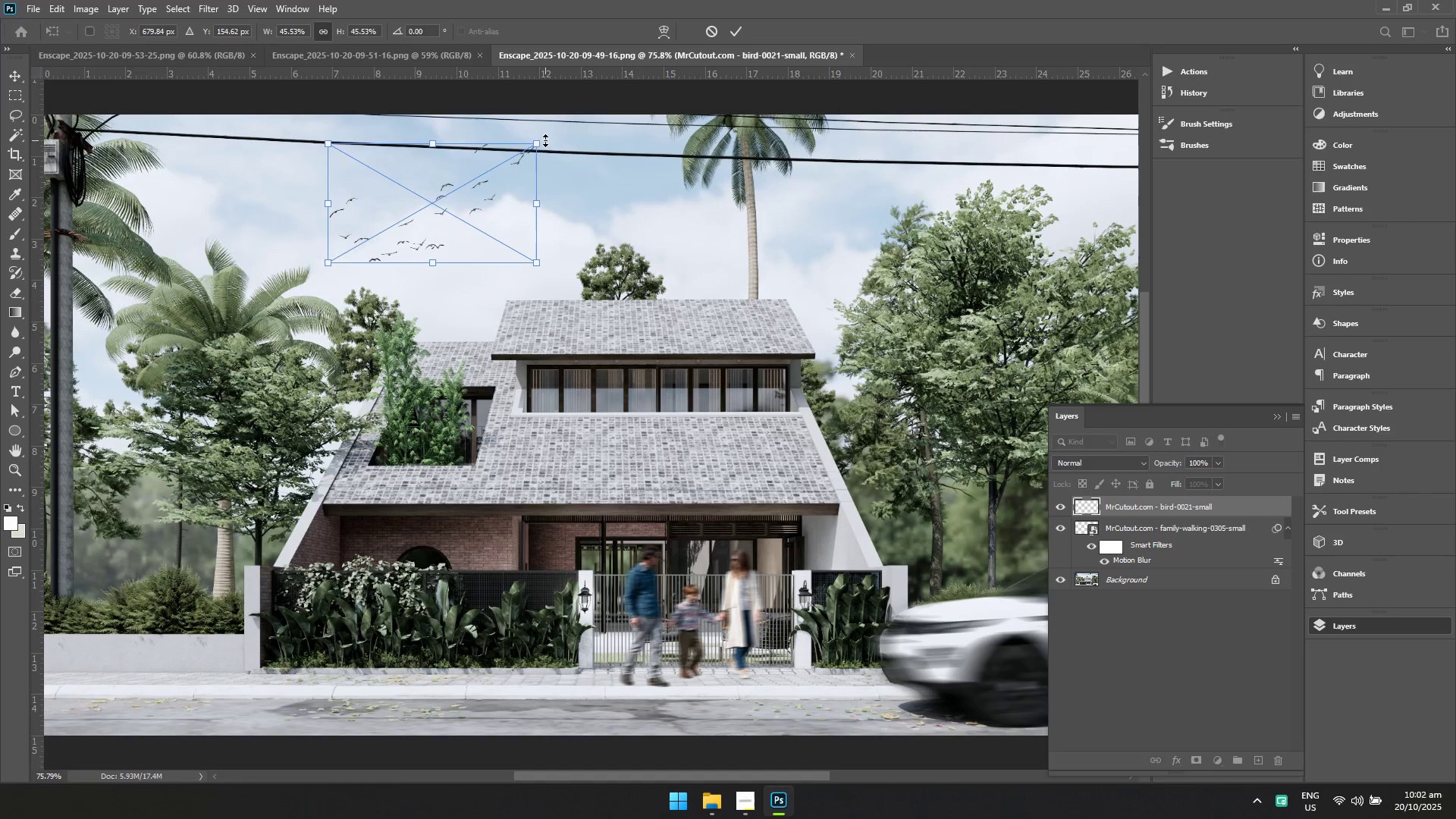 
left_click_drag(start_coordinate=[541, 143], to_coordinate=[512, 184])
 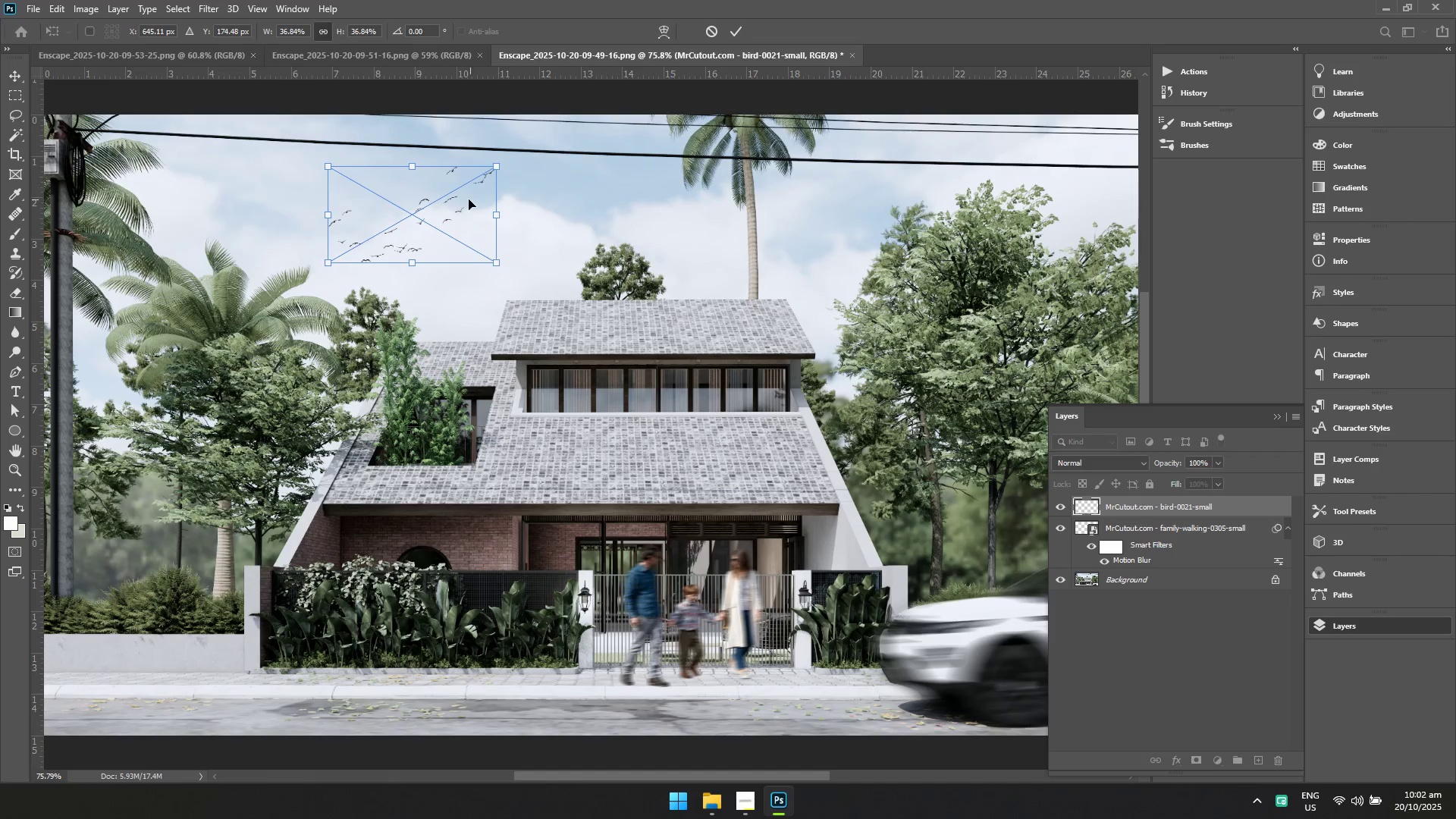 
left_click_drag(start_coordinate=[463, 200], to_coordinate=[496, 206])
 